 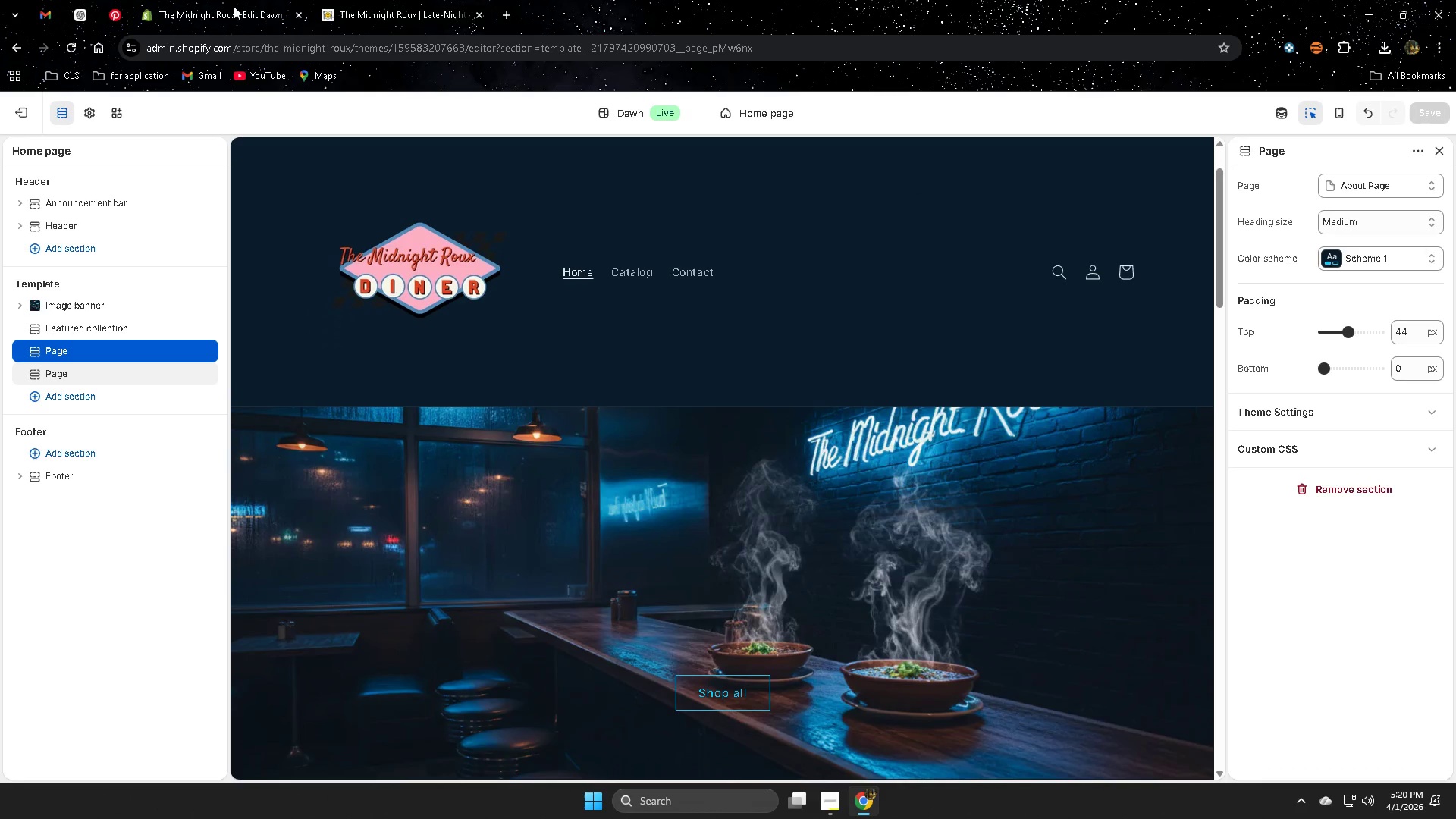 
scroll: coordinate [943, 476], scroll_direction: up, amount: 10.0
 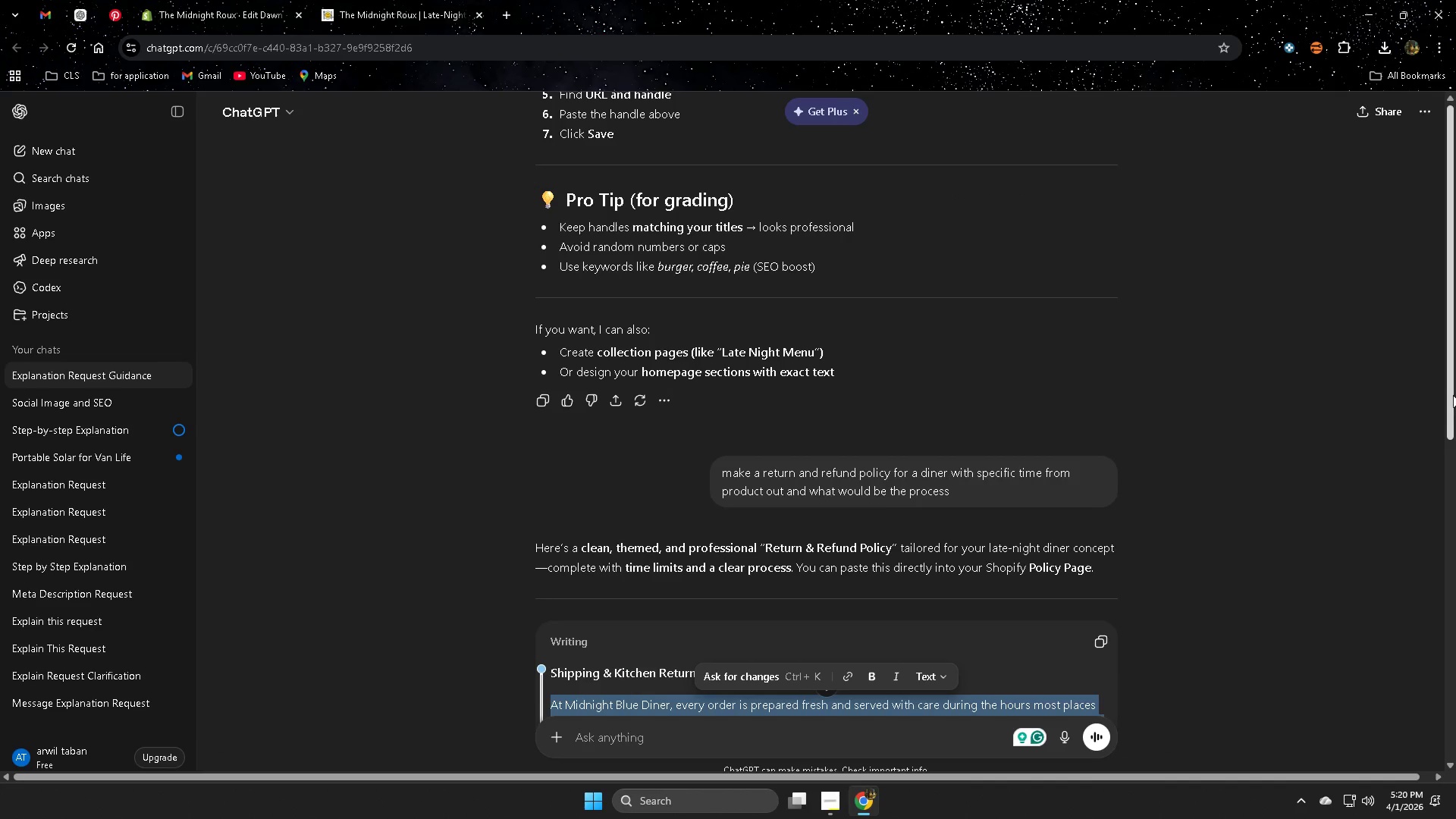 
left_click_drag(start_coordinate=[1453, 394], to_coordinate=[1448, 342])
 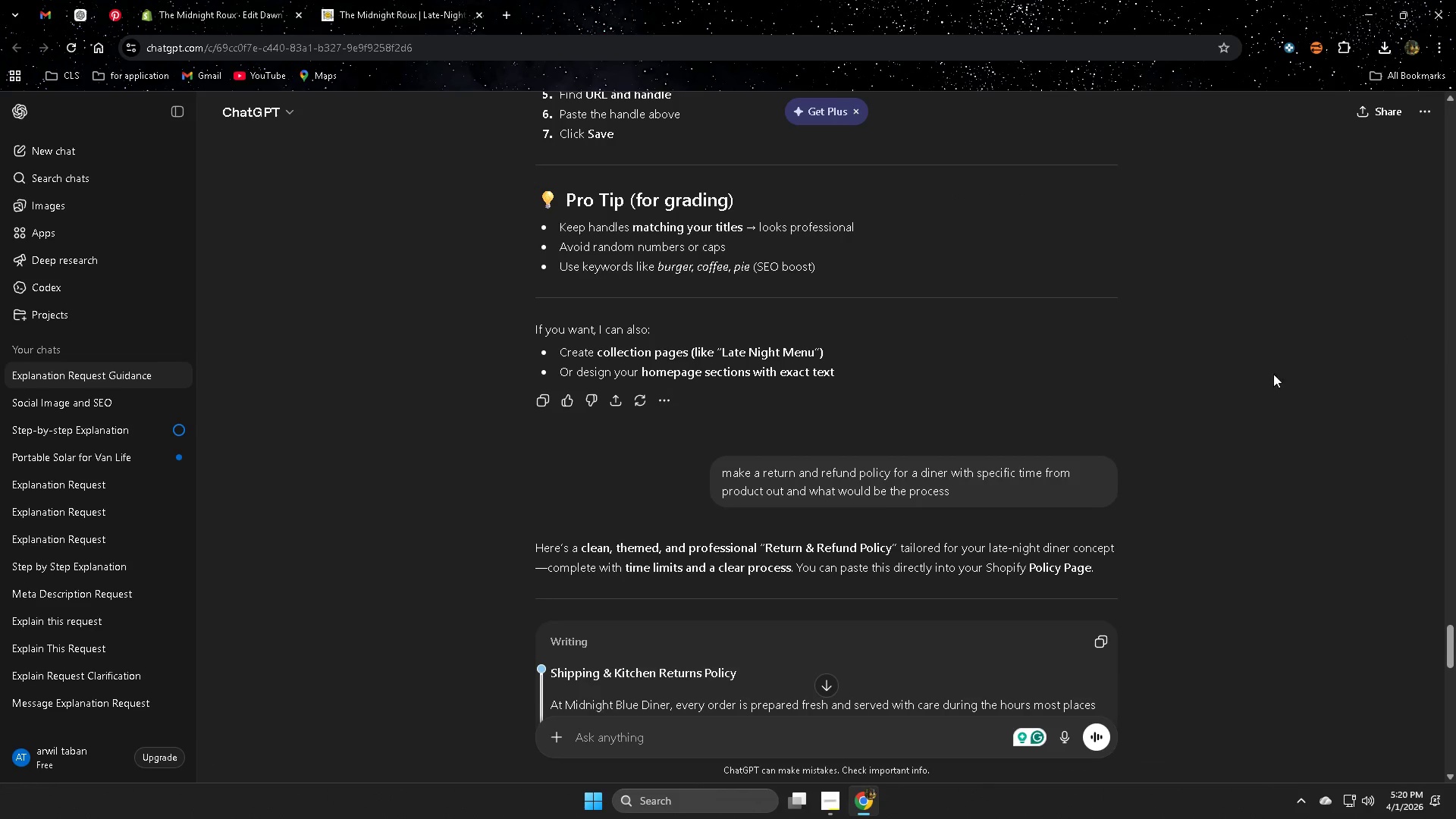 
scroll: coordinate [1200, 408], scroll_direction: up, amount: 21.0
 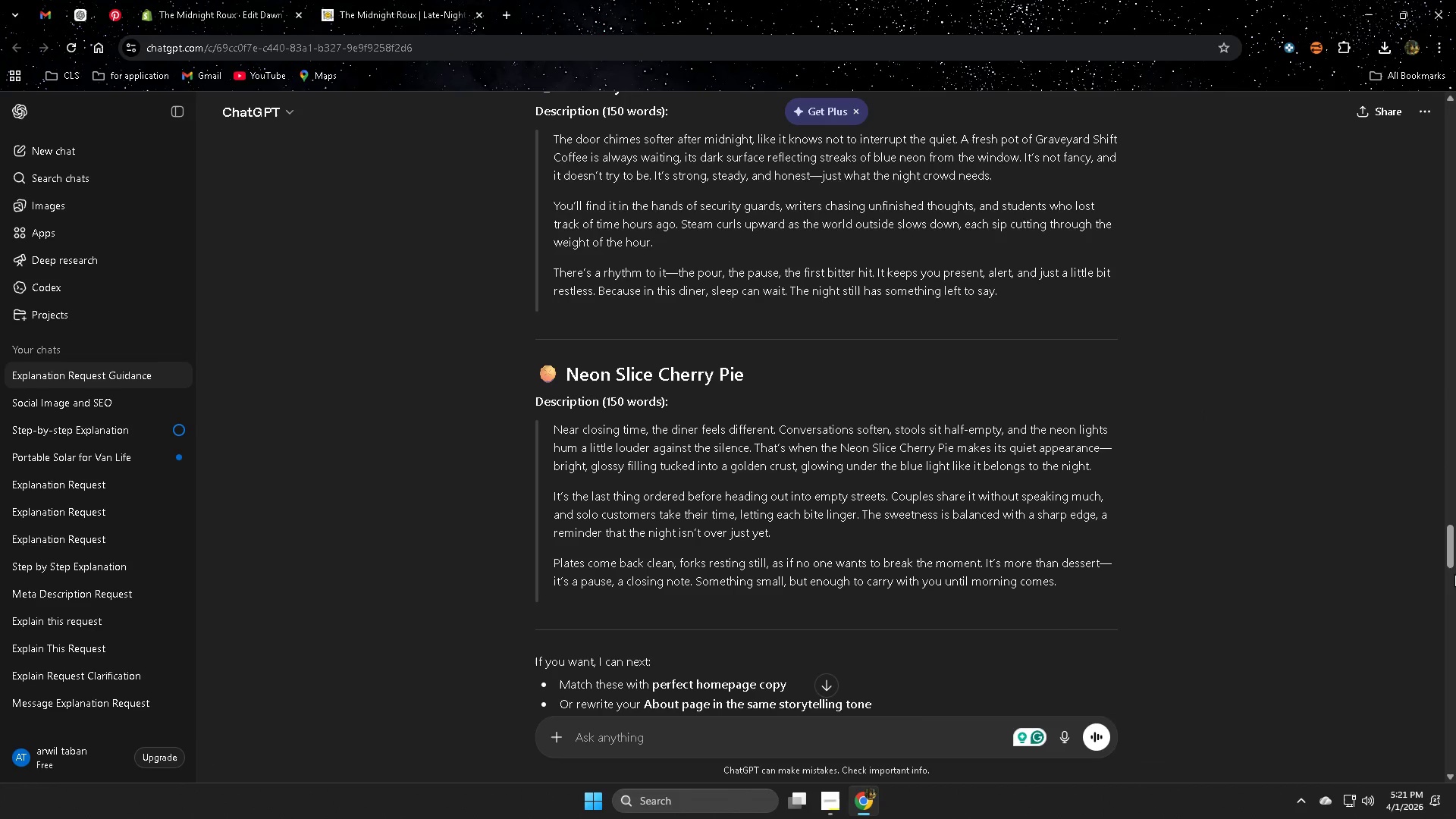 
left_click_drag(start_coordinate=[1449, 551], to_coordinate=[1454, 105])
 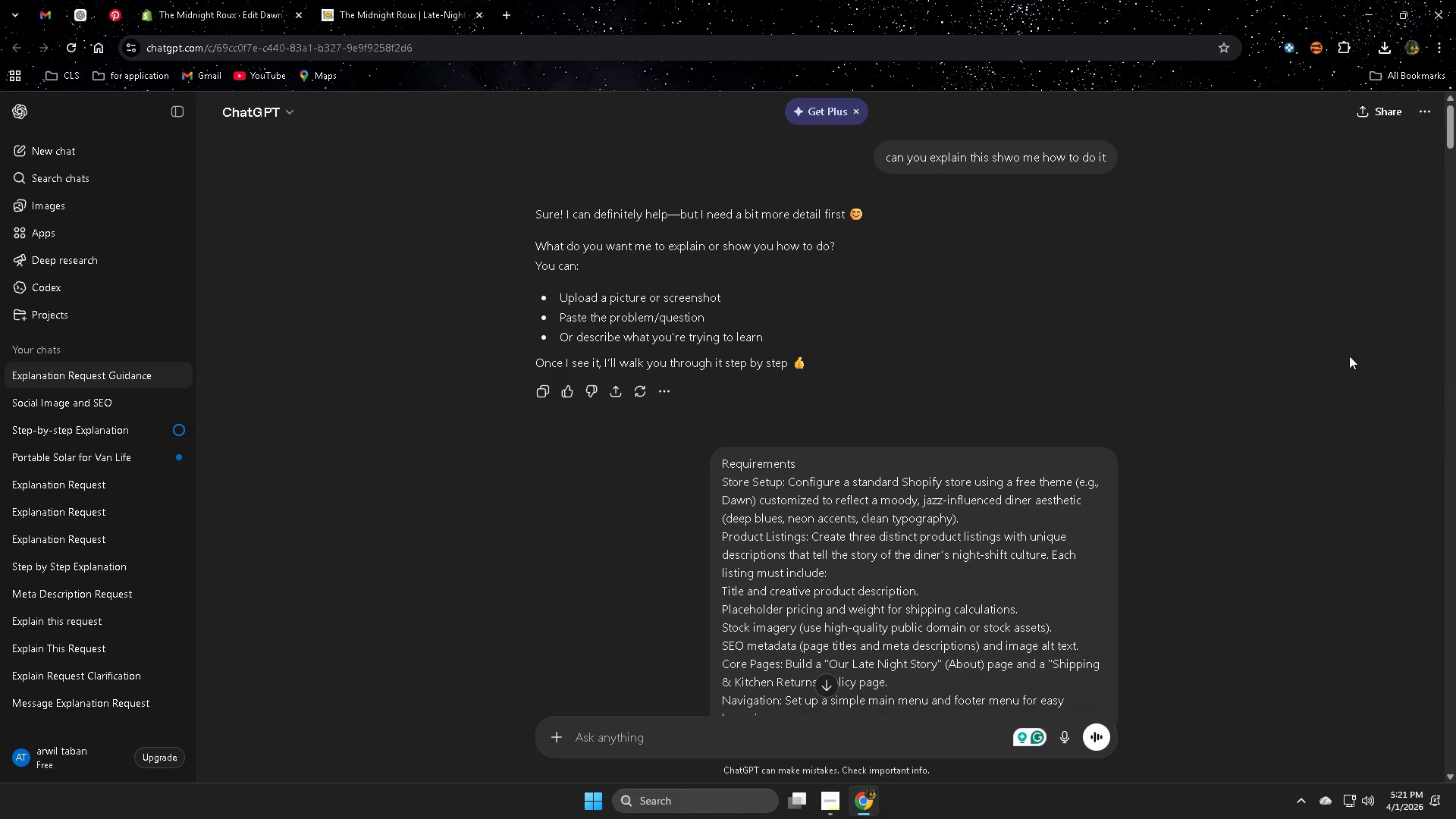 
scroll: coordinate [1277, 405], scroll_direction: down, amount: 33.0
 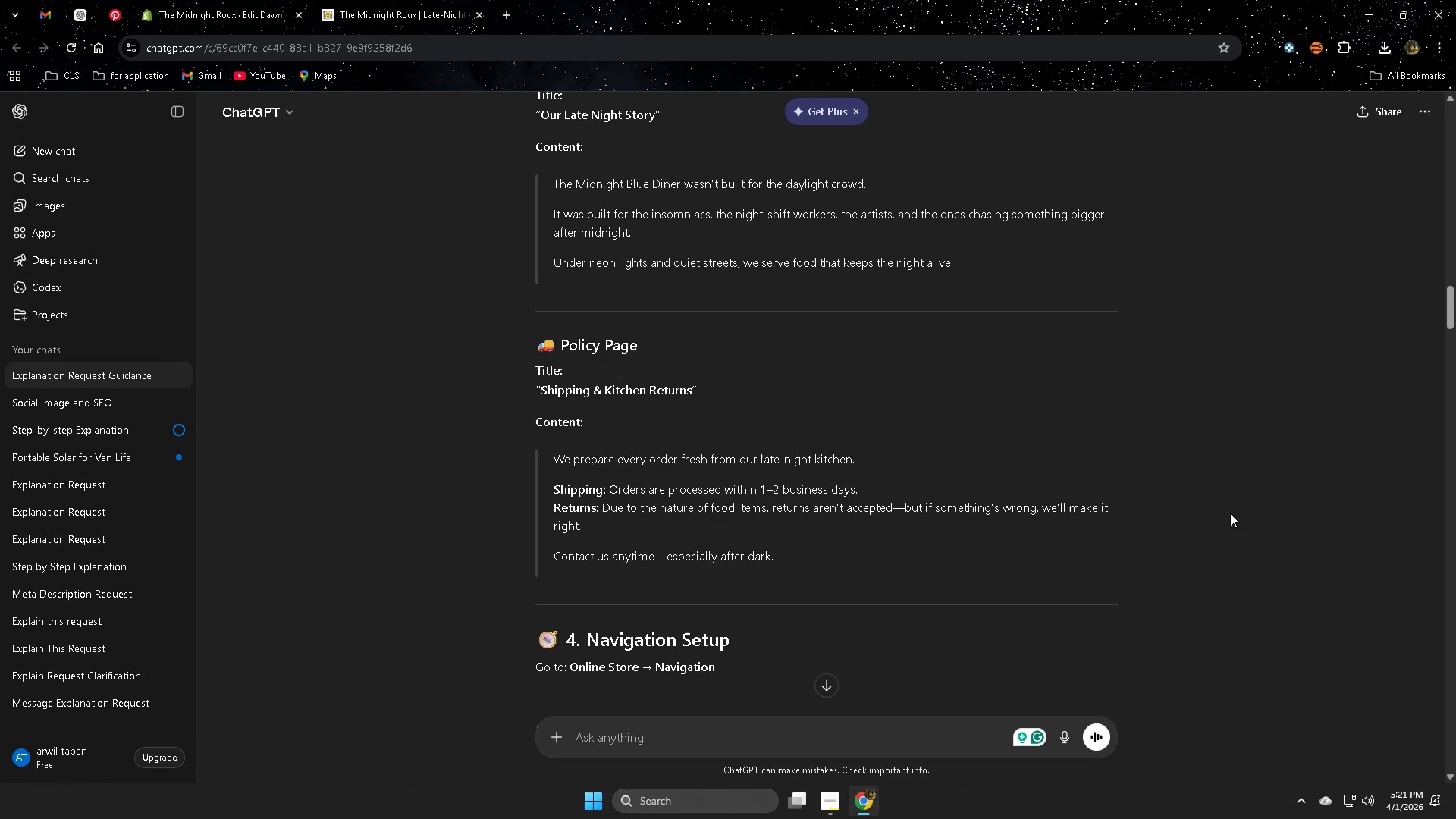 
wait(8.72)
 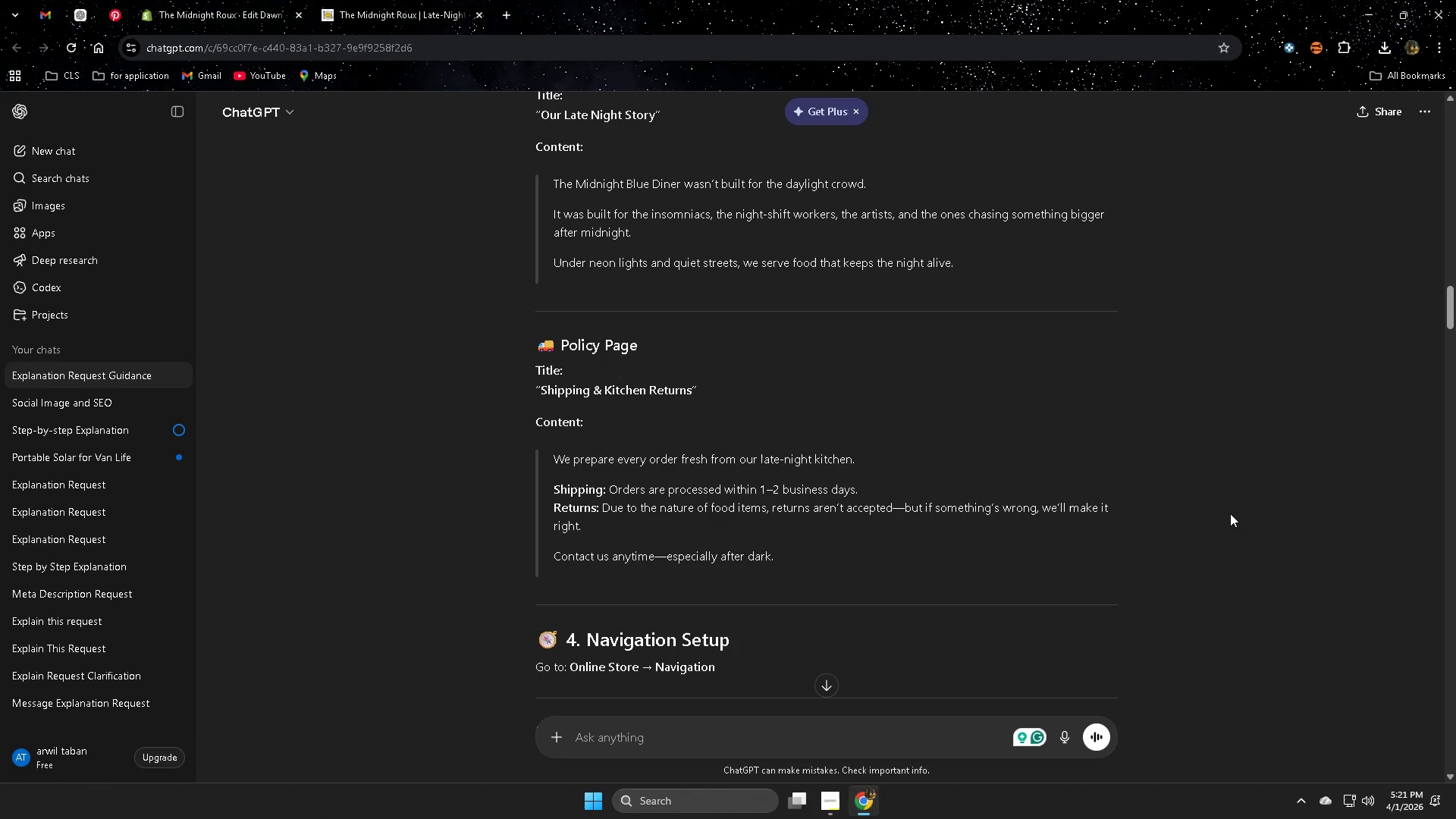 
scroll: coordinate [692, 479], scroll_direction: down, amount: 1.0
 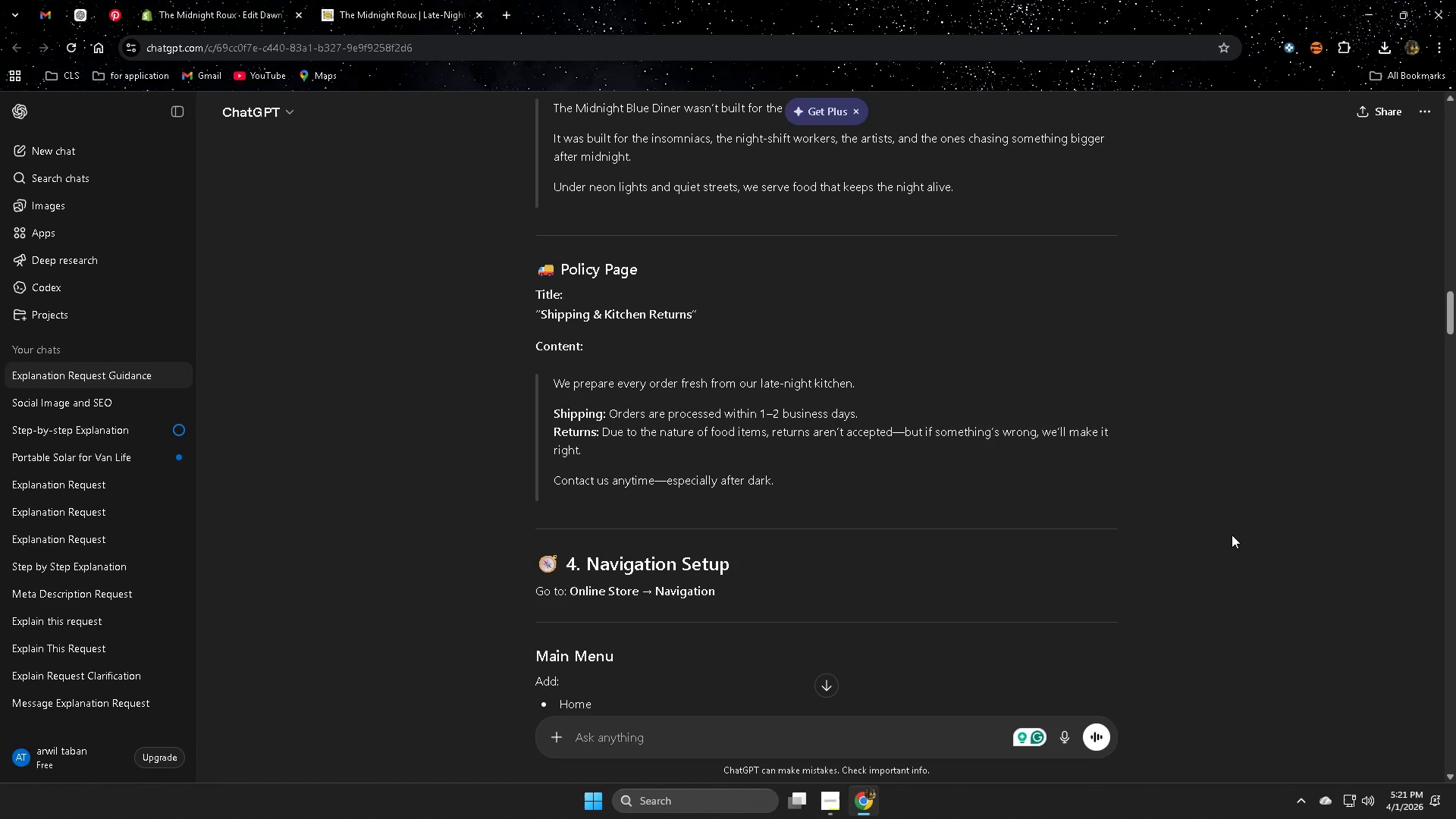 
wait(17.74)
 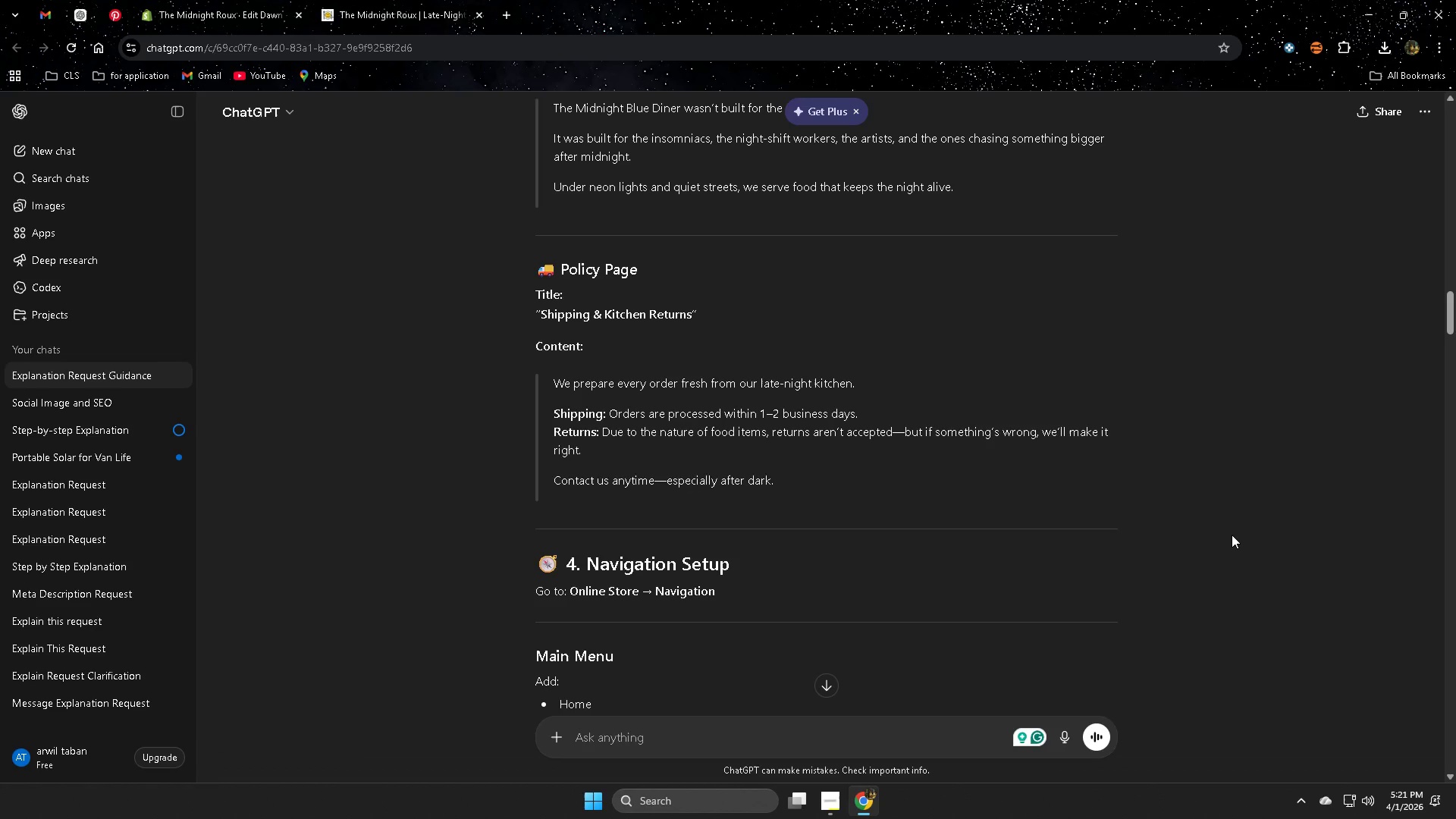 
left_click([367, 0])
 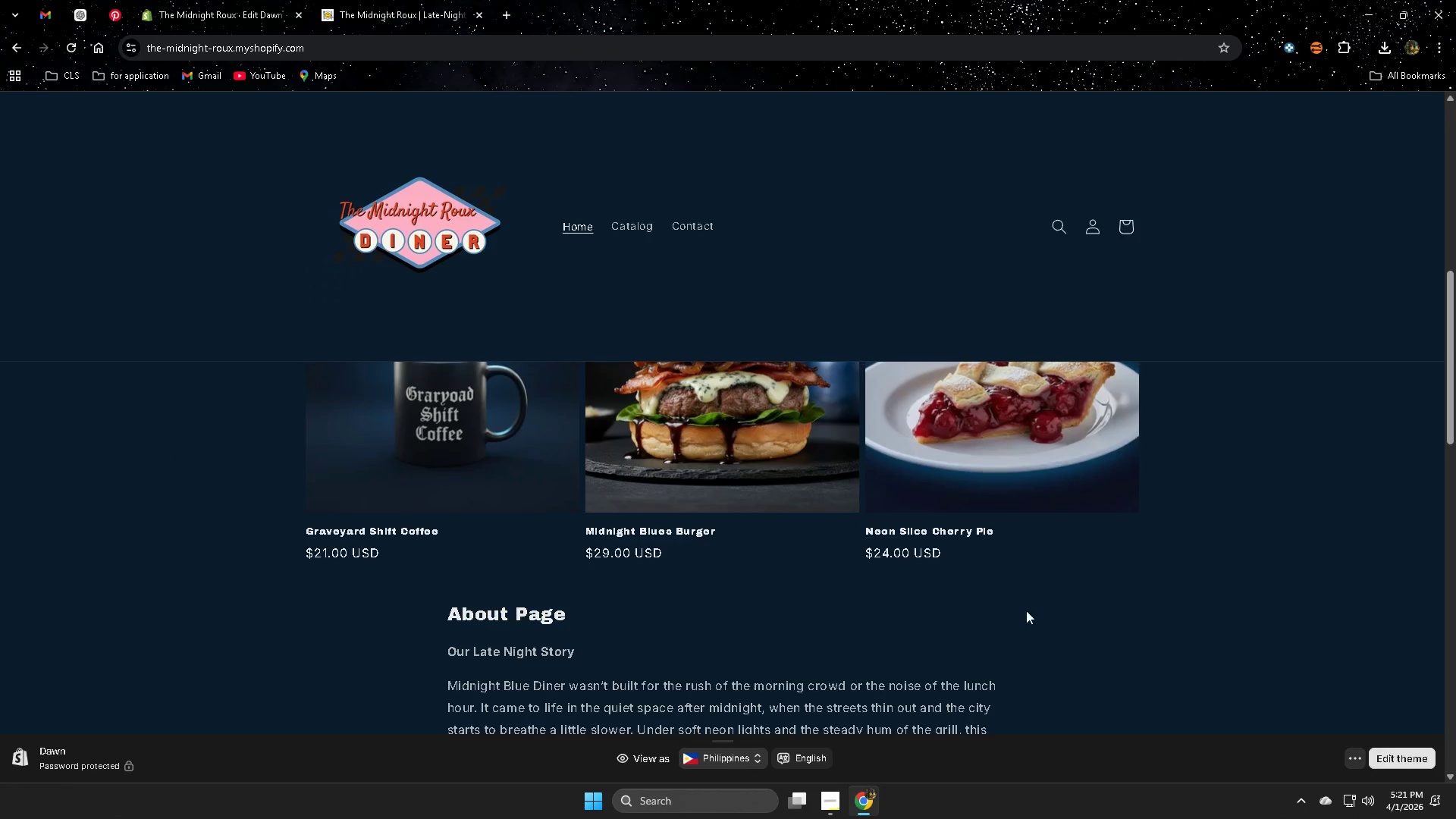 
scroll: coordinate [1217, 435], scroll_direction: down, amount: 15.0
 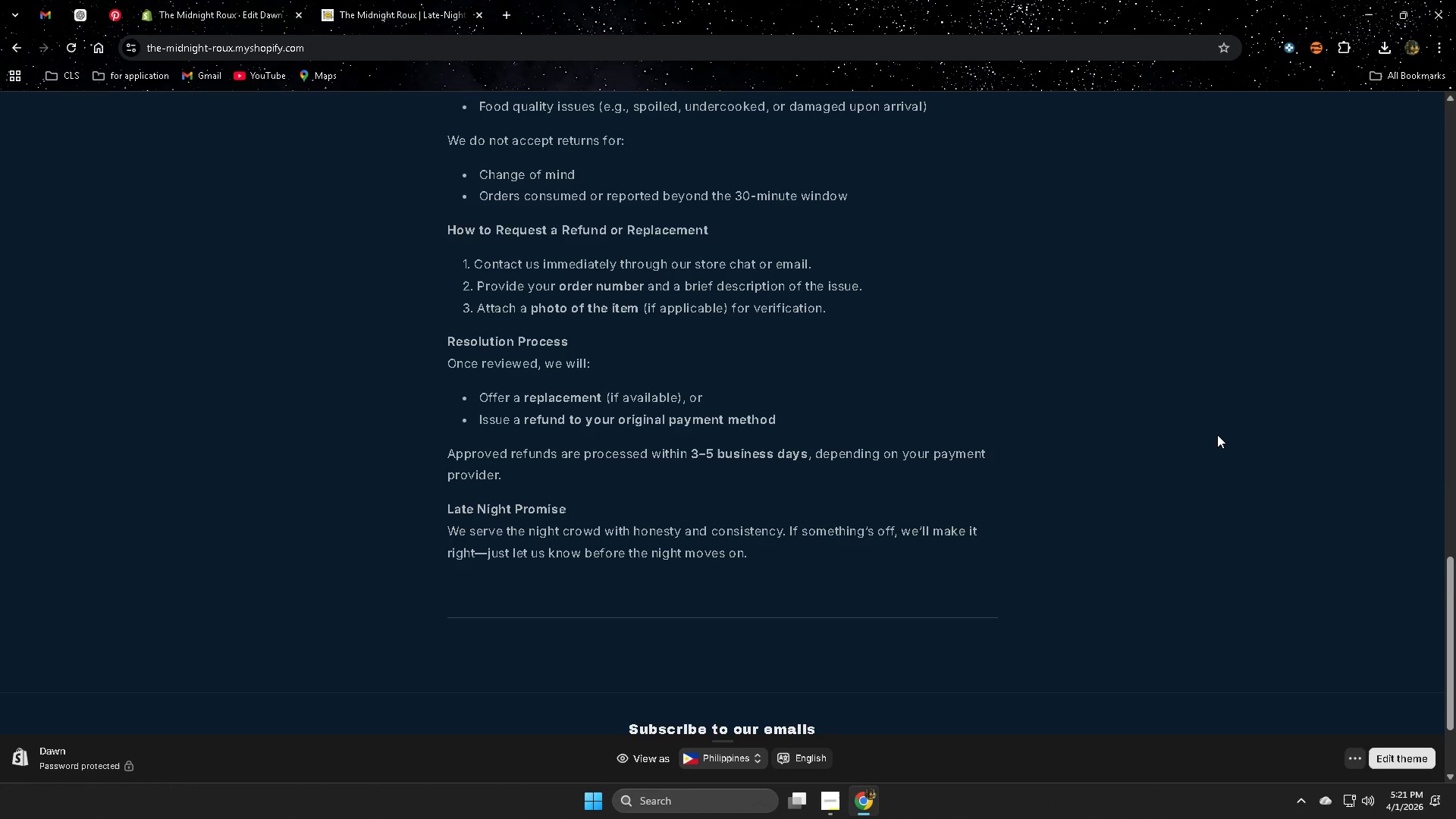 
wait(6.79)
 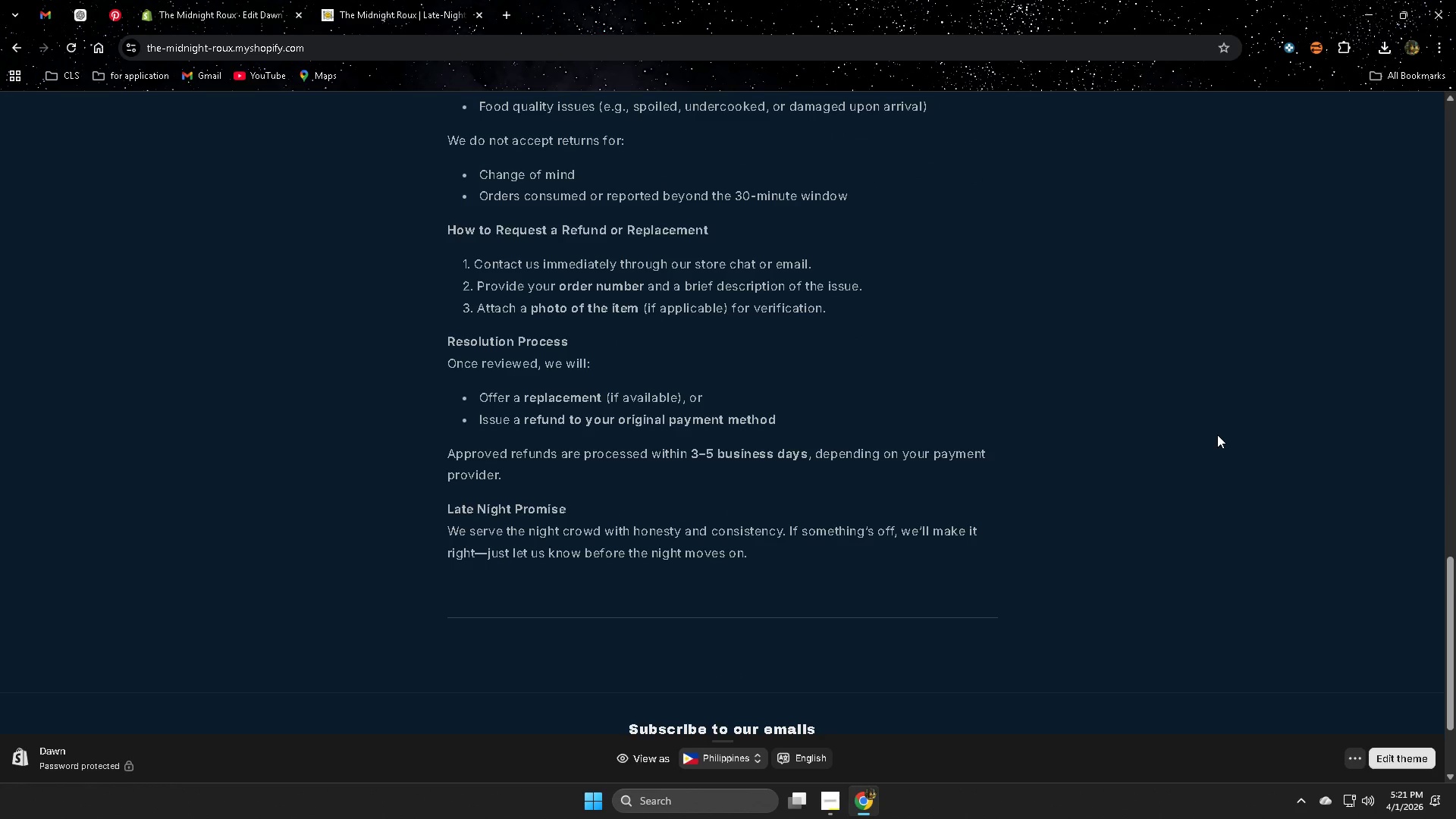 
scroll: coordinate [1214, 435], scroll_direction: up, amount: 8.0
 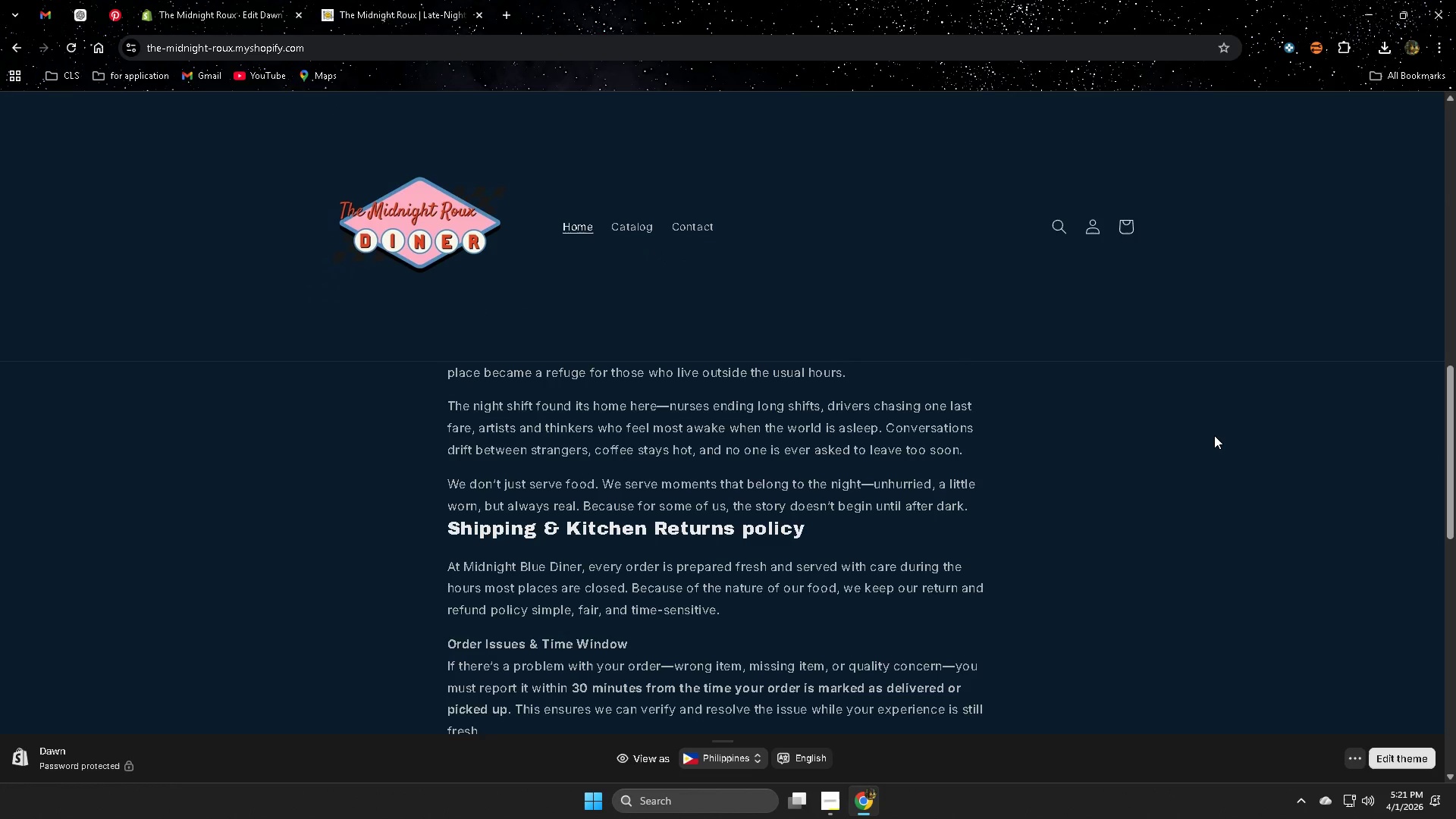 
scroll: coordinate [1214, 435], scroll_direction: down, amount: 2.0
 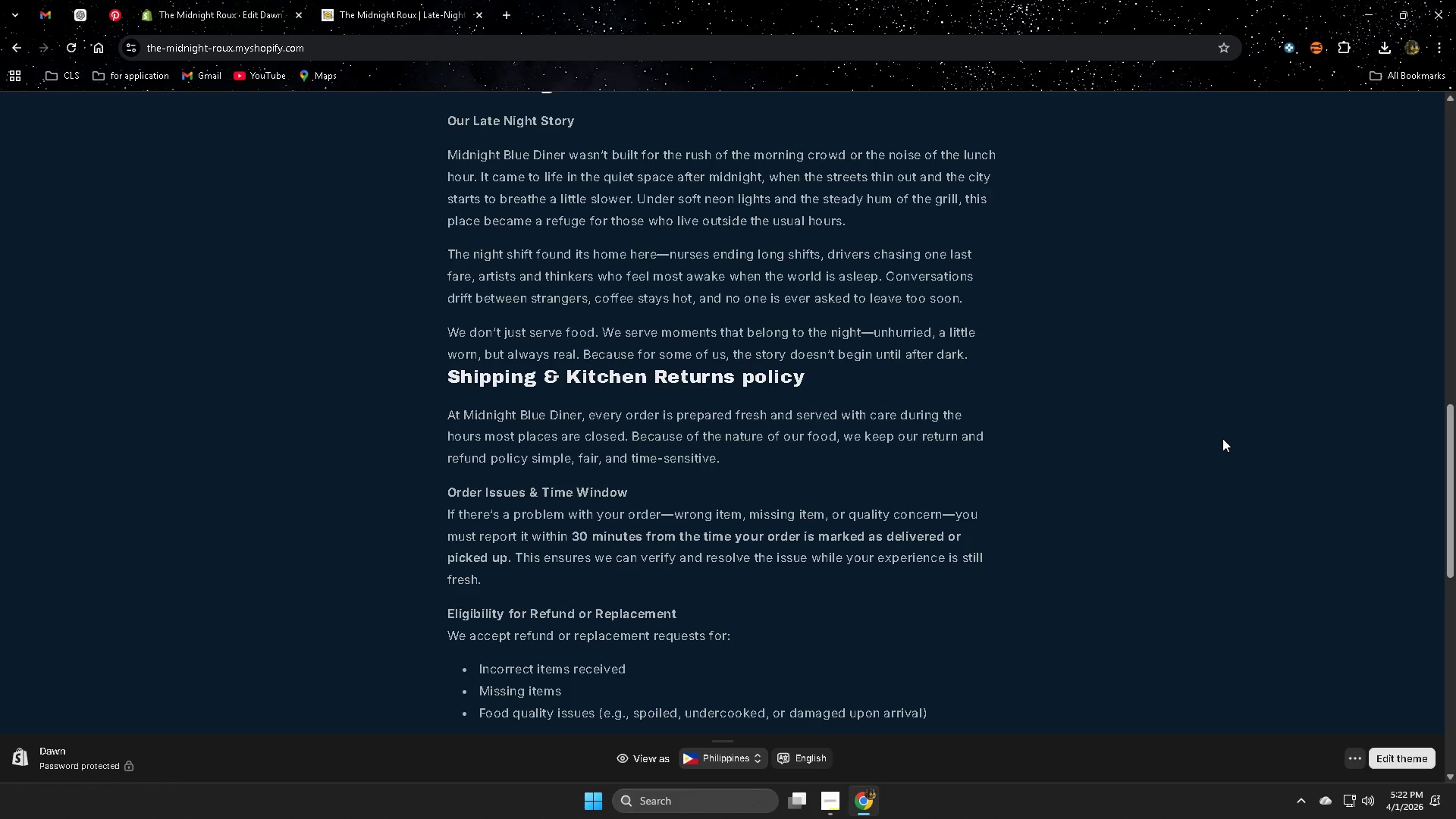 
wait(26.12)
 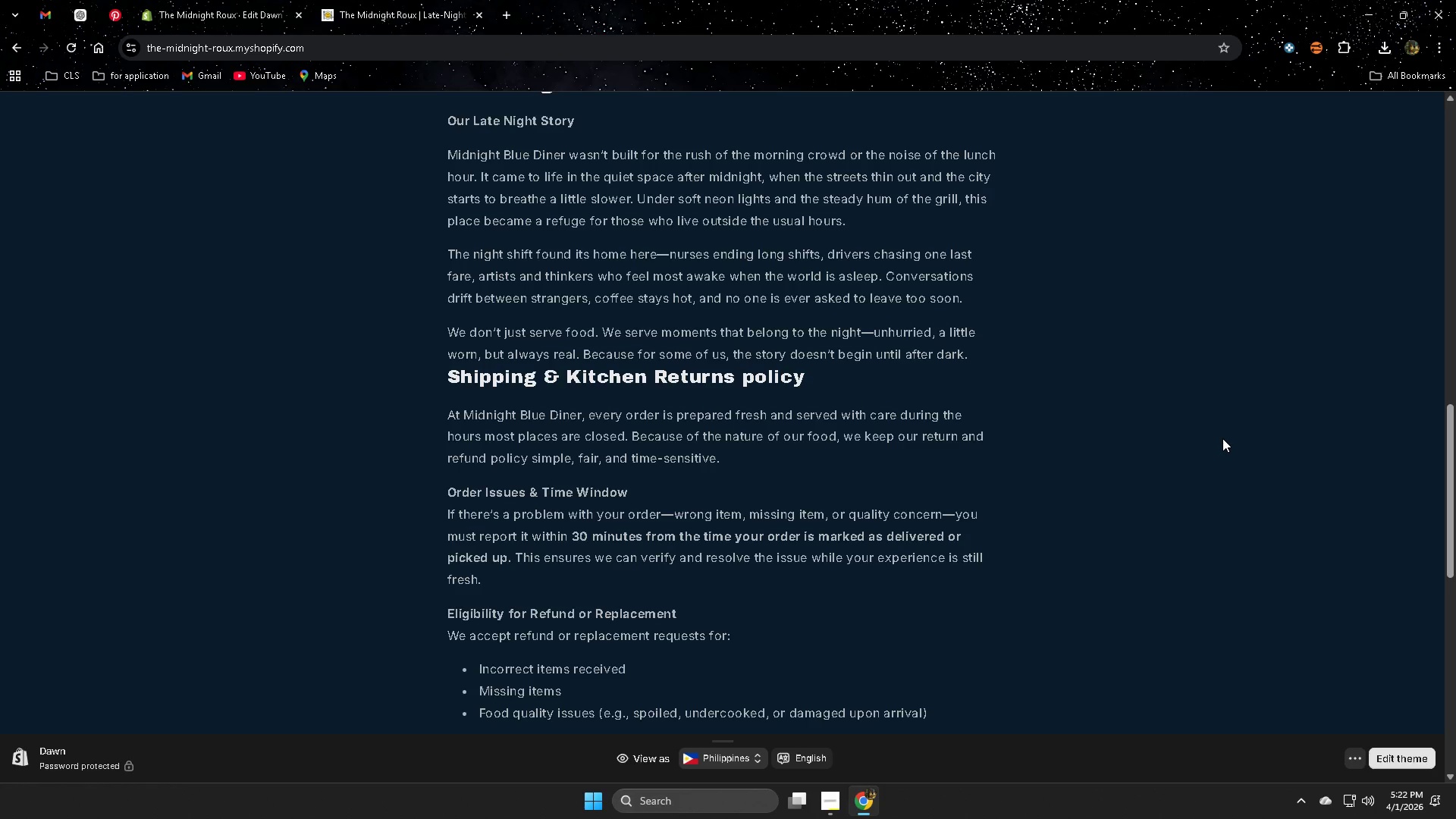 
scroll: coordinate [1196, 466], scroll_direction: down, amount: 3.0
 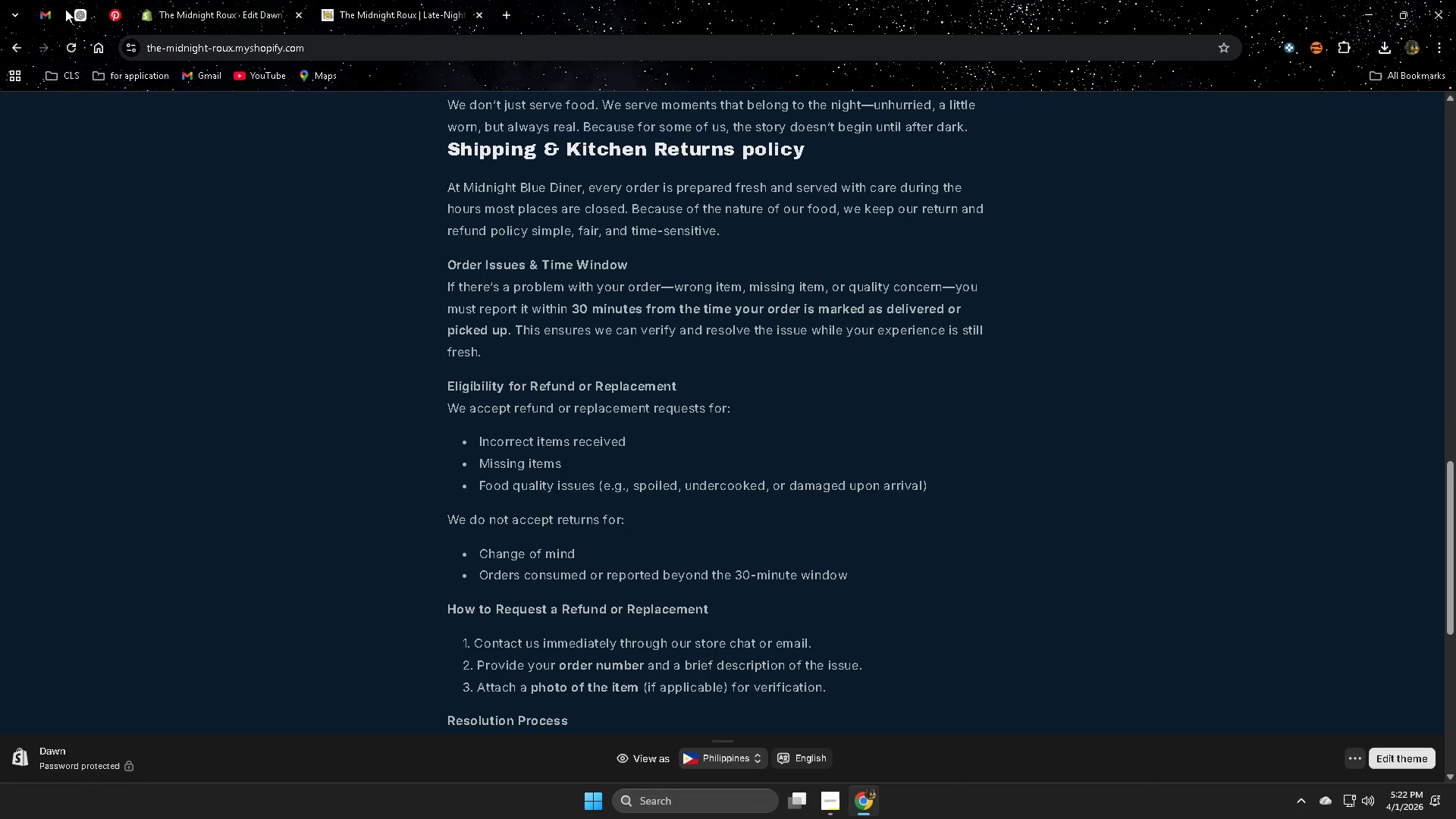 
scroll: coordinate [1081, 522], scroll_direction: none, amount: 0.0
 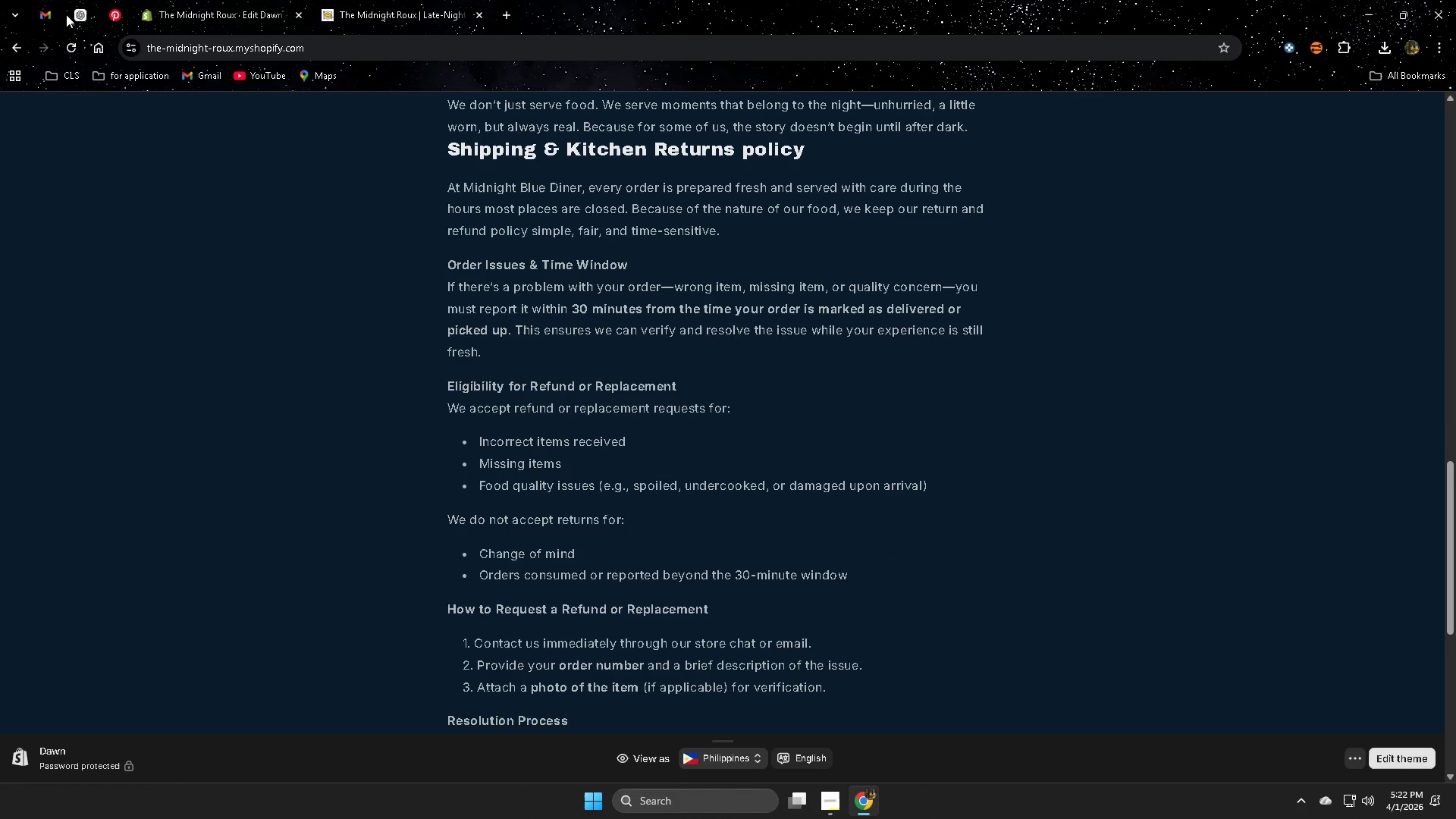 
left_click([86, 14])
 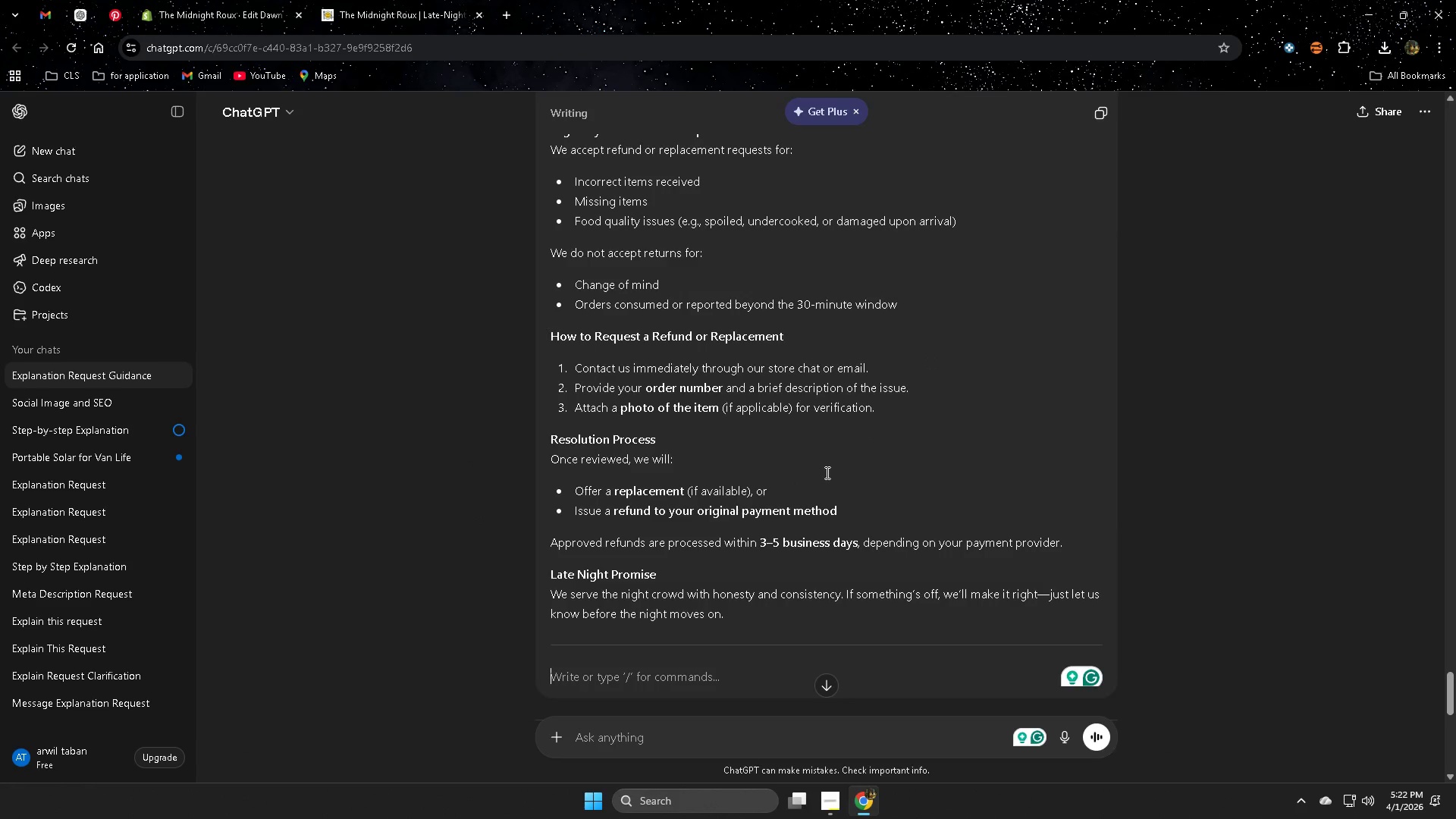 
scroll: coordinate [826, 471], scroll_direction: up, amount: 5.0
 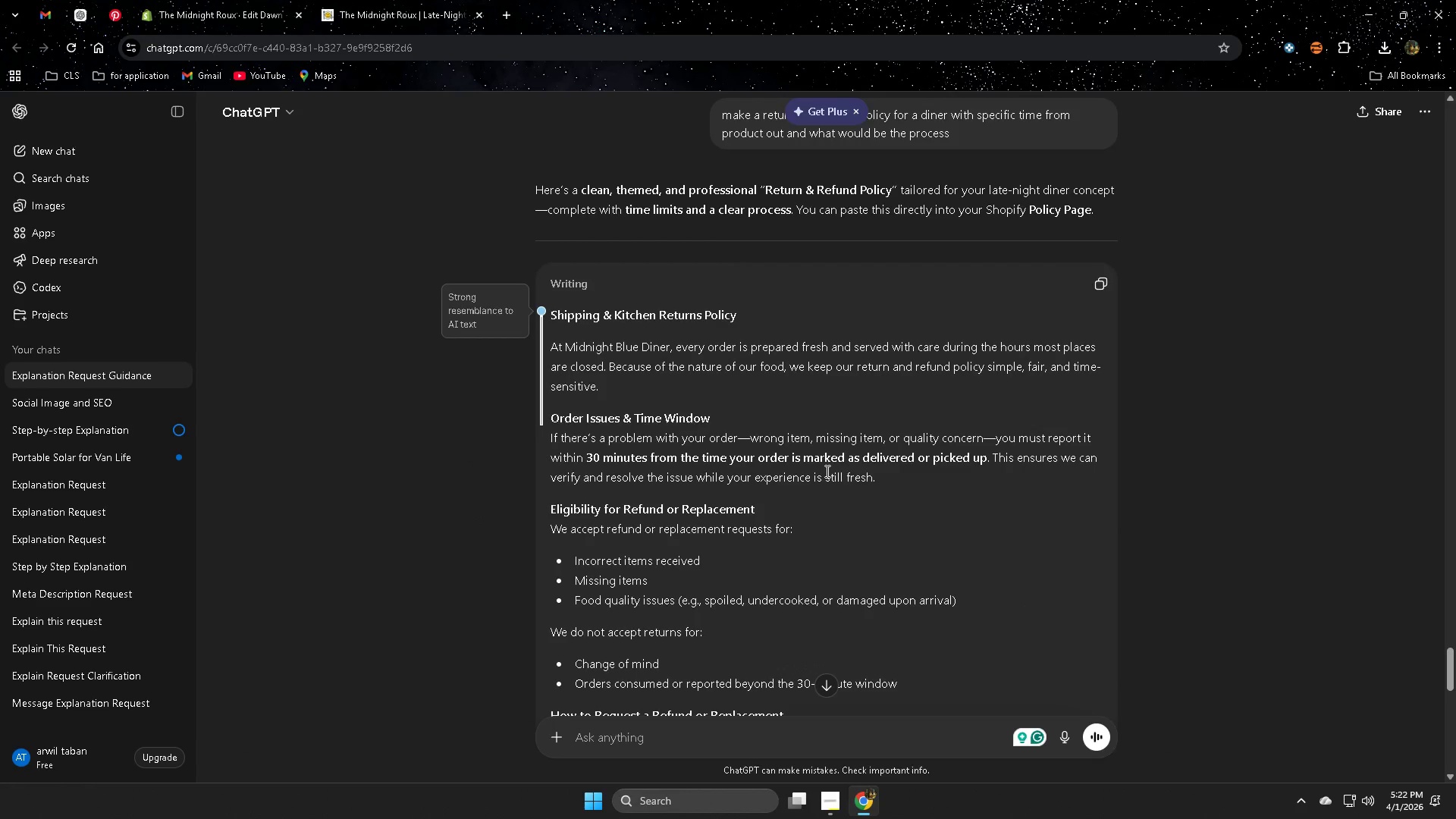 
scroll: coordinate [826, 469], scroll_direction: down, amount: 10.0
 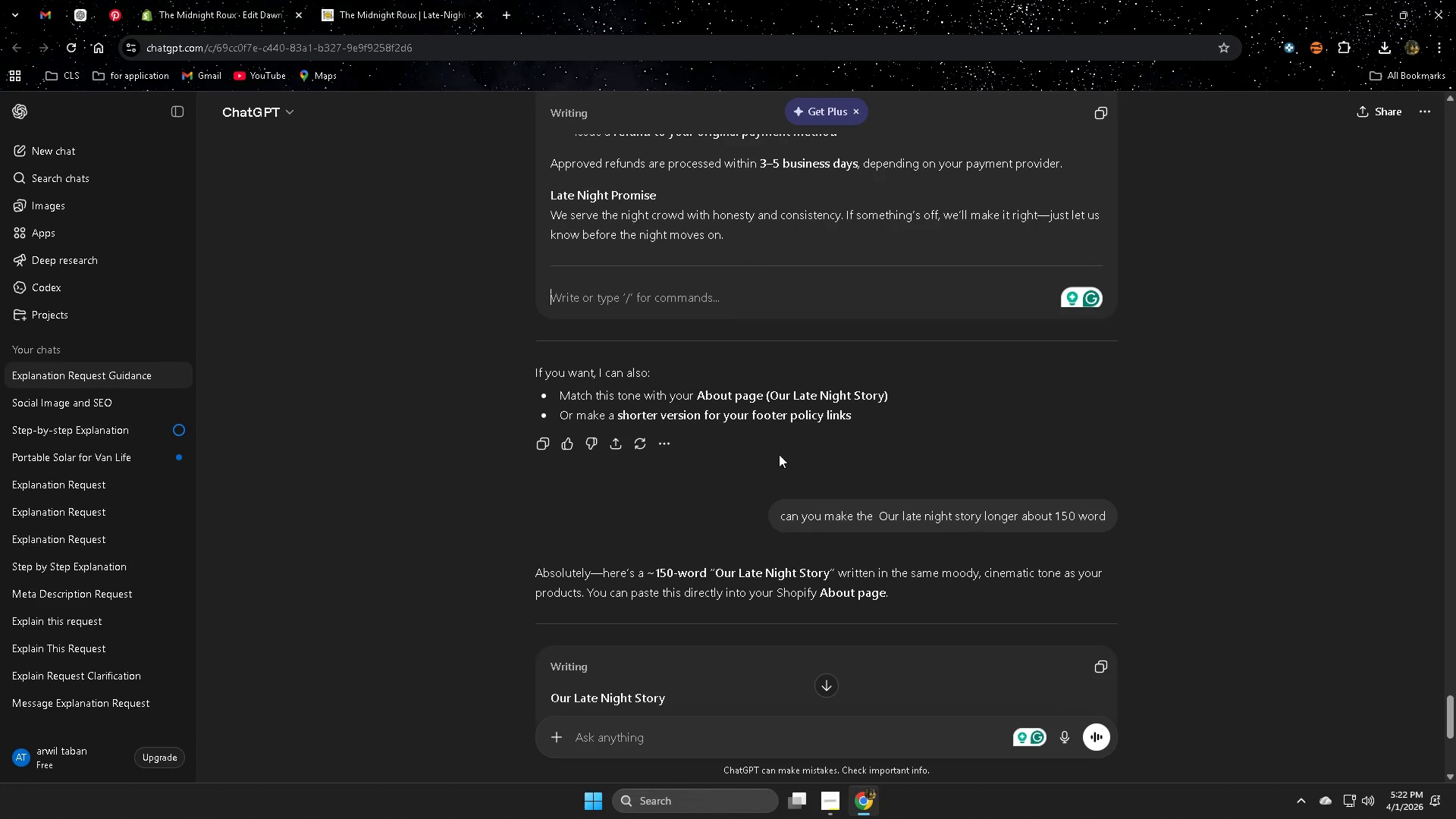 
scroll: coordinate [1107, 565], scroll_direction: up, amount: 11.0
 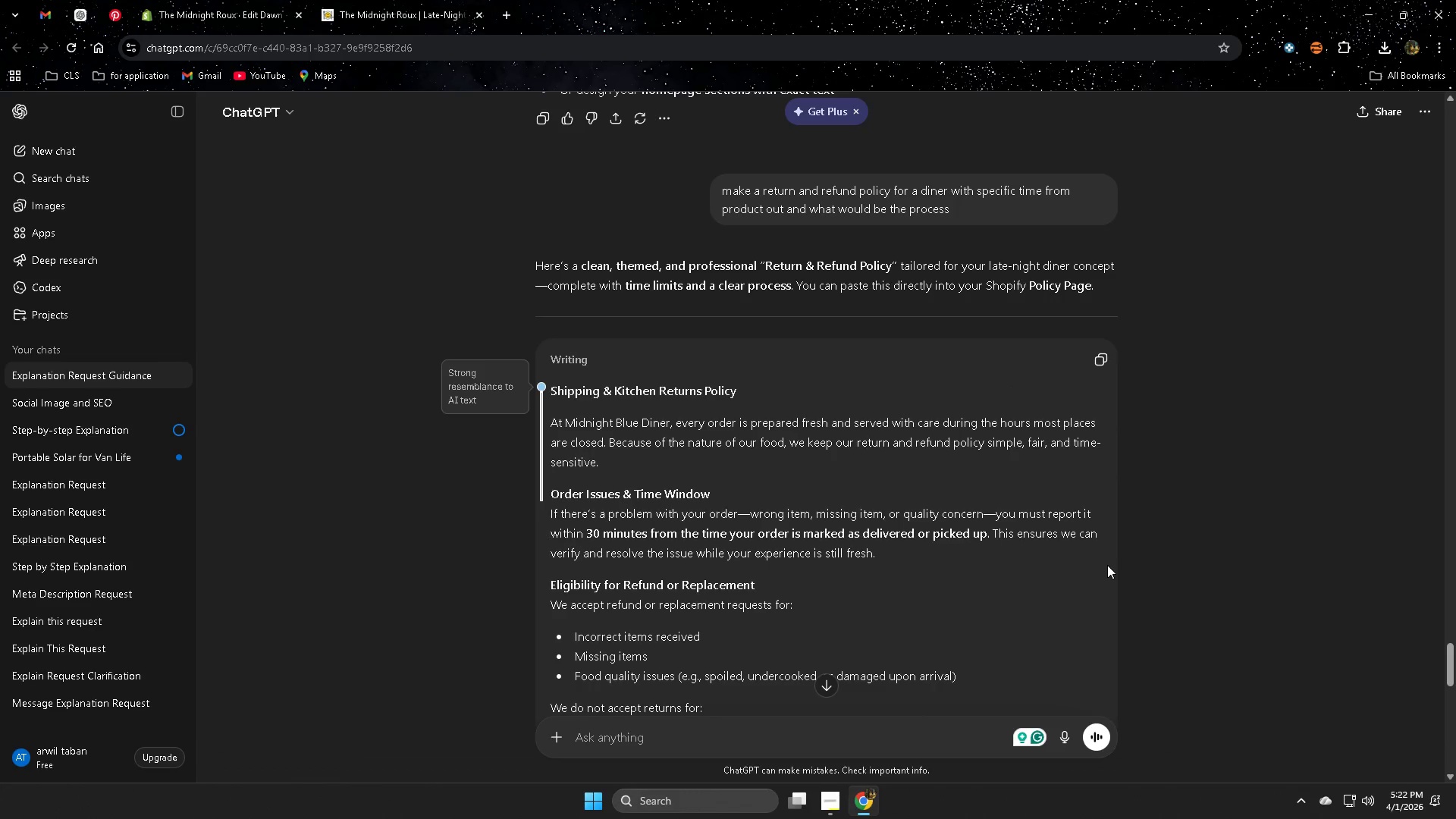 
scroll: coordinate [991, 263], scroll_direction: down, amount: 18.0
 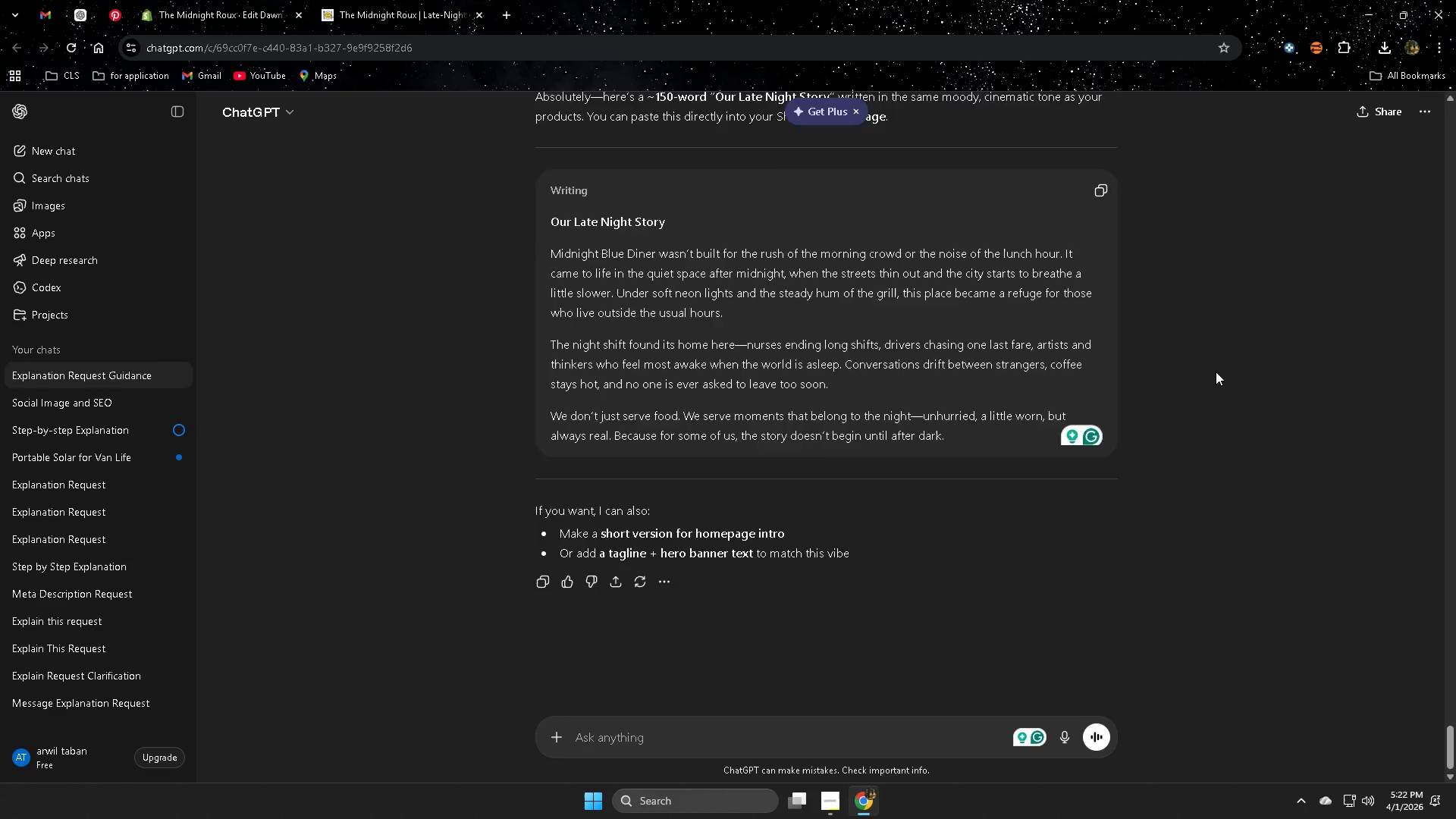 
scroll: coordinate [1214, 372], scroll_direction: up, amount: 10.0
 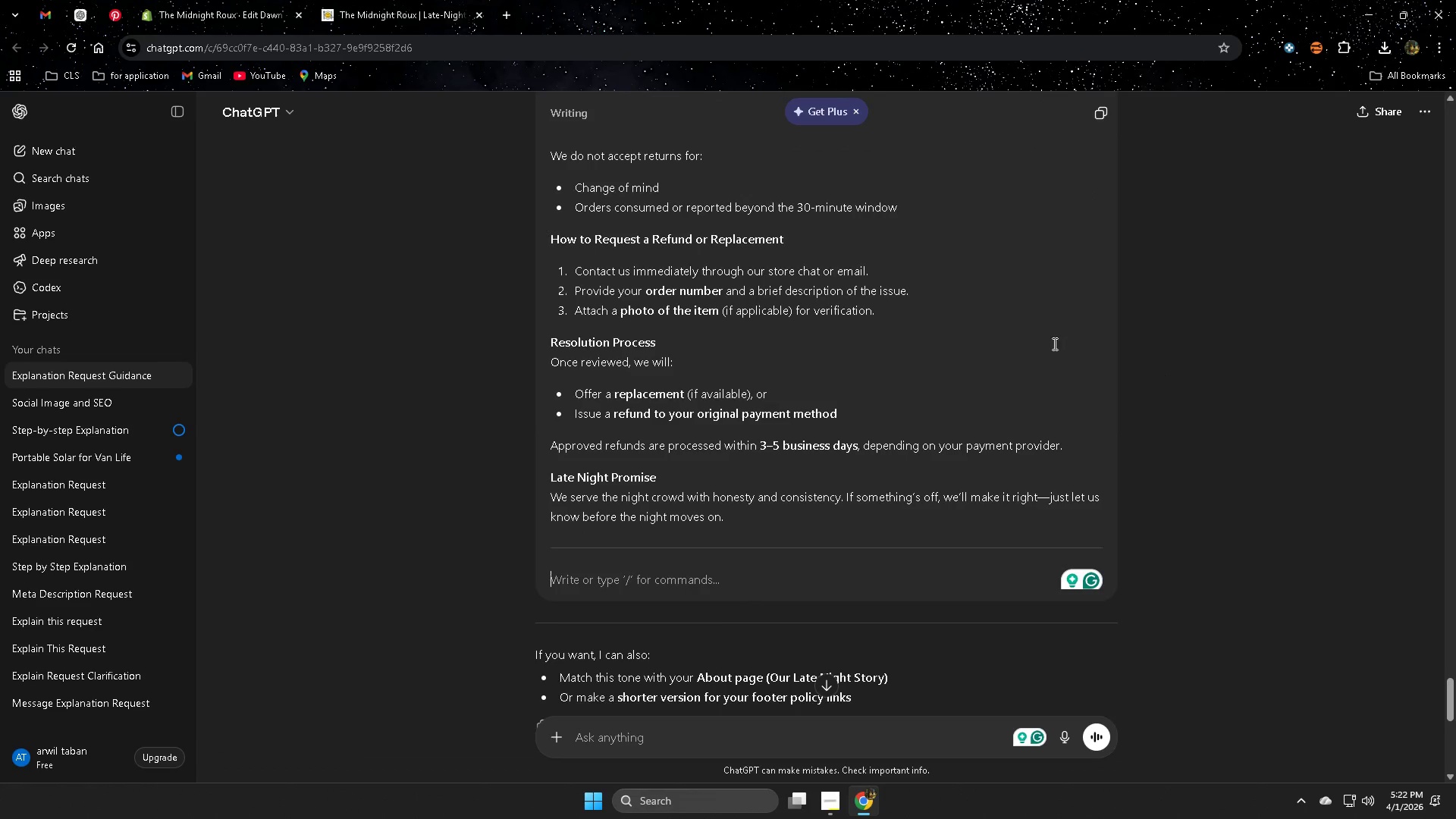 
scroll: coordinate [1052, 344], scroll_direction: down, amount: 2.0
 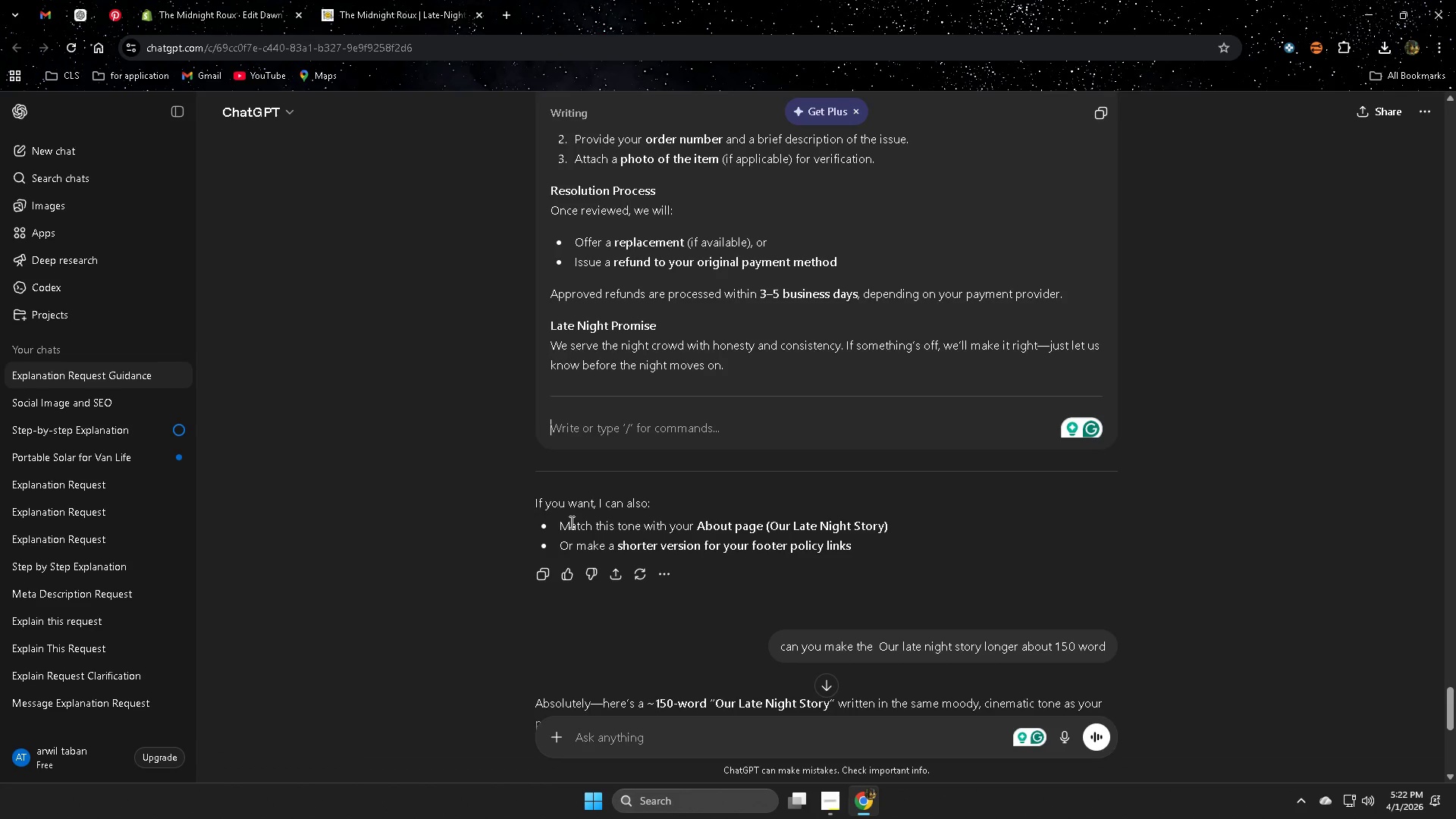 
left_click_drag(start_coordinate=[570, 522], to_coordinate=[616, 522])
 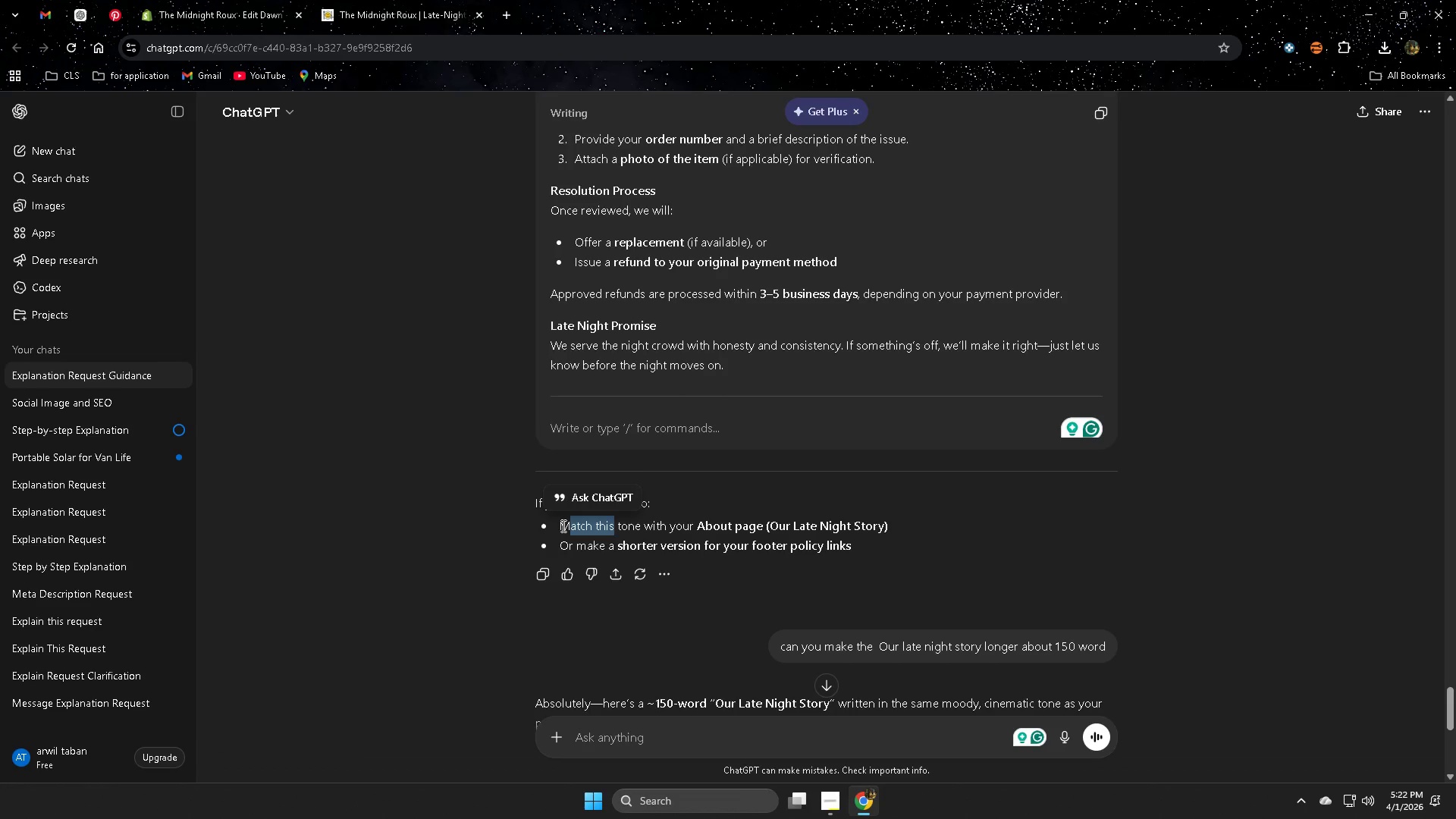 
left_click_drag(start_coordinate=[562, 526], to_coordinate=[885, 526])
 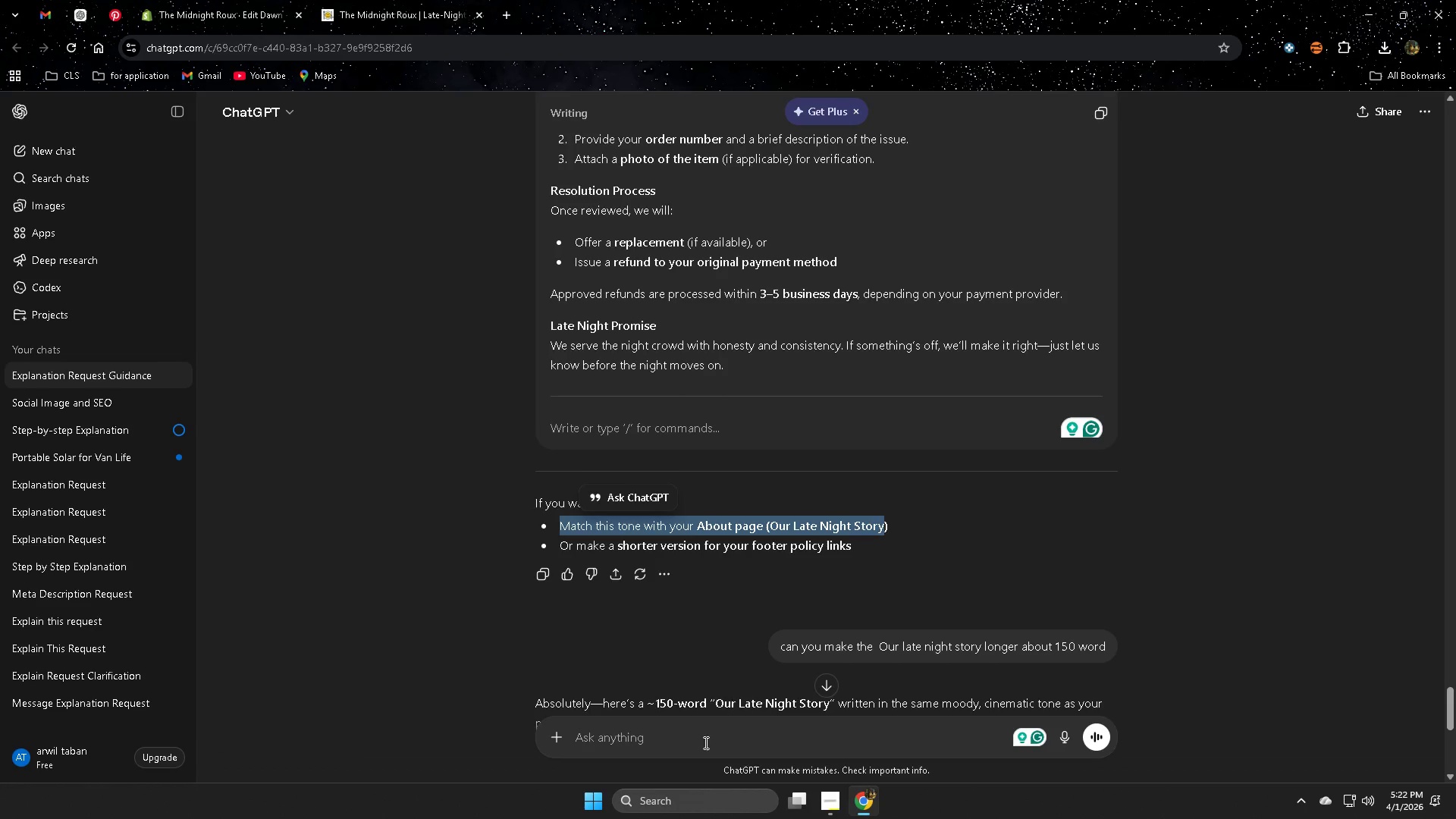 
key(Control+ControlLeft)
 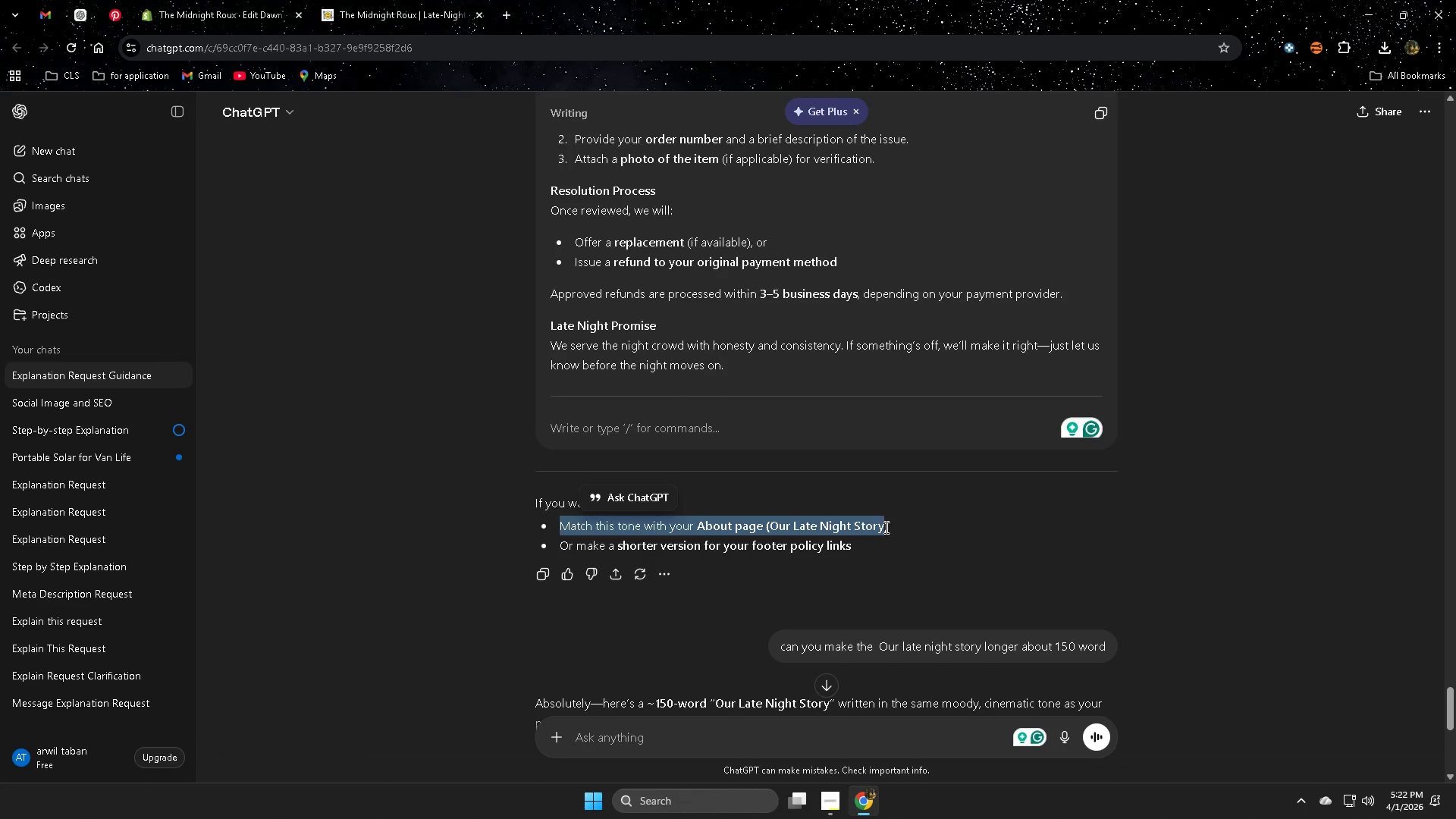 
key(Control+C)
 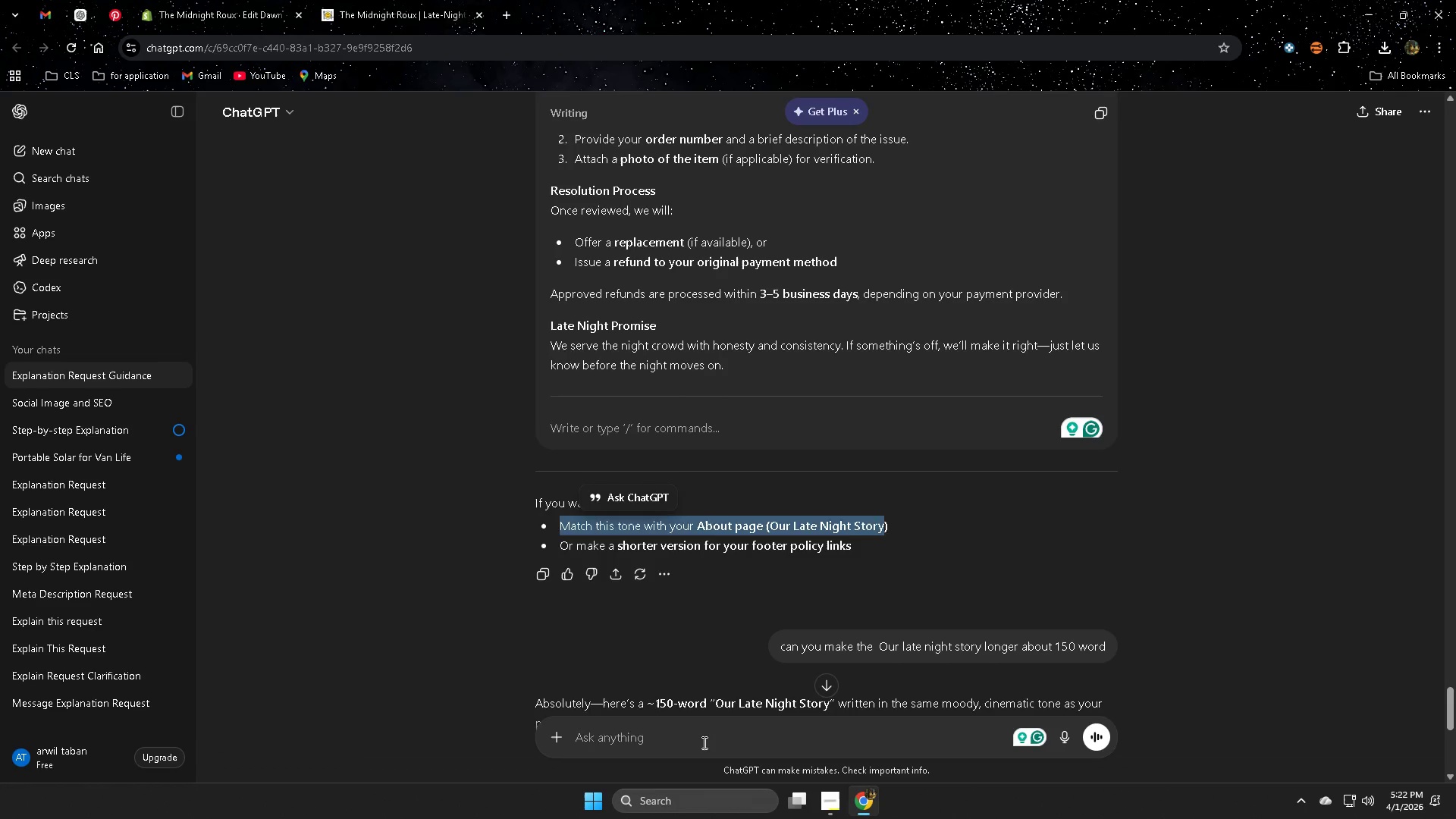 
key(Control+ControlLeft)
 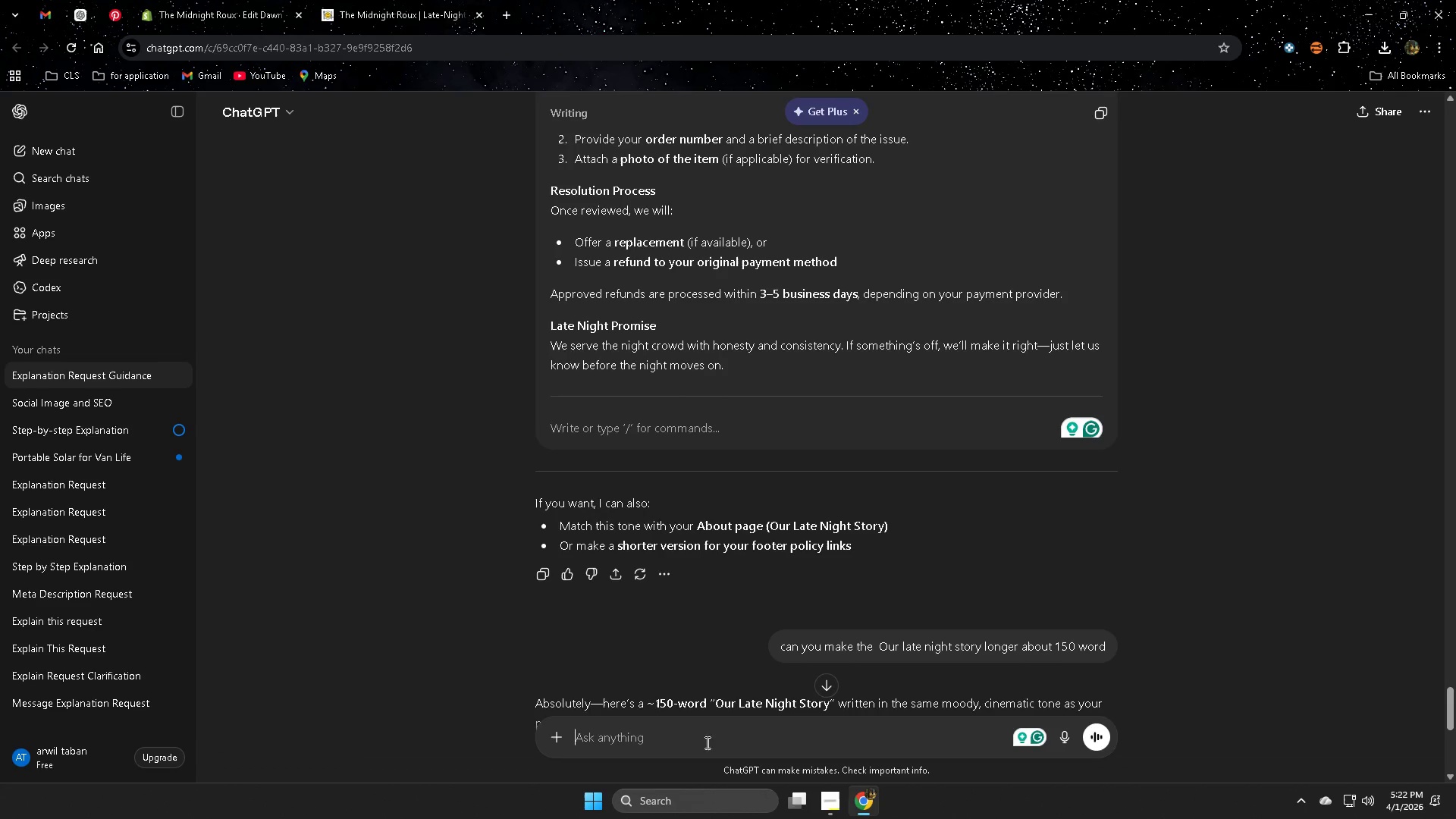 
key(Control+V)
 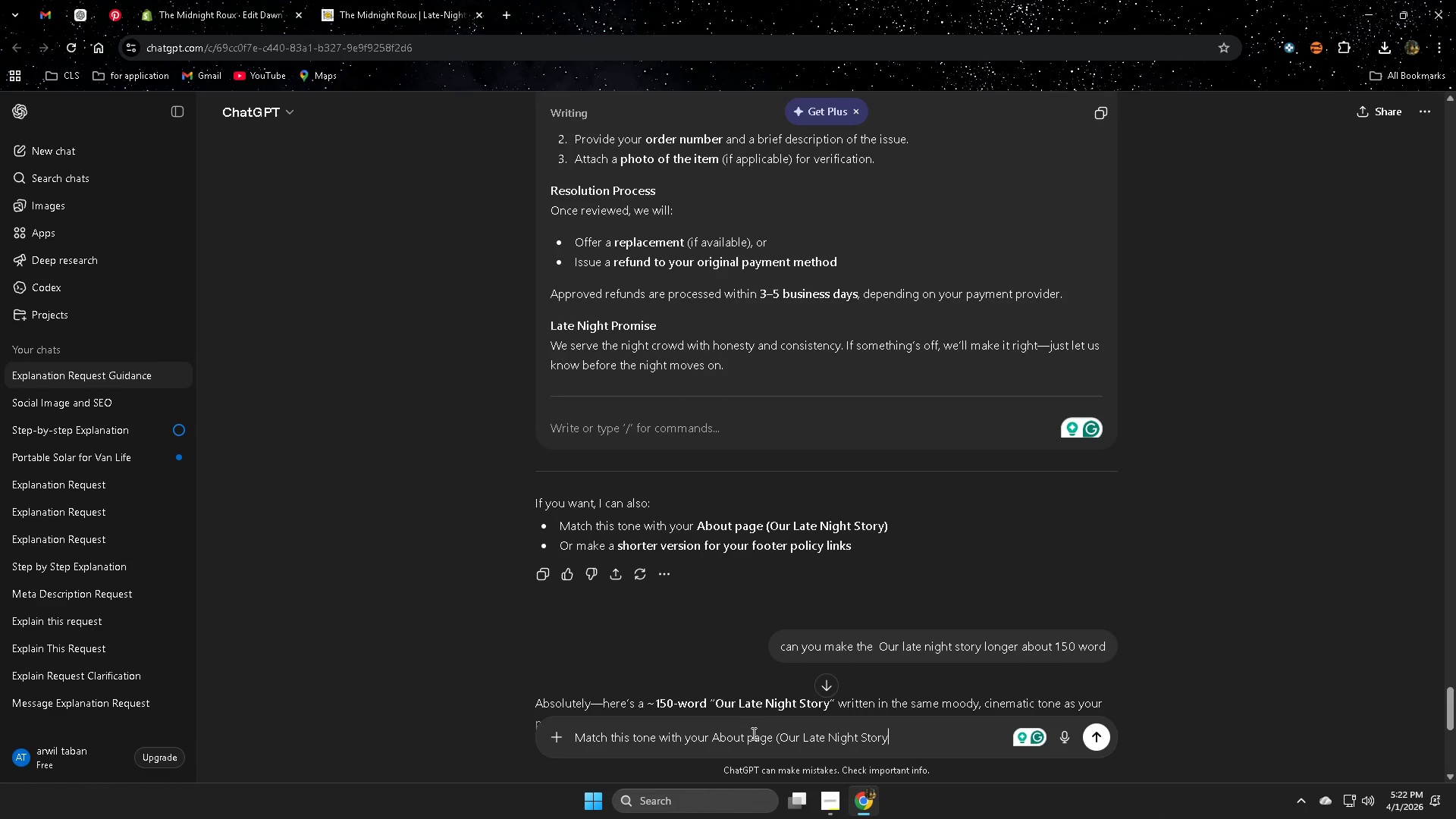 
key(Enter)
 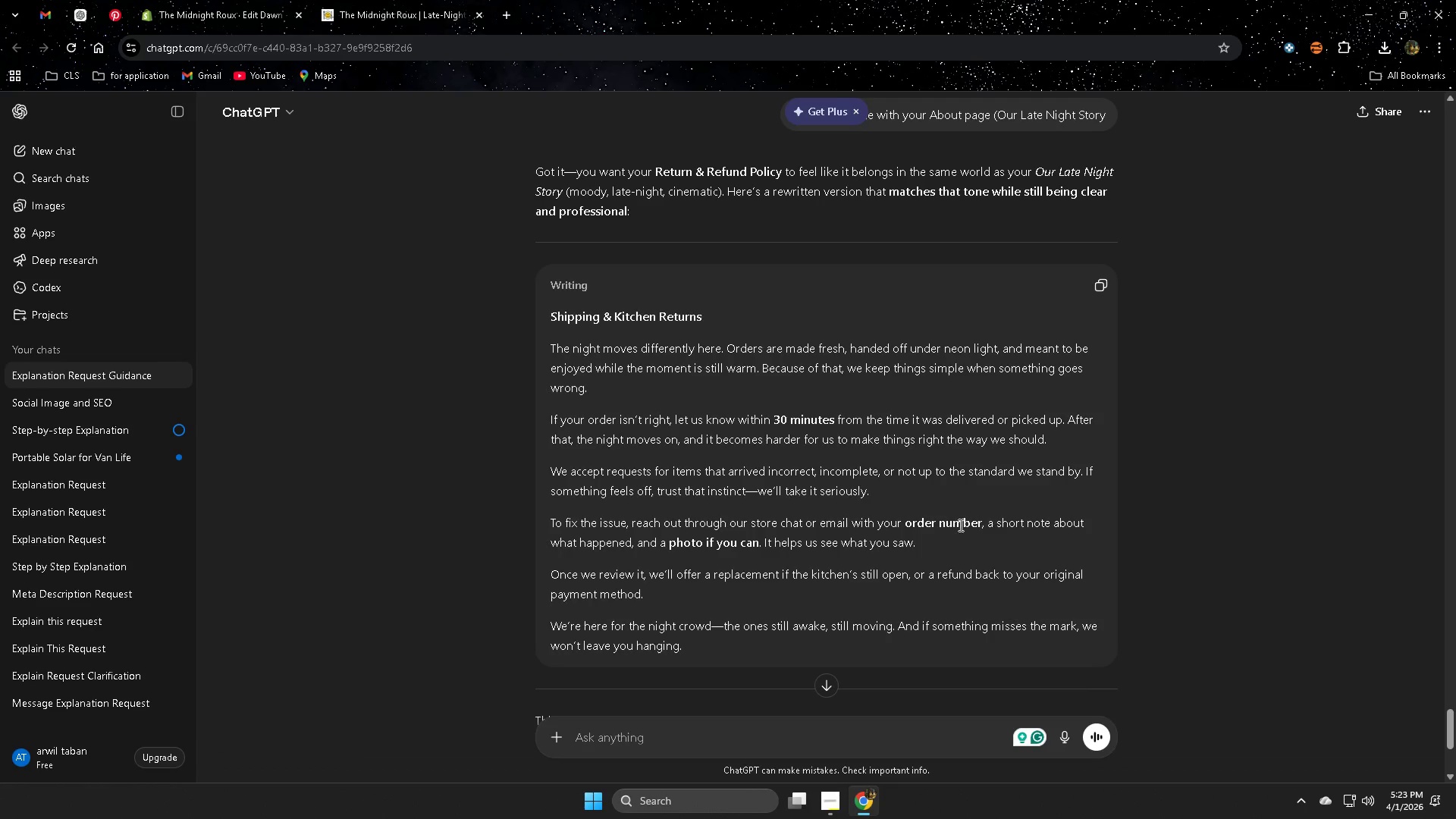 
wait(64.3)
 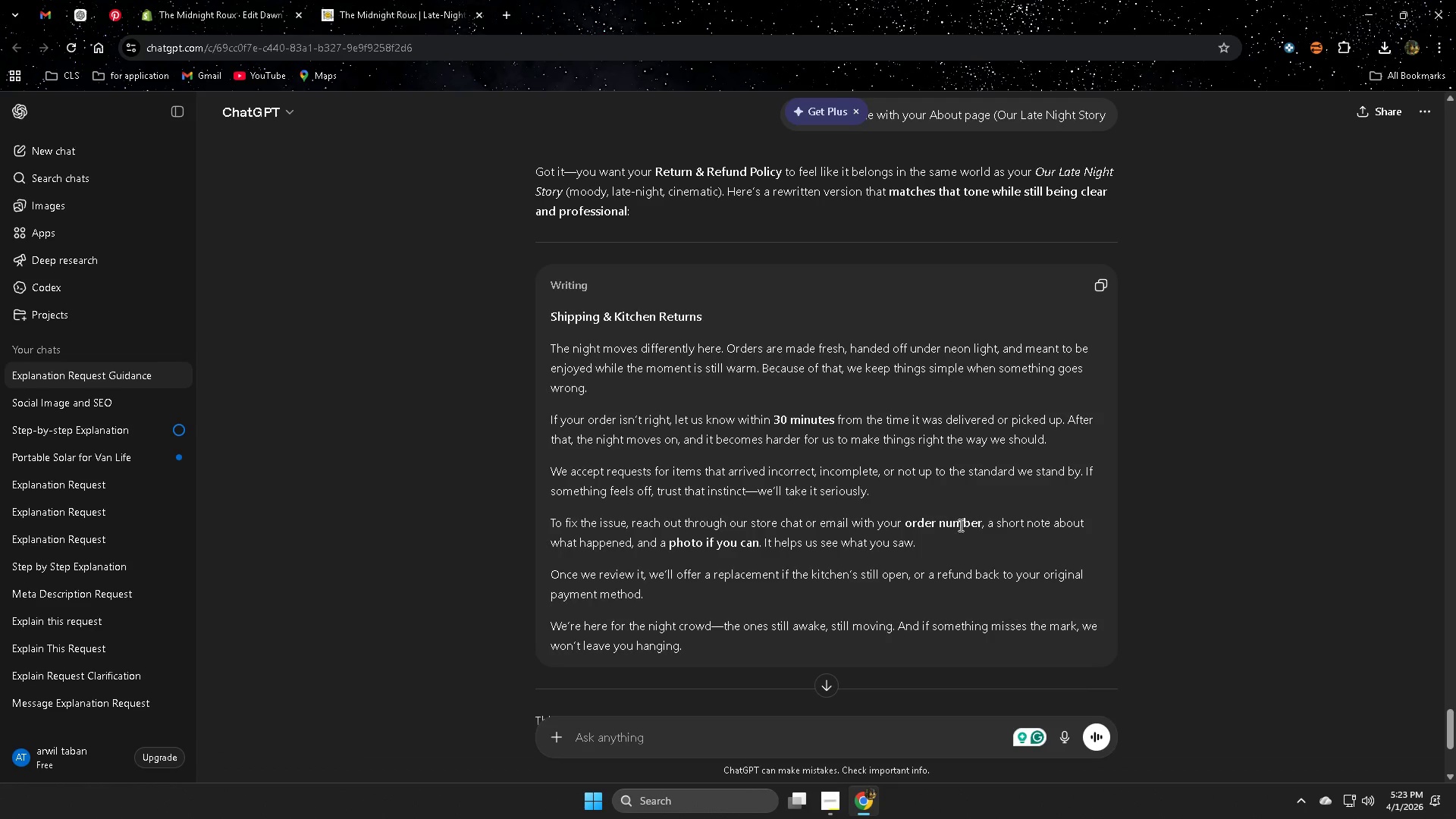 
scroll: coordinate [1223, 506], scroll_direction: up, amount: 18.0
 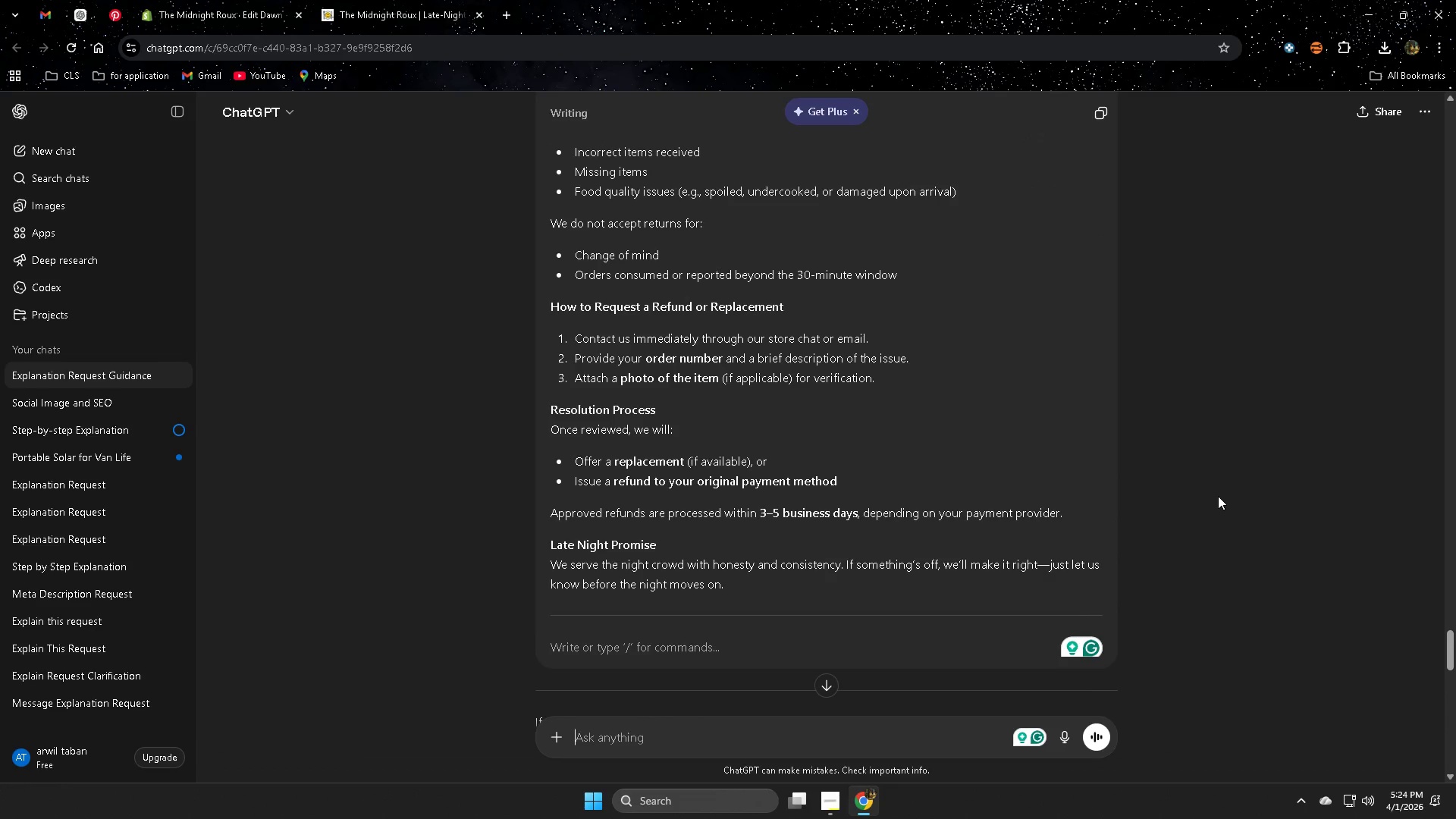 
wait(8.15)
 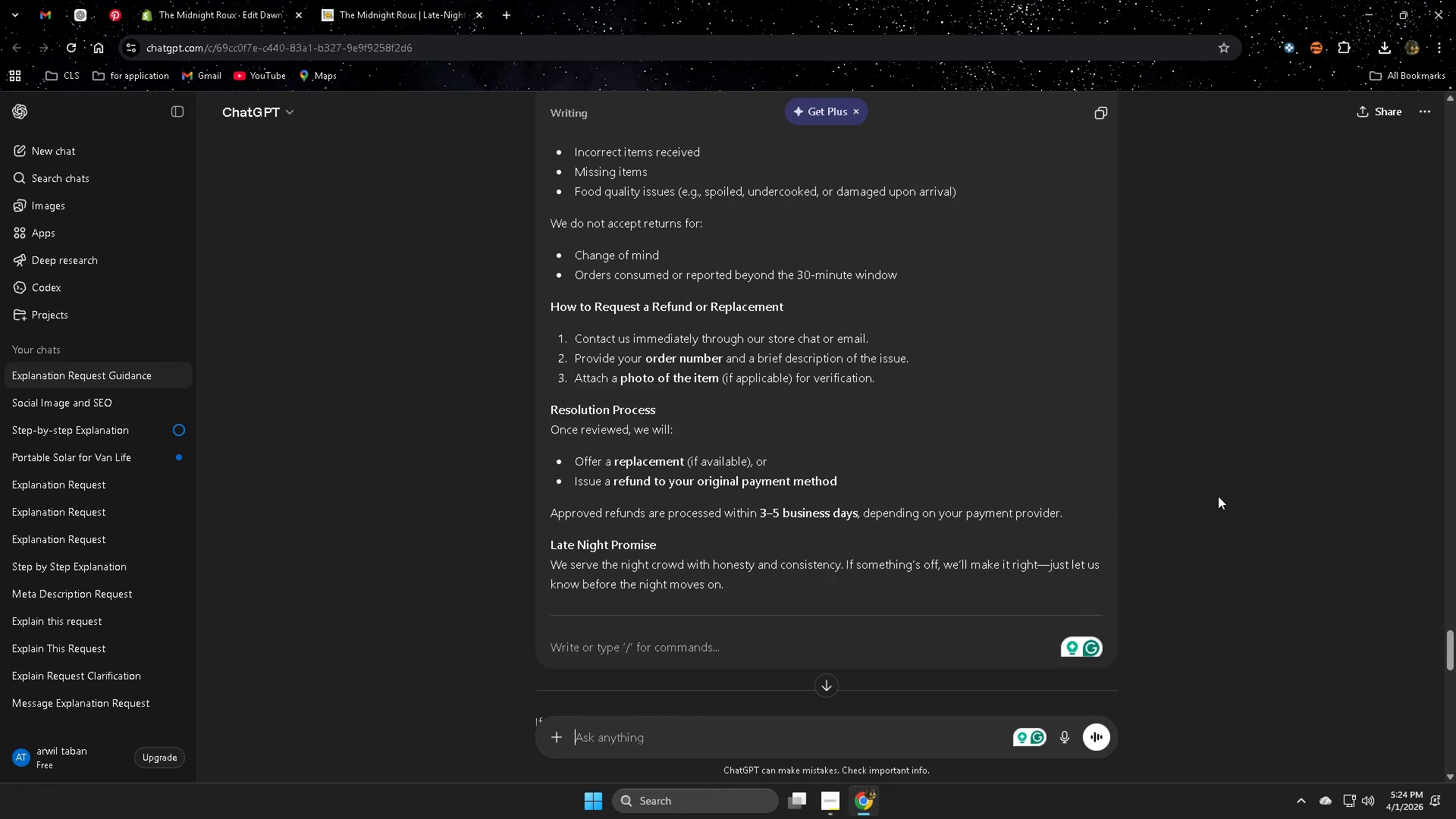 
scroll: coordinate [1231, 483], scroll_direction: up, amount: 48.0
 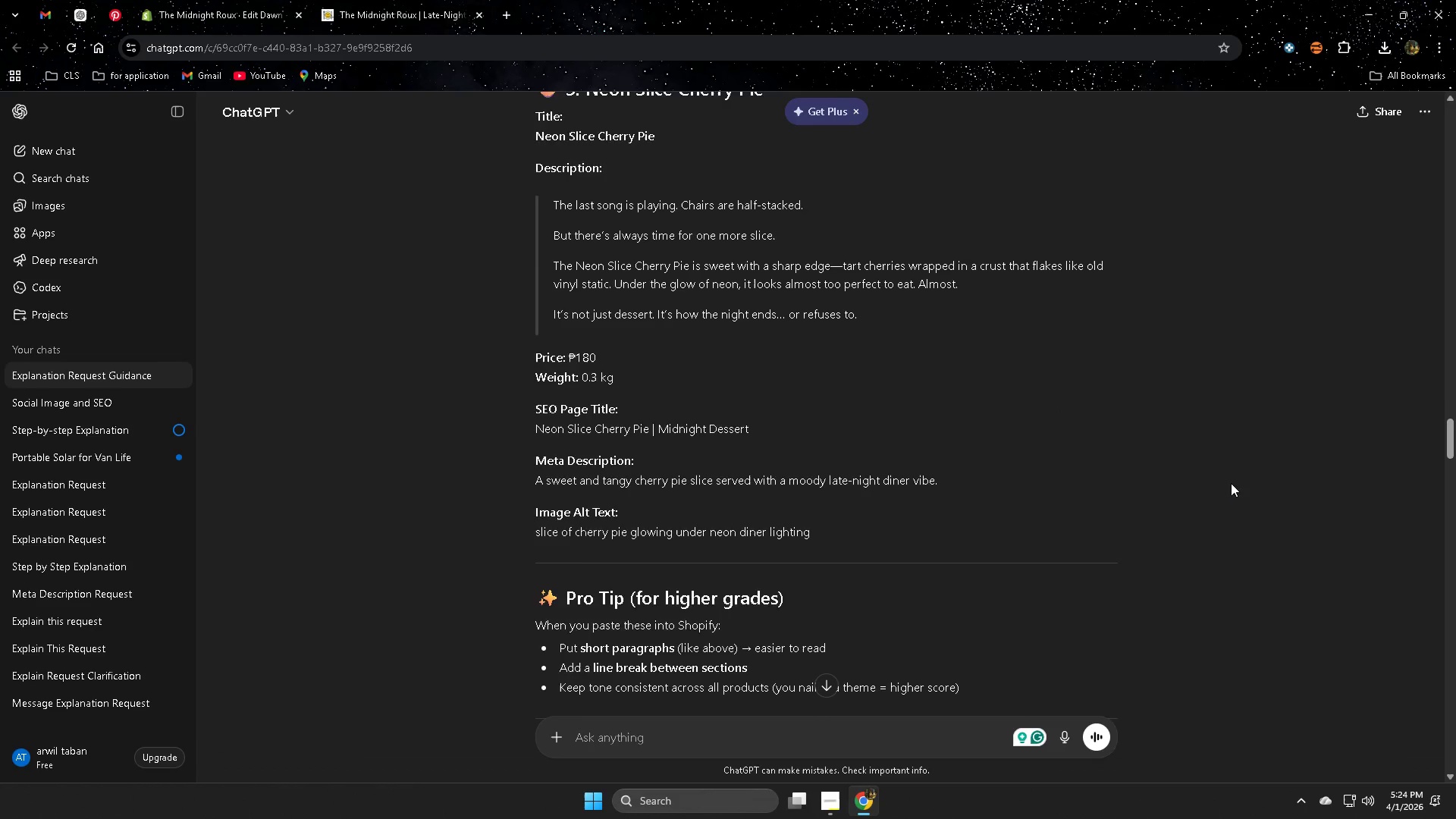 
scroll: coordinate [1231, 482], scroll_direction: up, amount: 7.0
 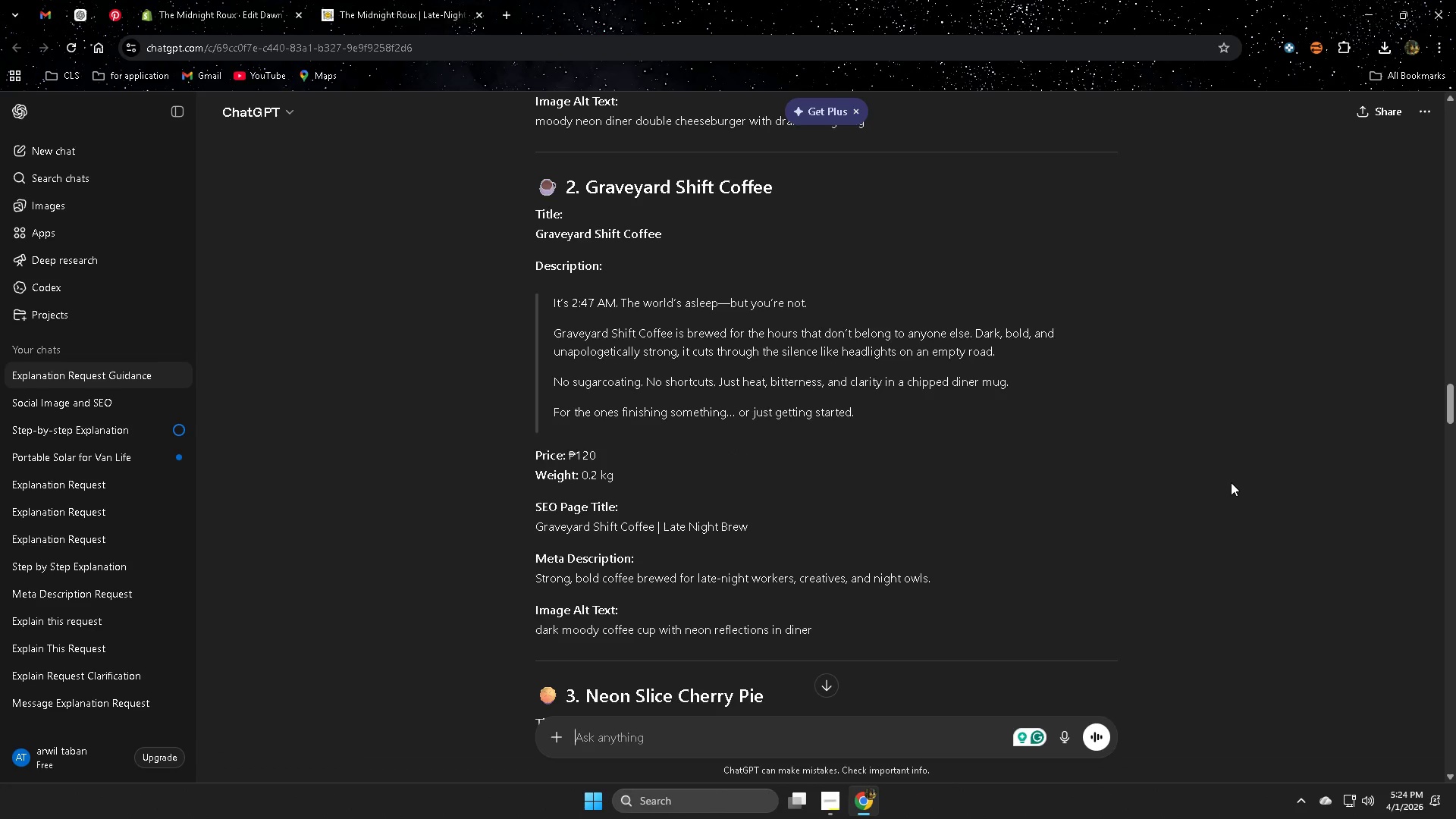 
scroll: coordinate [1228, 481], scroll_direction: down, amount: 11.0
 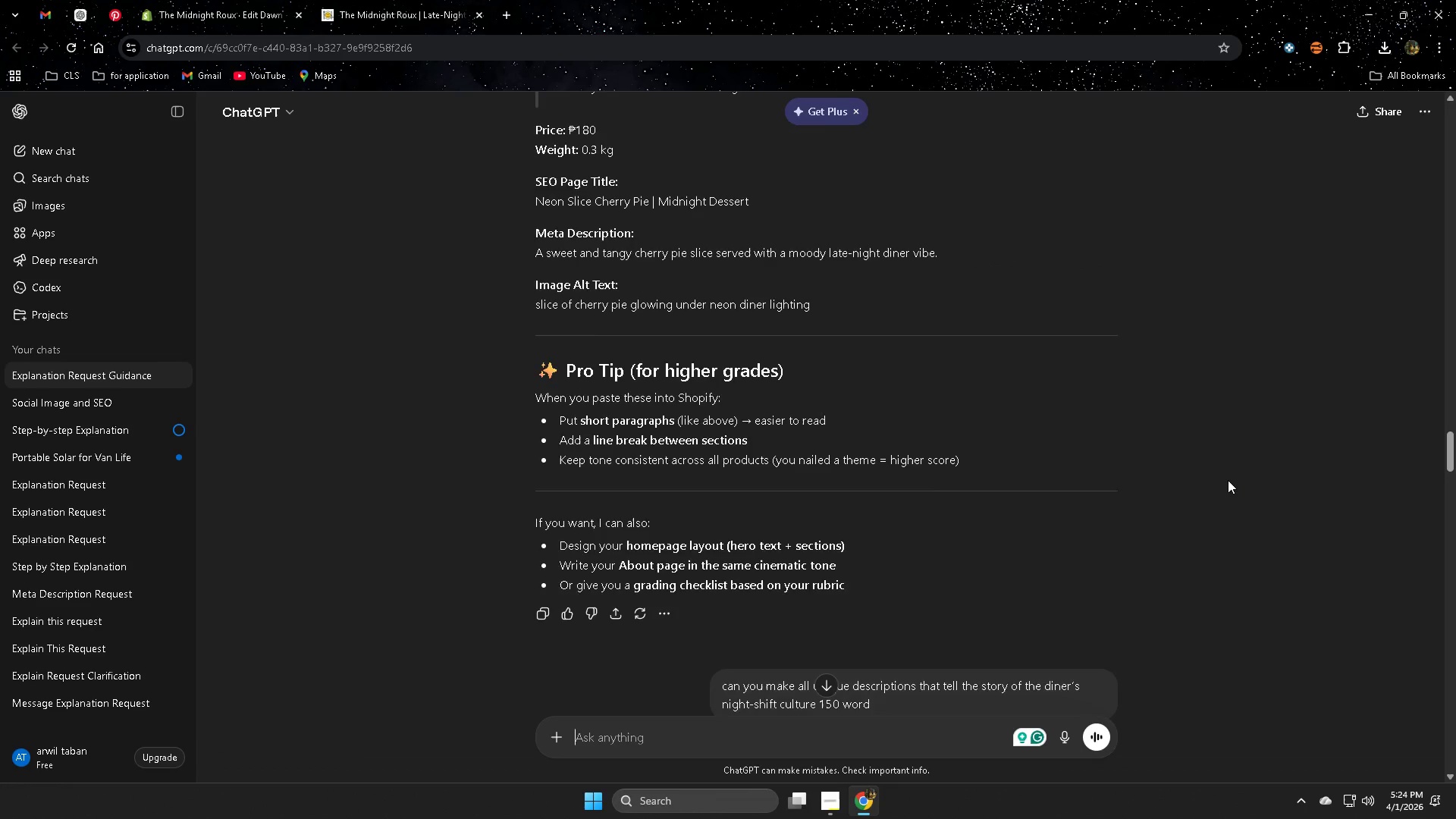 
scroll: coordinate [1224, 476], scroll_direction: up, amount: 33.0
 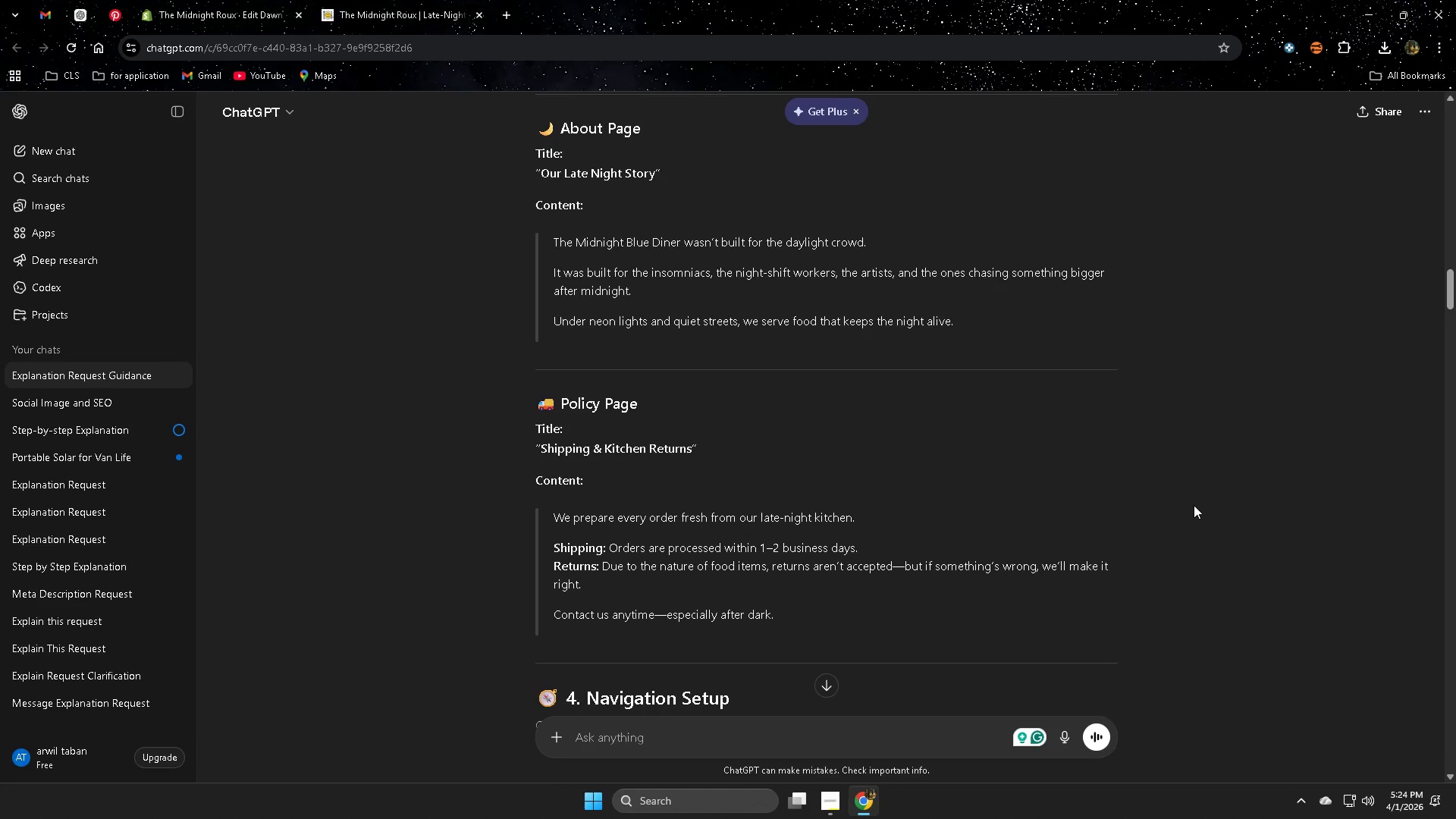 
wait(8.16)
 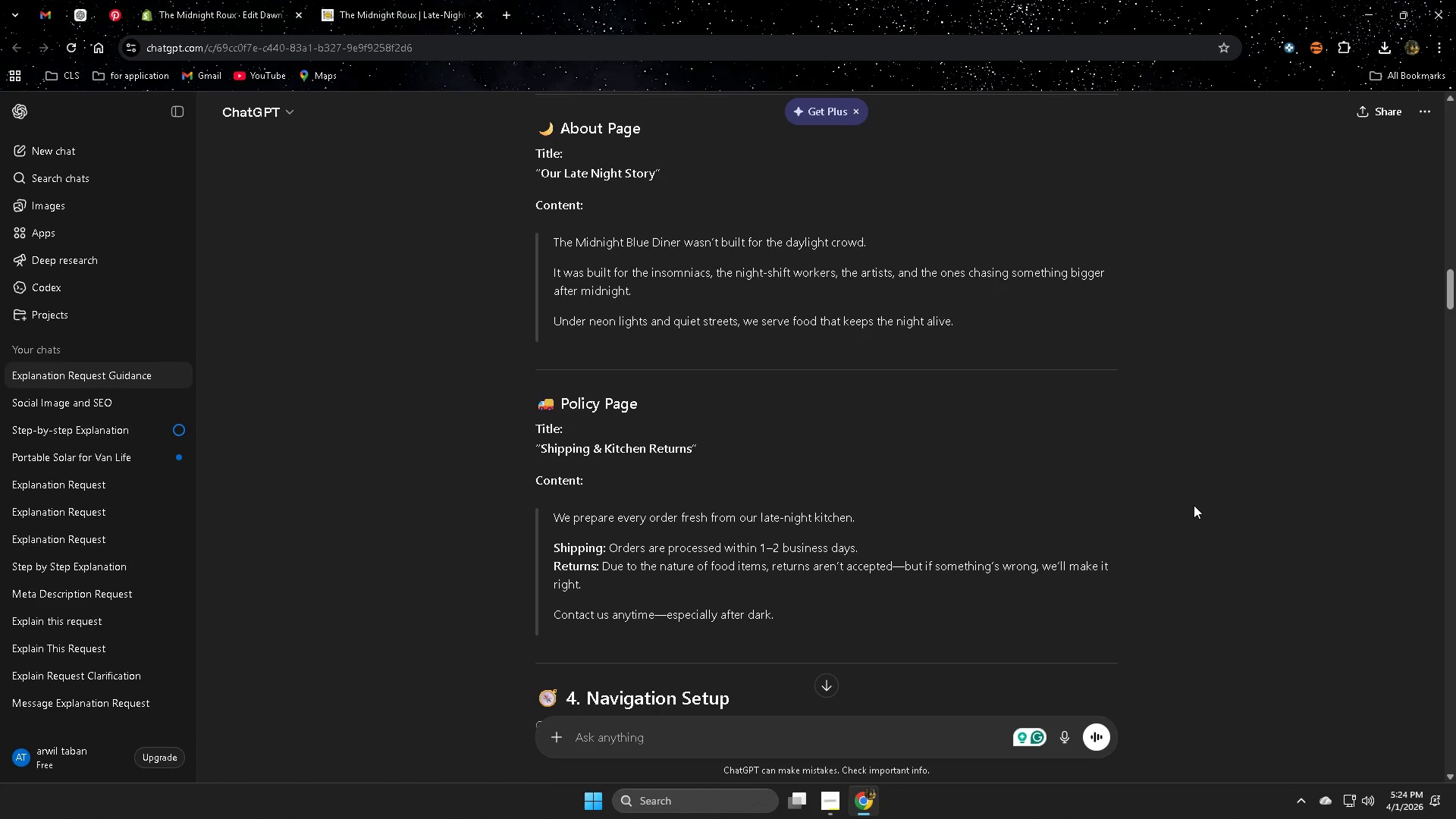 
scroll: coordinate [1219, 358], scroll_direction: up, amount: 3.0
 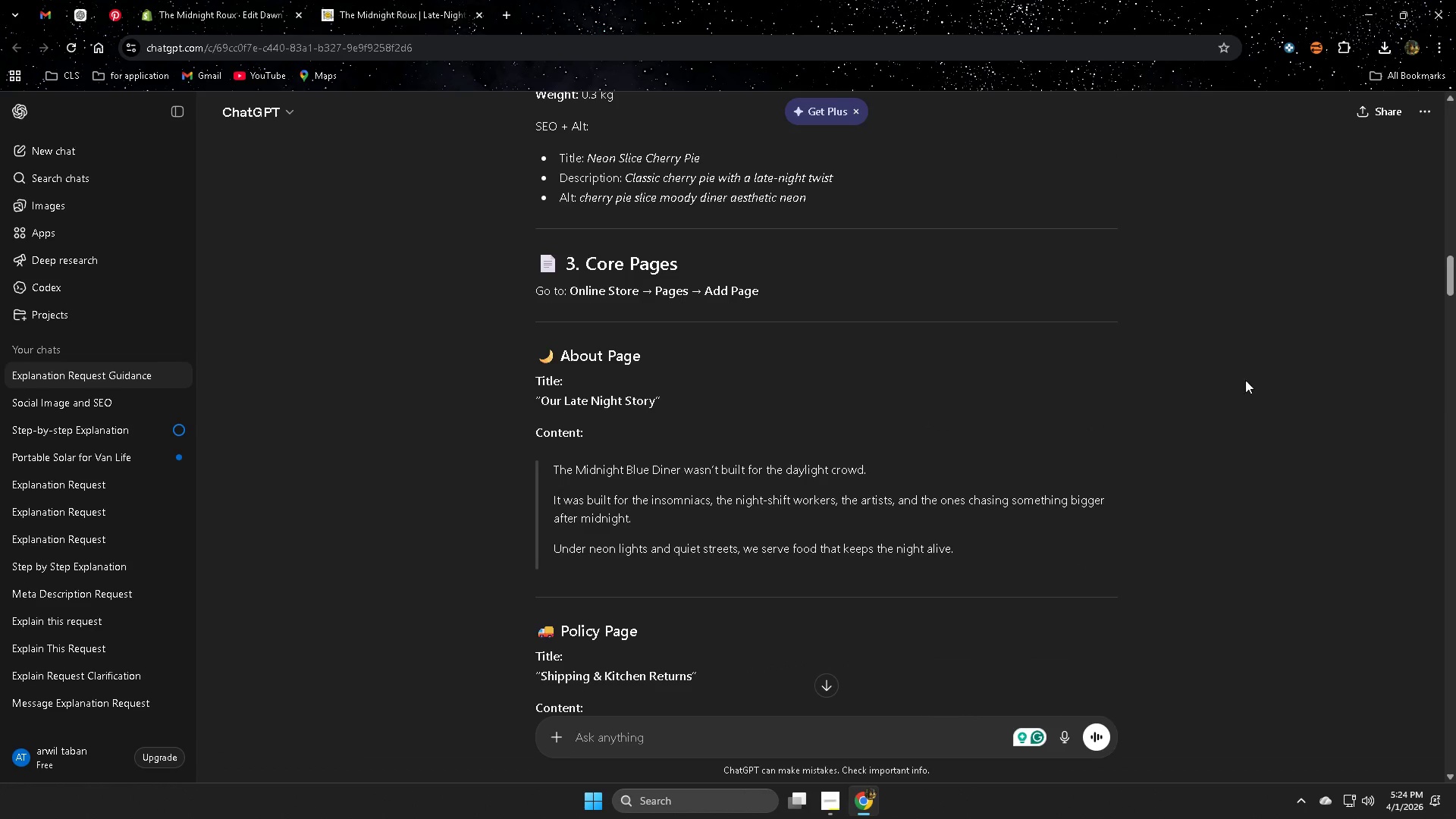 
scroll: coordinate [1295, 465], scroll_direction: down, amount: 4.0
 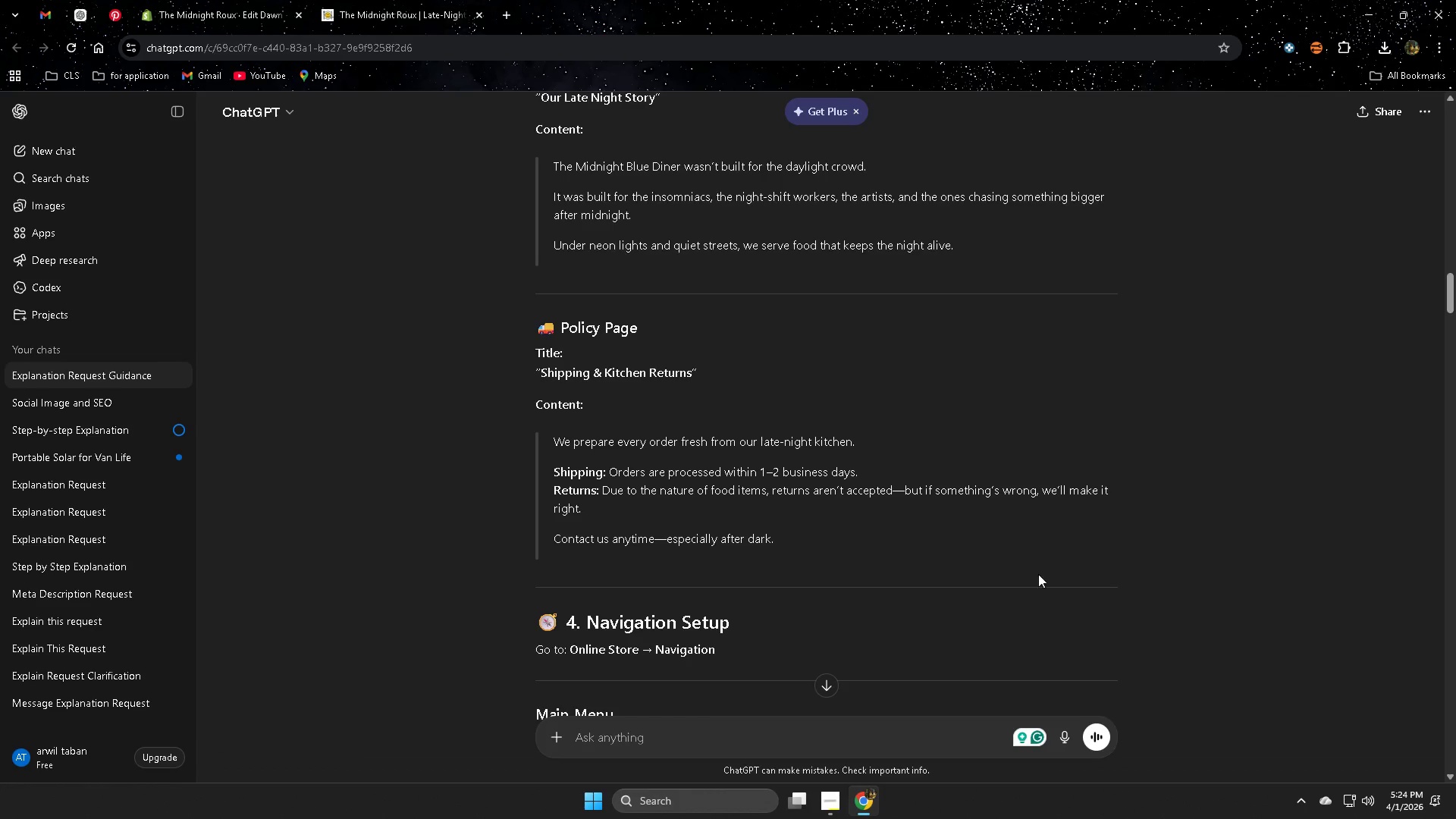 
wait(15.32)
 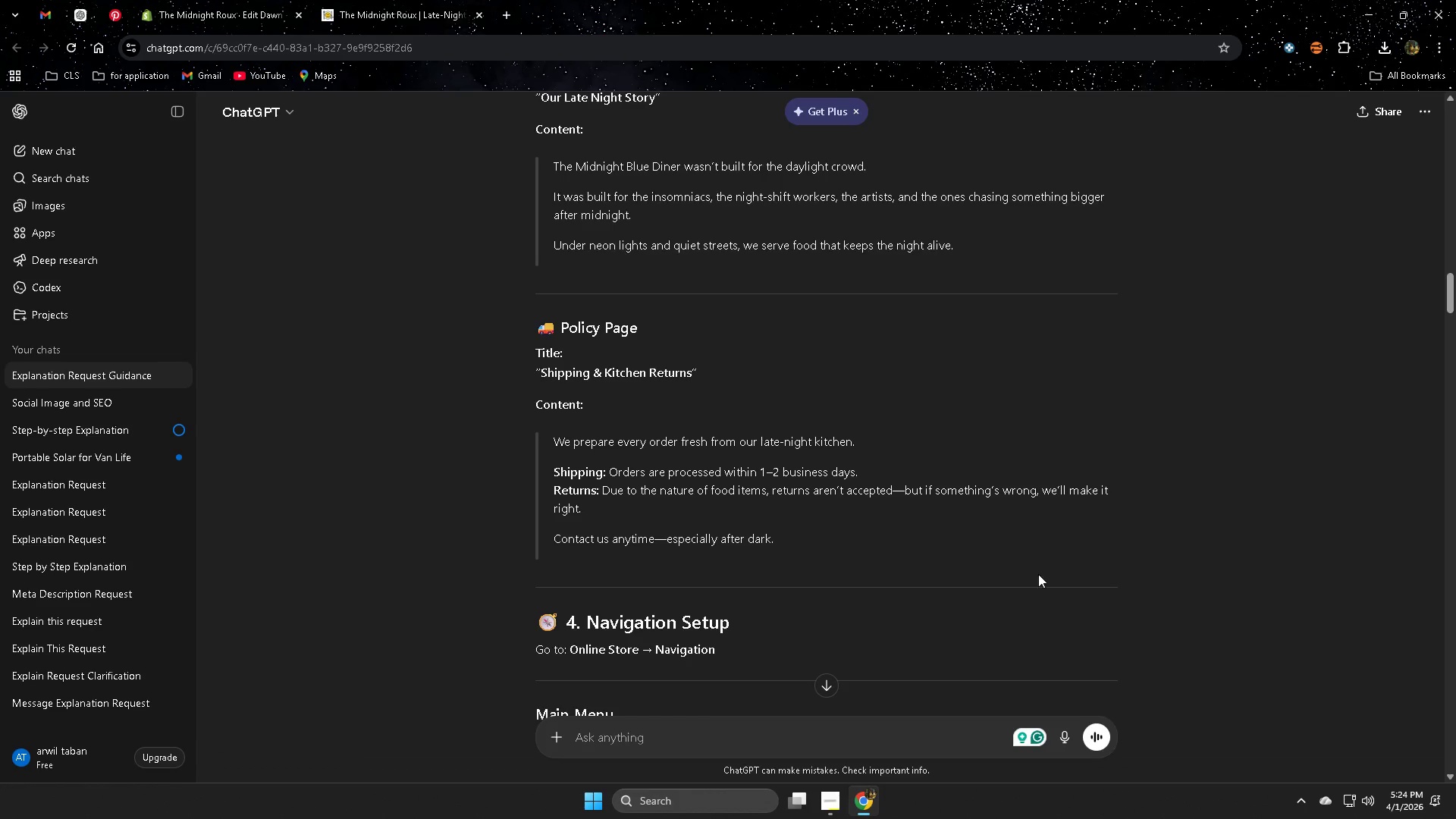 
scroll: coordinate [1263, 530], scroll_direction: down, amount: 4.0
 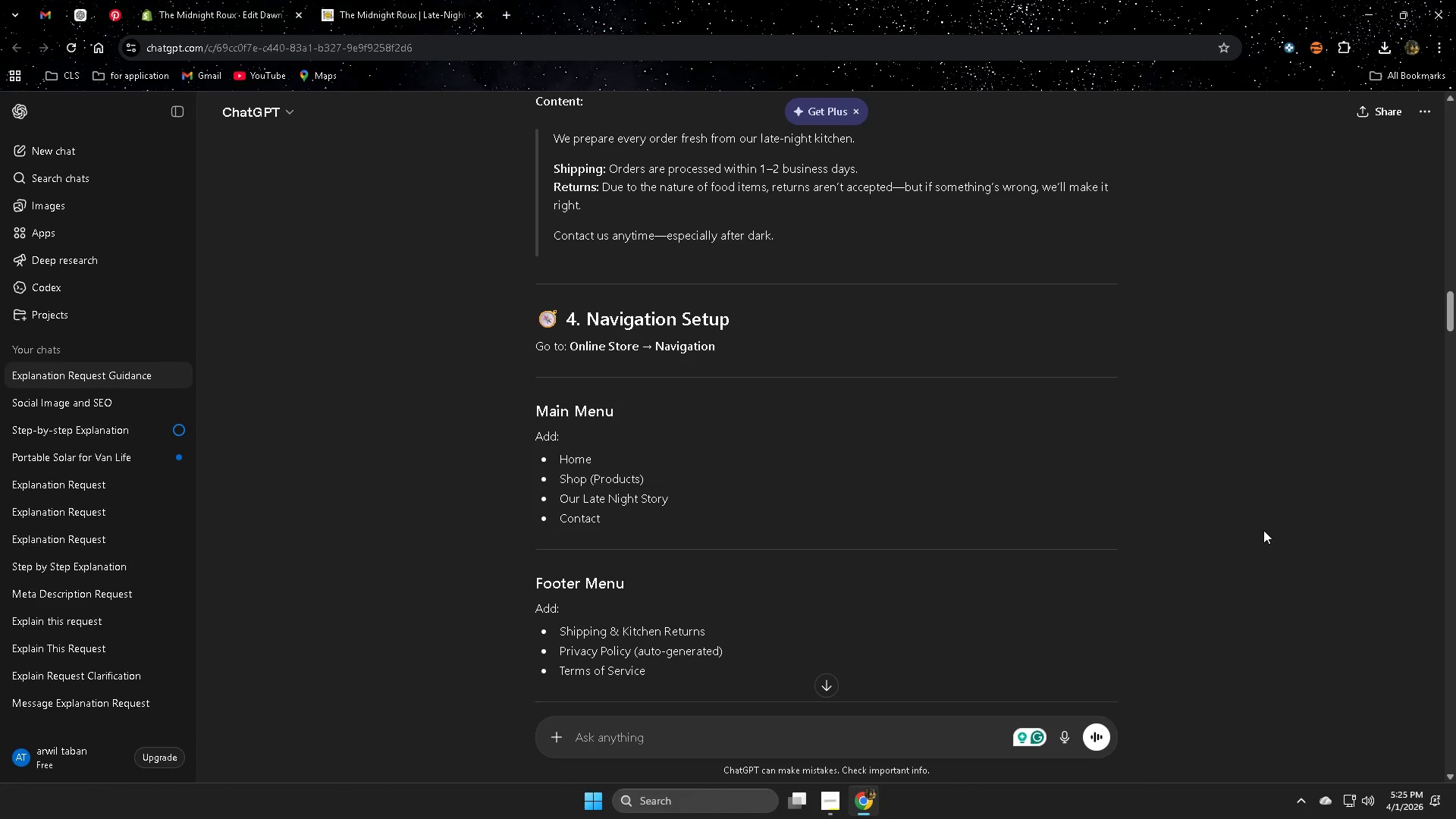 
wait(5.37)
 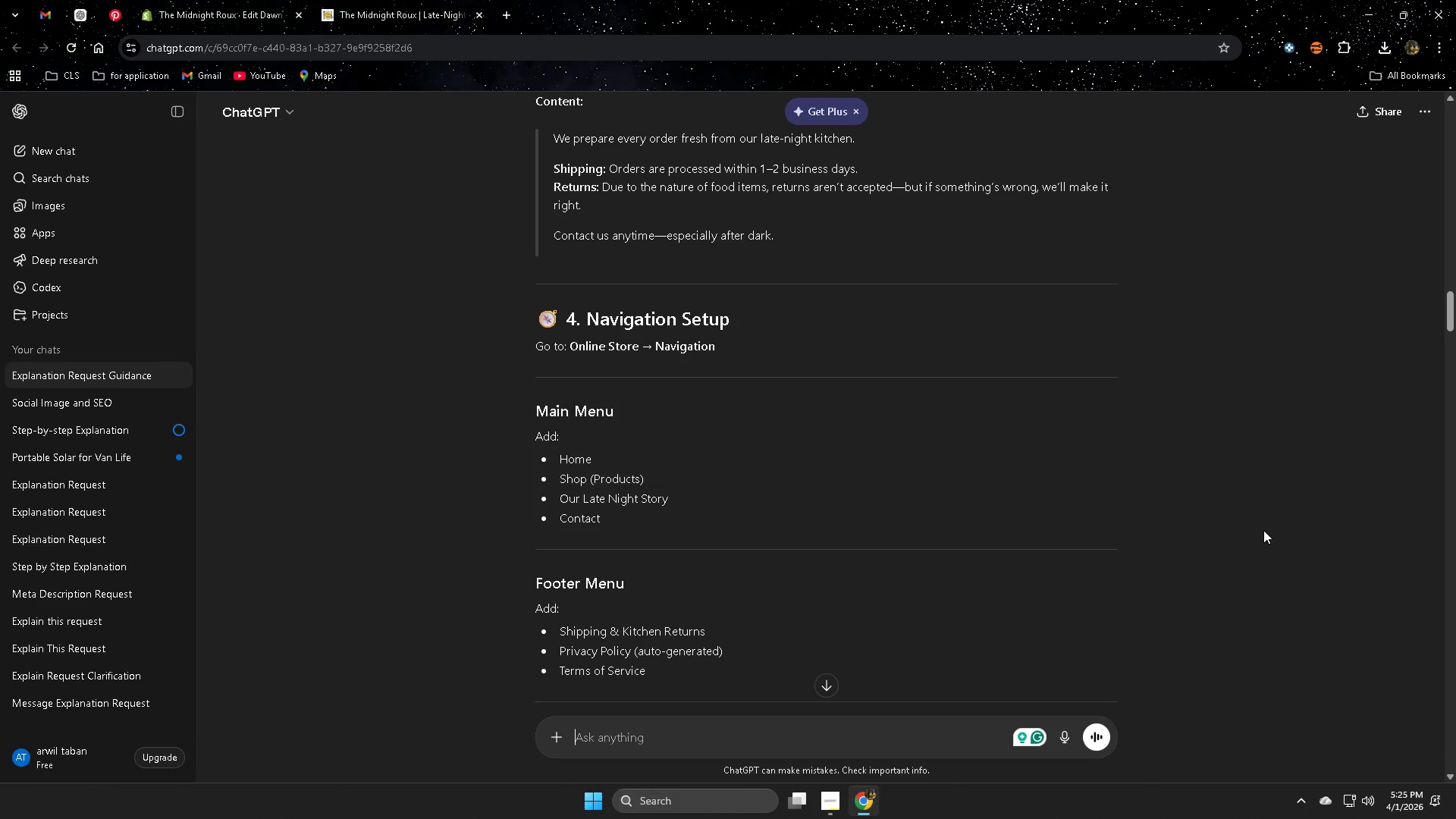 
scroll: coordinate [1263, 530], scroll_direction: down, amount: 1.0
 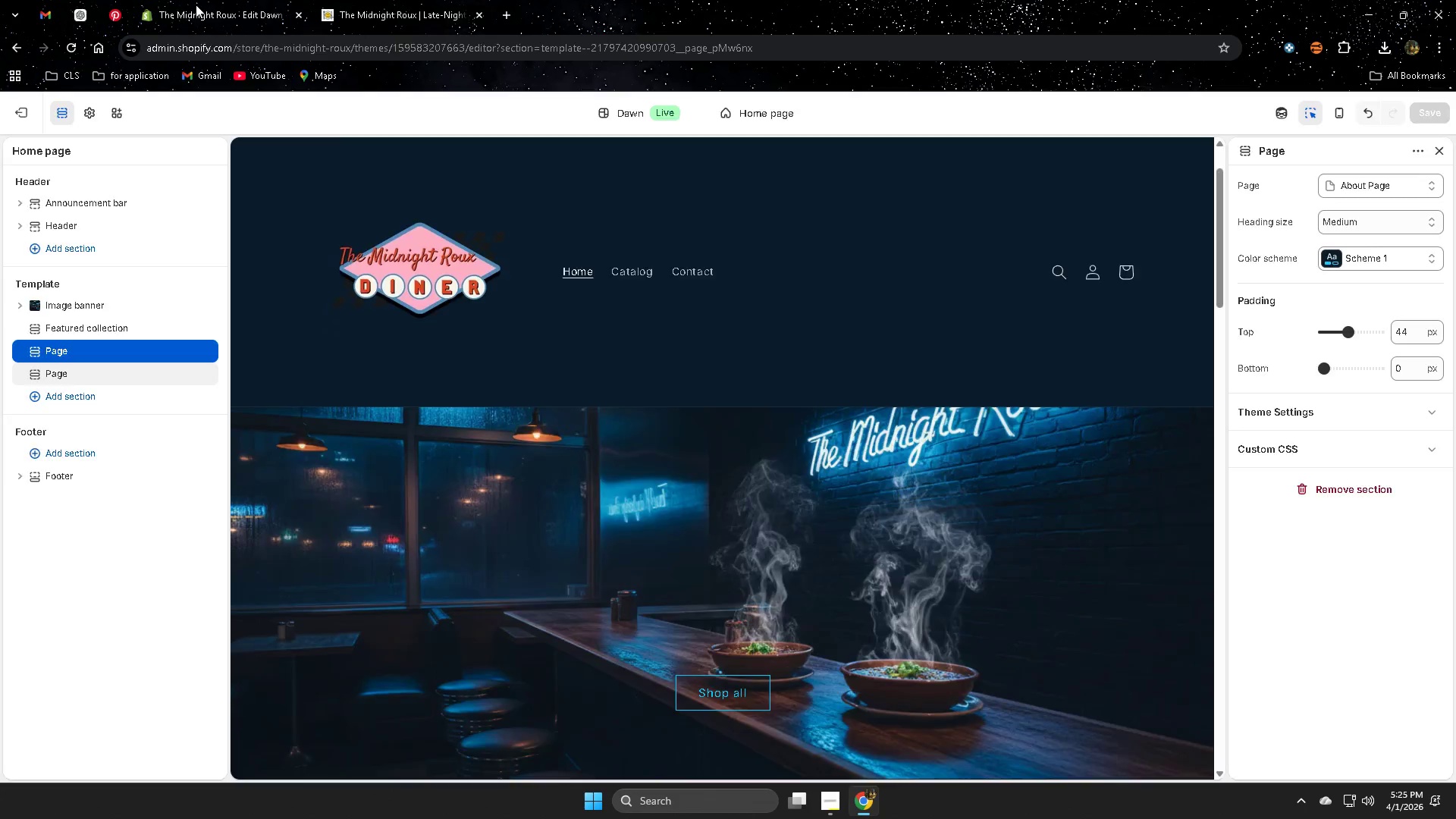 
wait(5.59)
 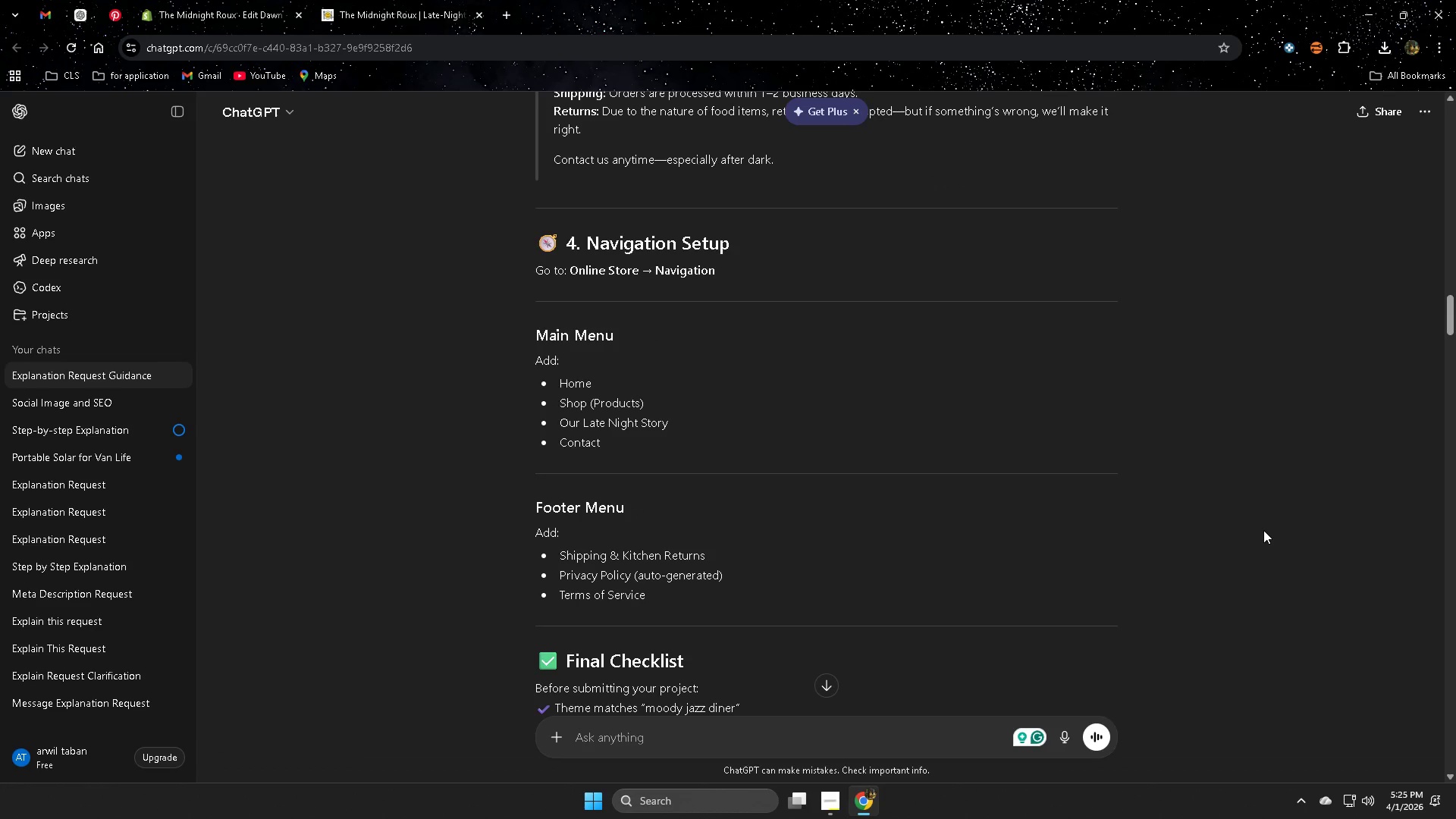 
left_click([398, 0])
 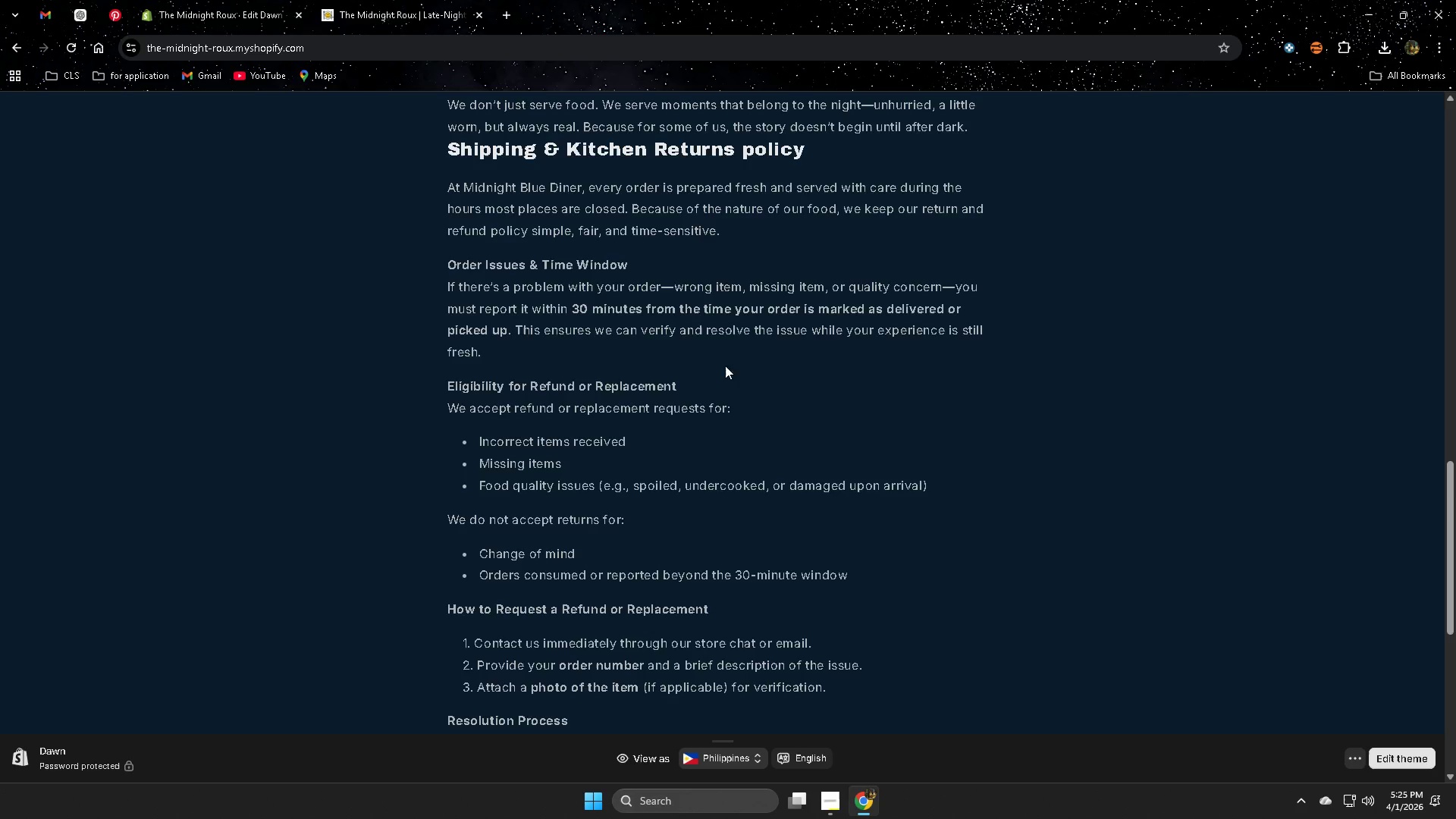 
scroll: coordinate [1032, 493], scroll_direction: up, amount: 8.0
 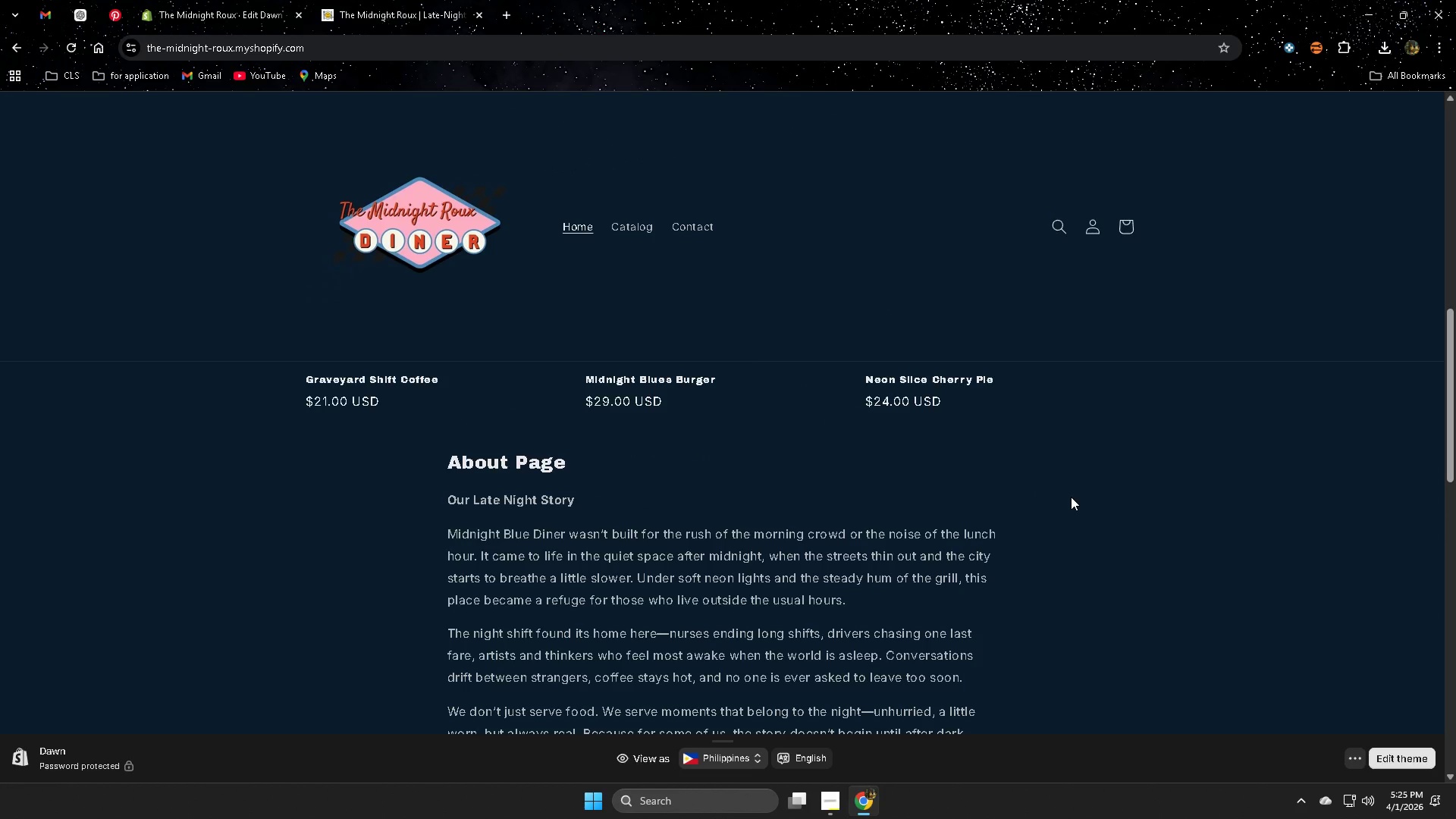 
scroll: coordinate [1071, 497], scroll_direction: down, amount: 2.0
 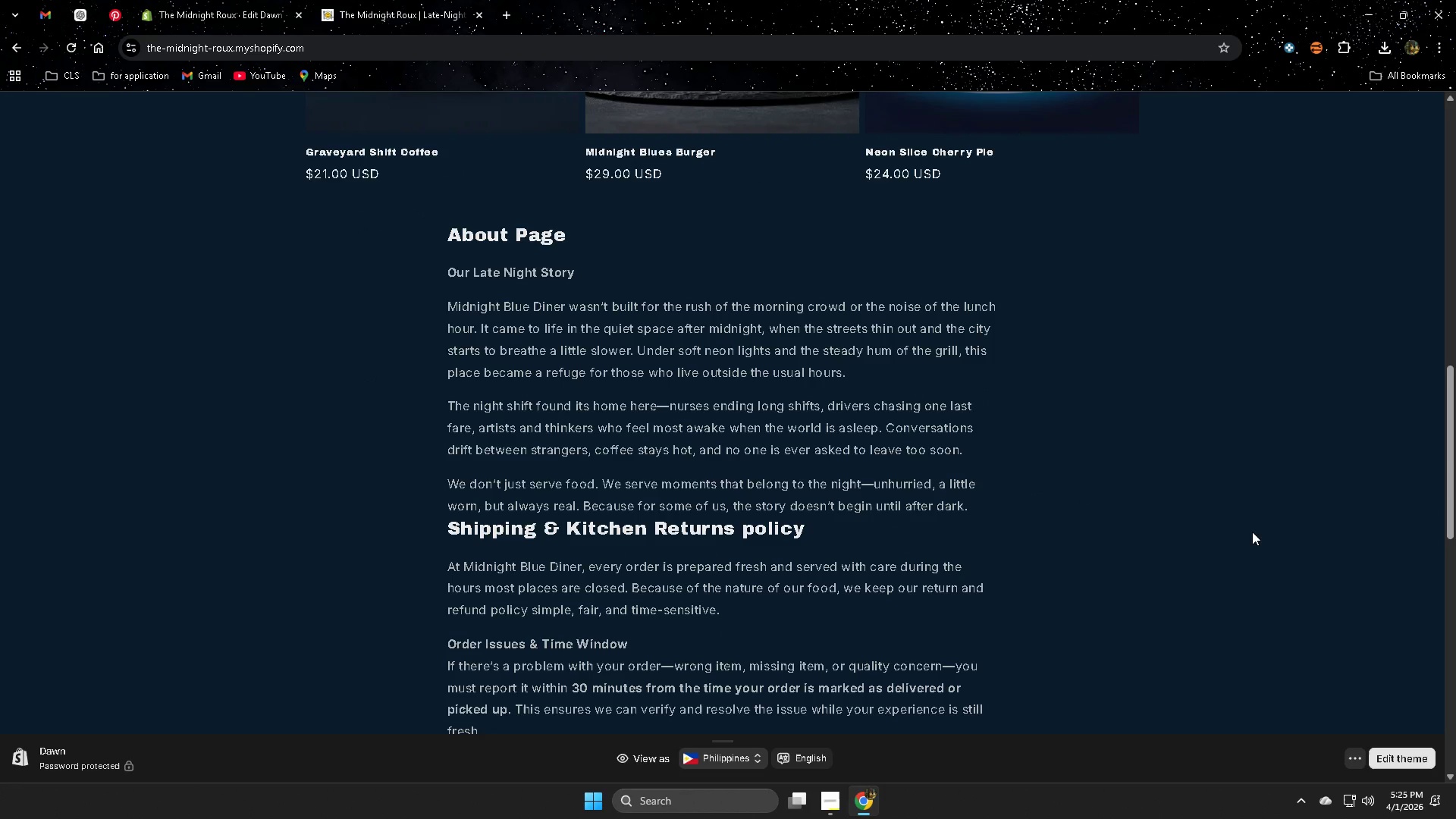 
scroll: coordinate [1252, 531], scroll_direction: none, amount: 0.0
 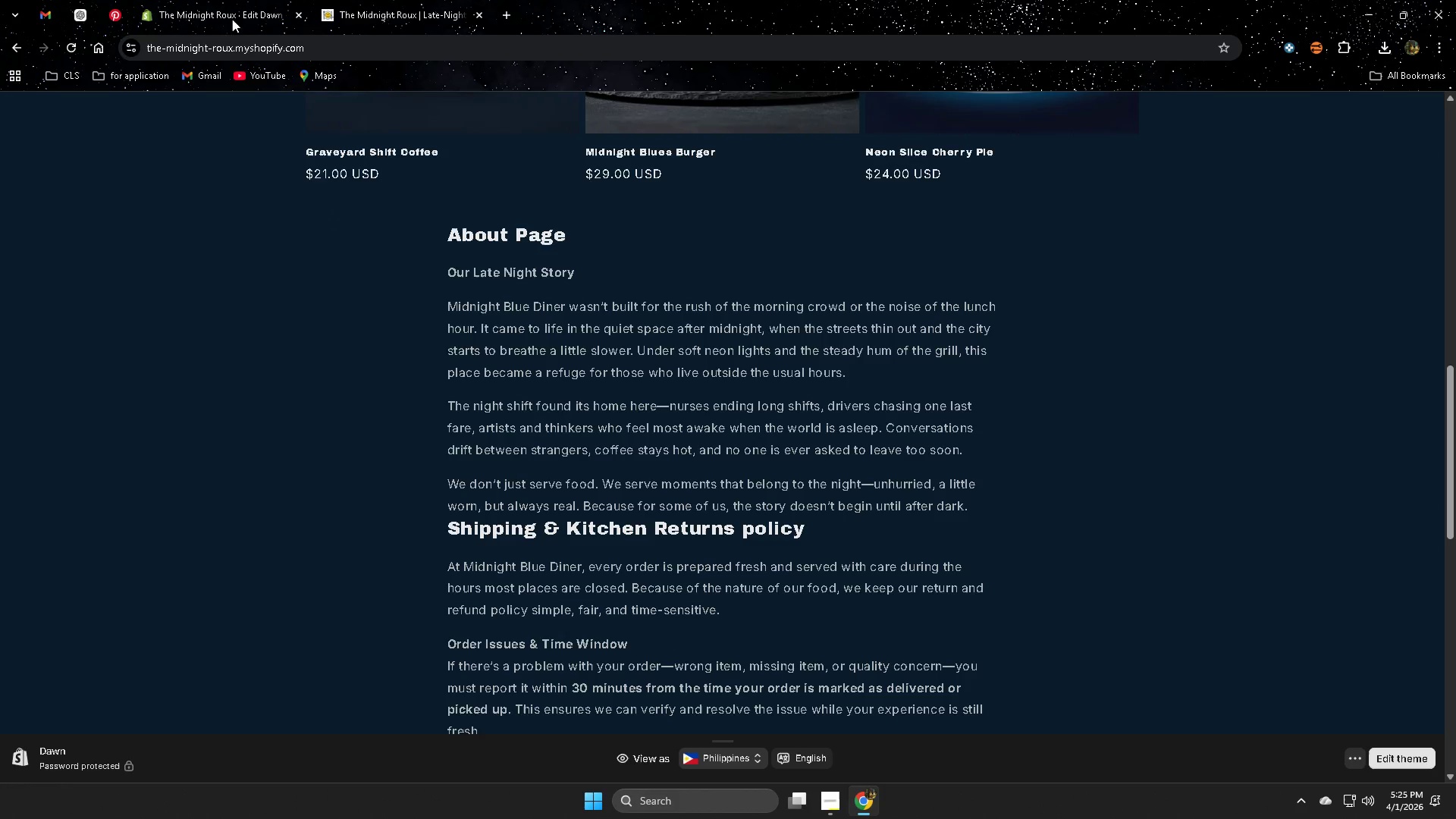 
left_click([197, 5])
 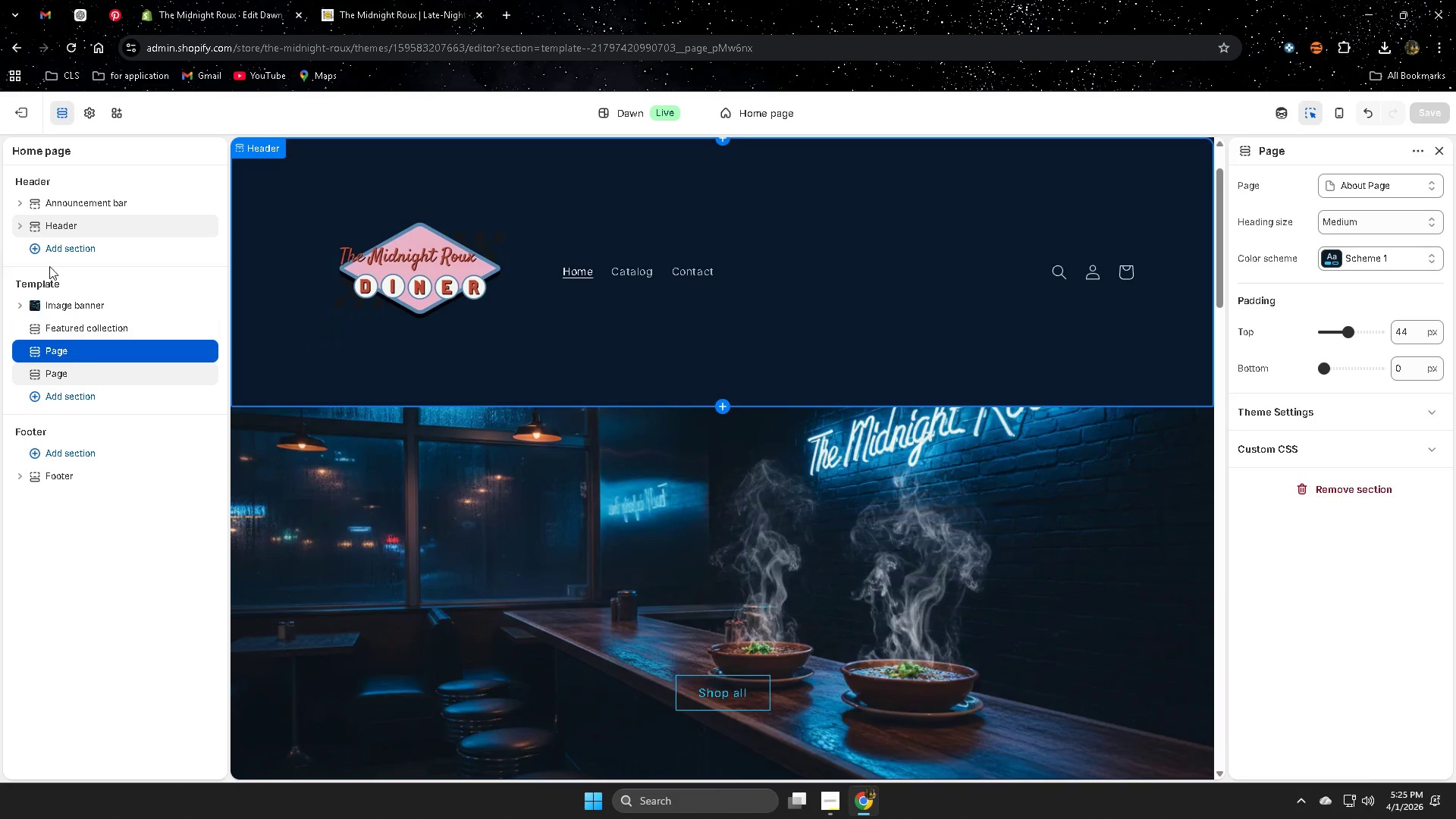 
left_click([11, 107])
 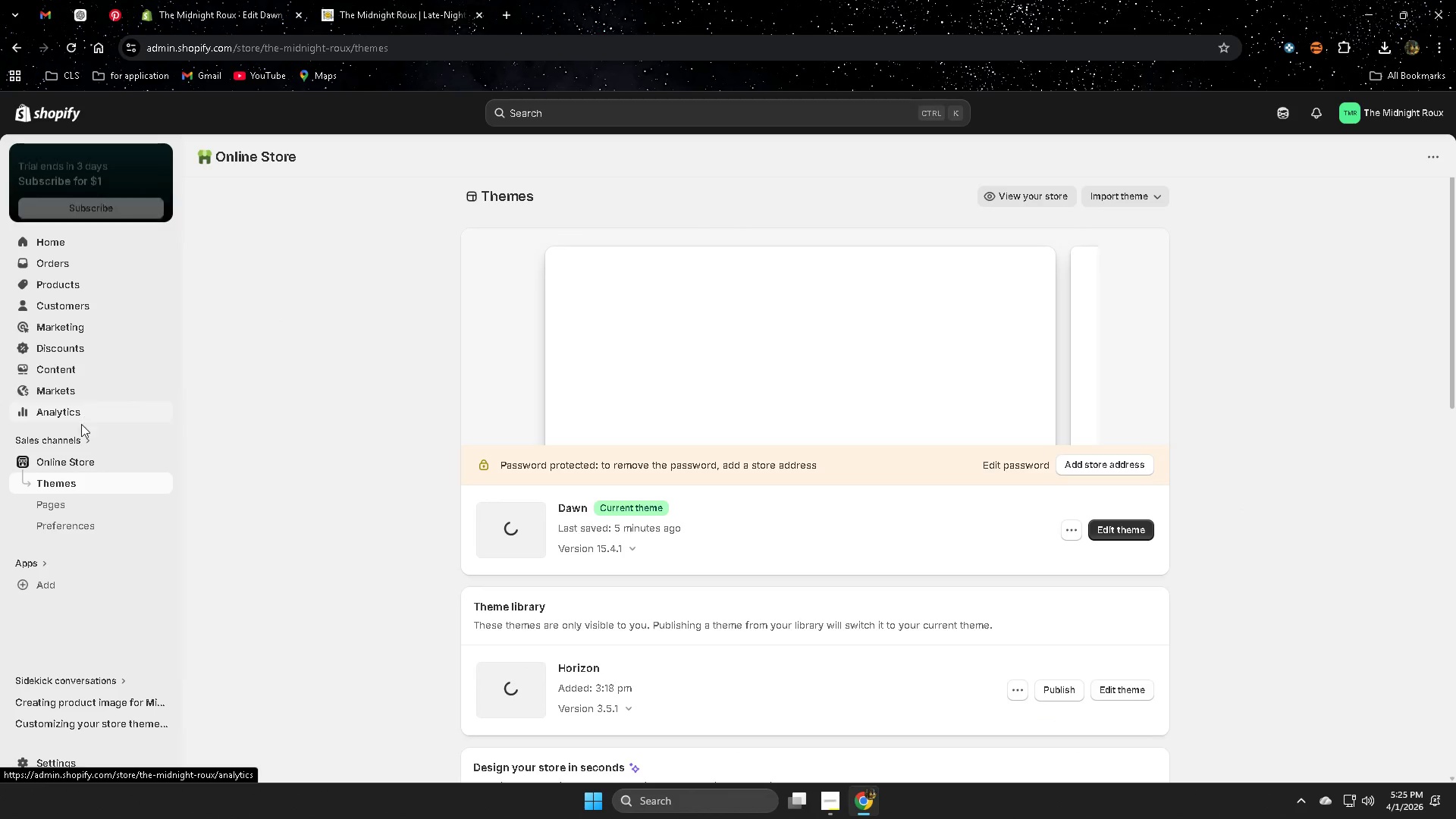 
left_click([65, 502])
 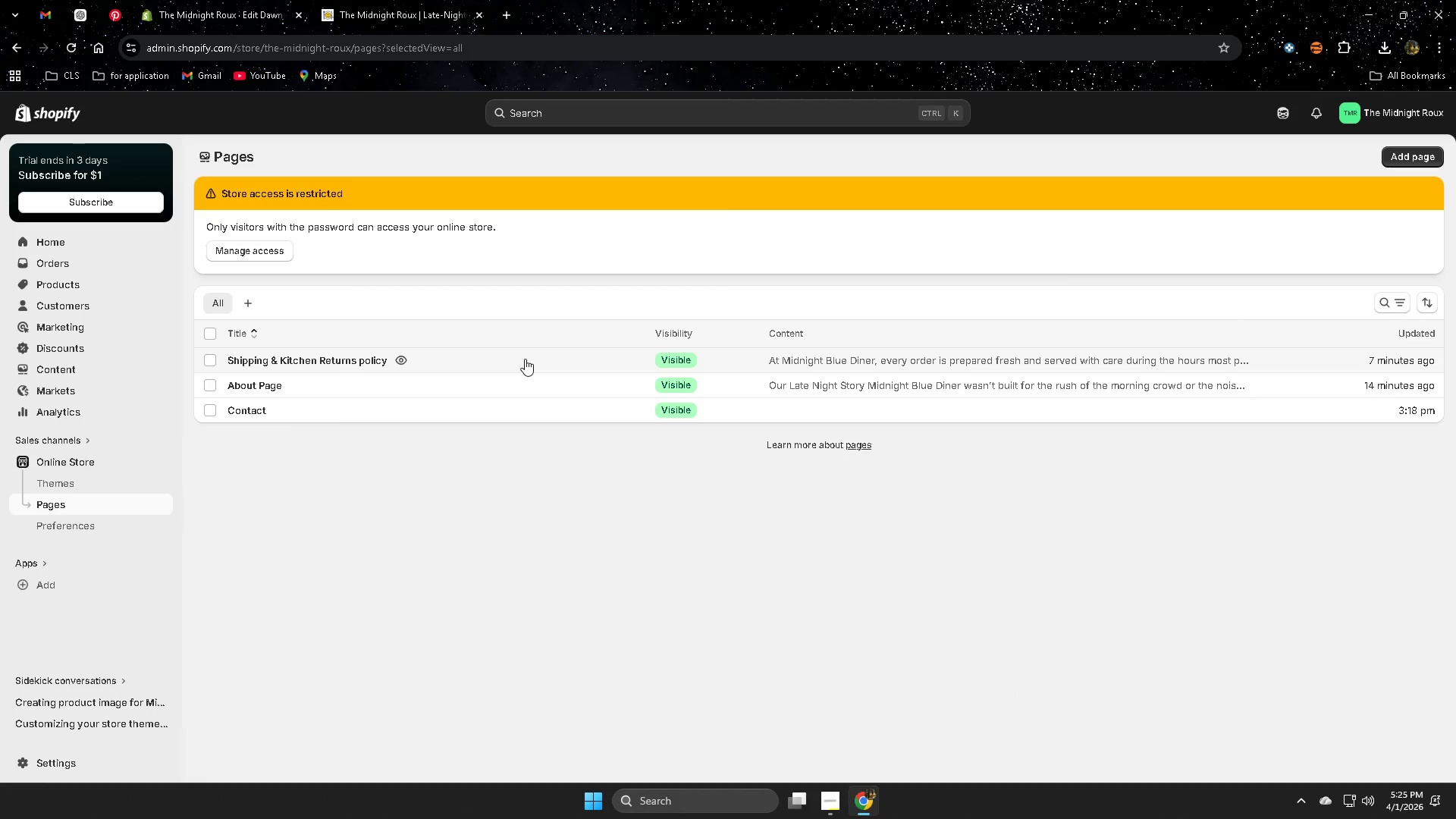 
left_click([525, 359])
 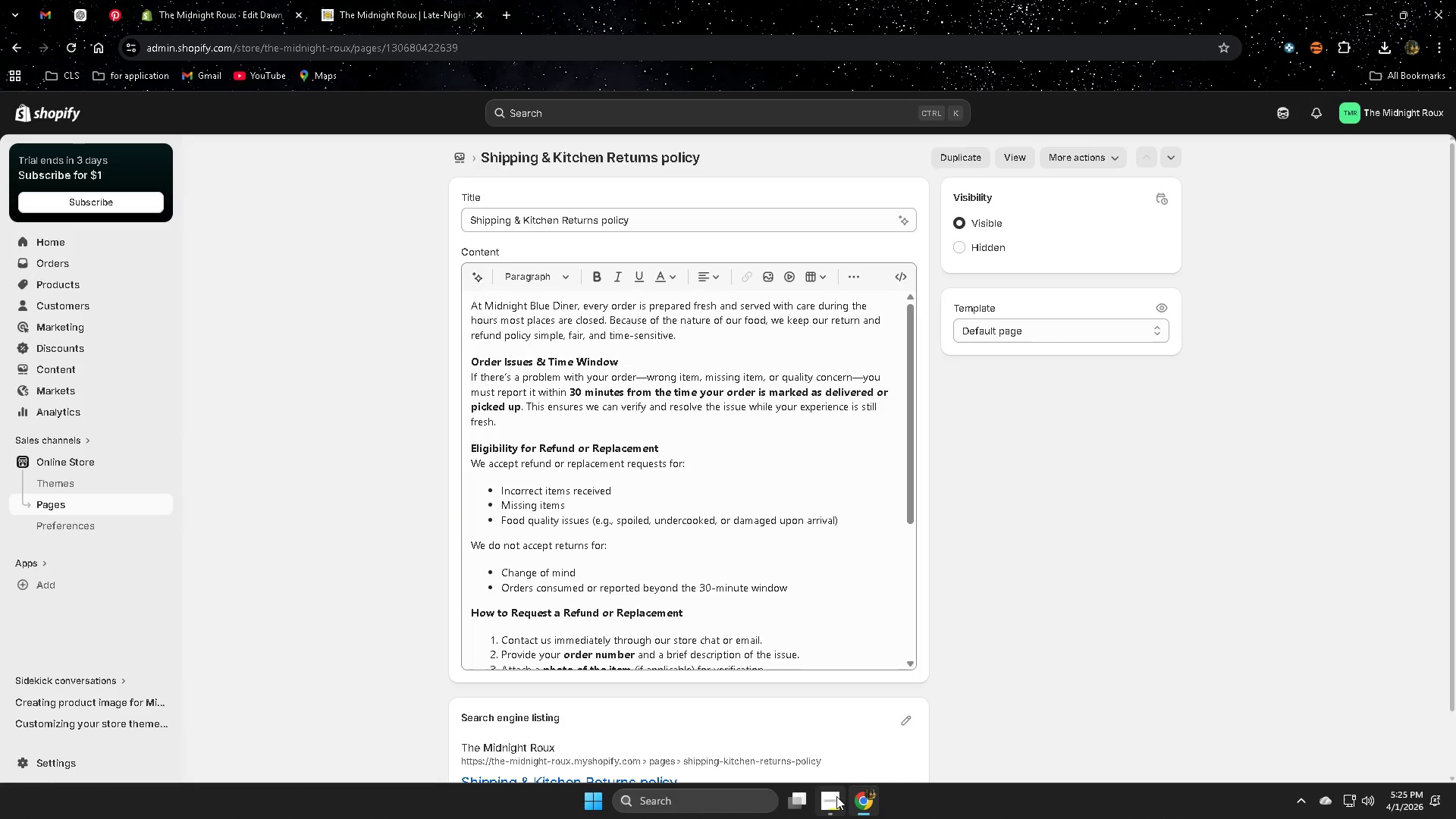 
left_click([196, 2])
 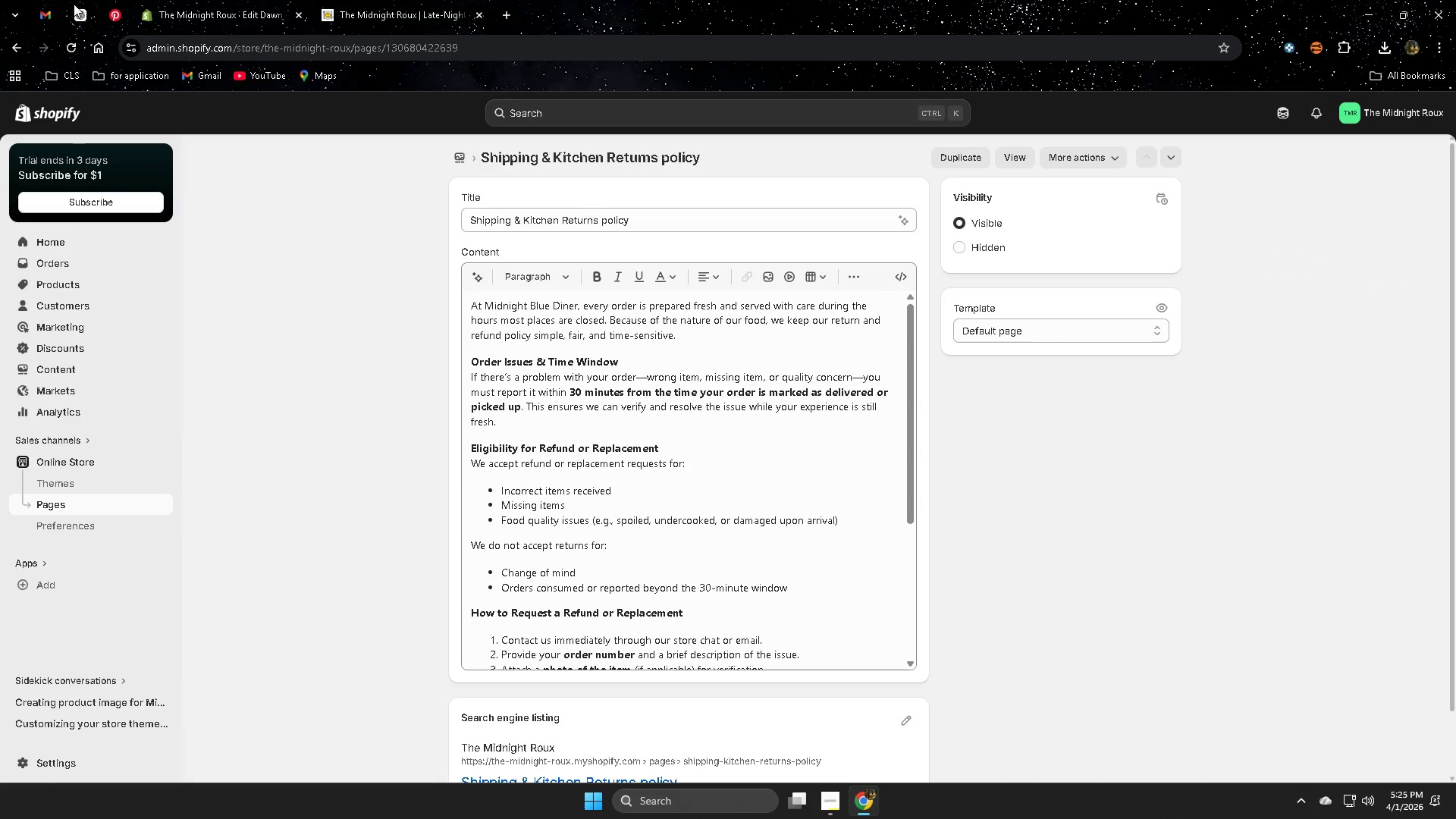 
left_click([77, 6])
 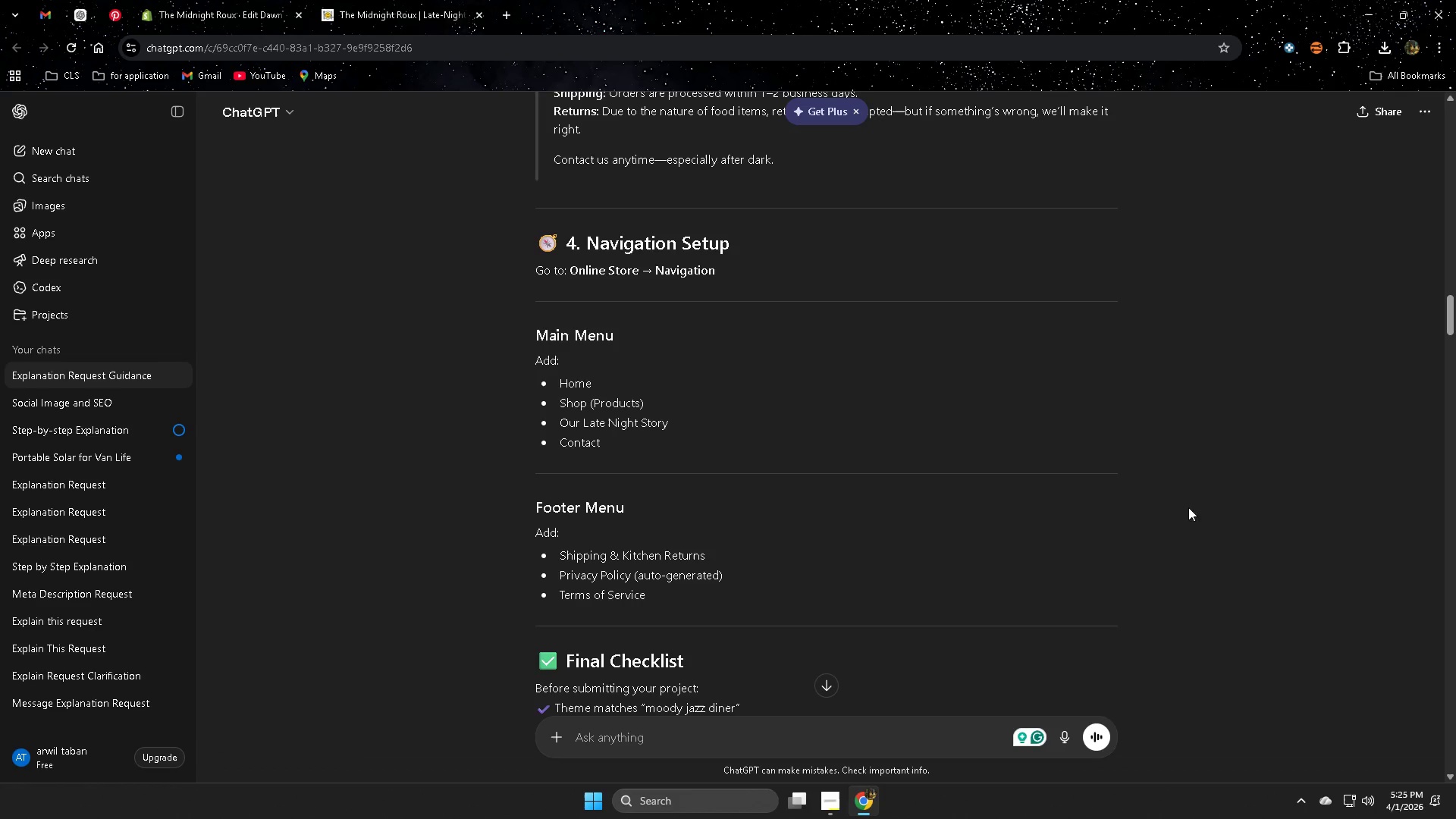 
scroll: coordinate [1227, 536], scroll_direction: down, amount: 3.0
 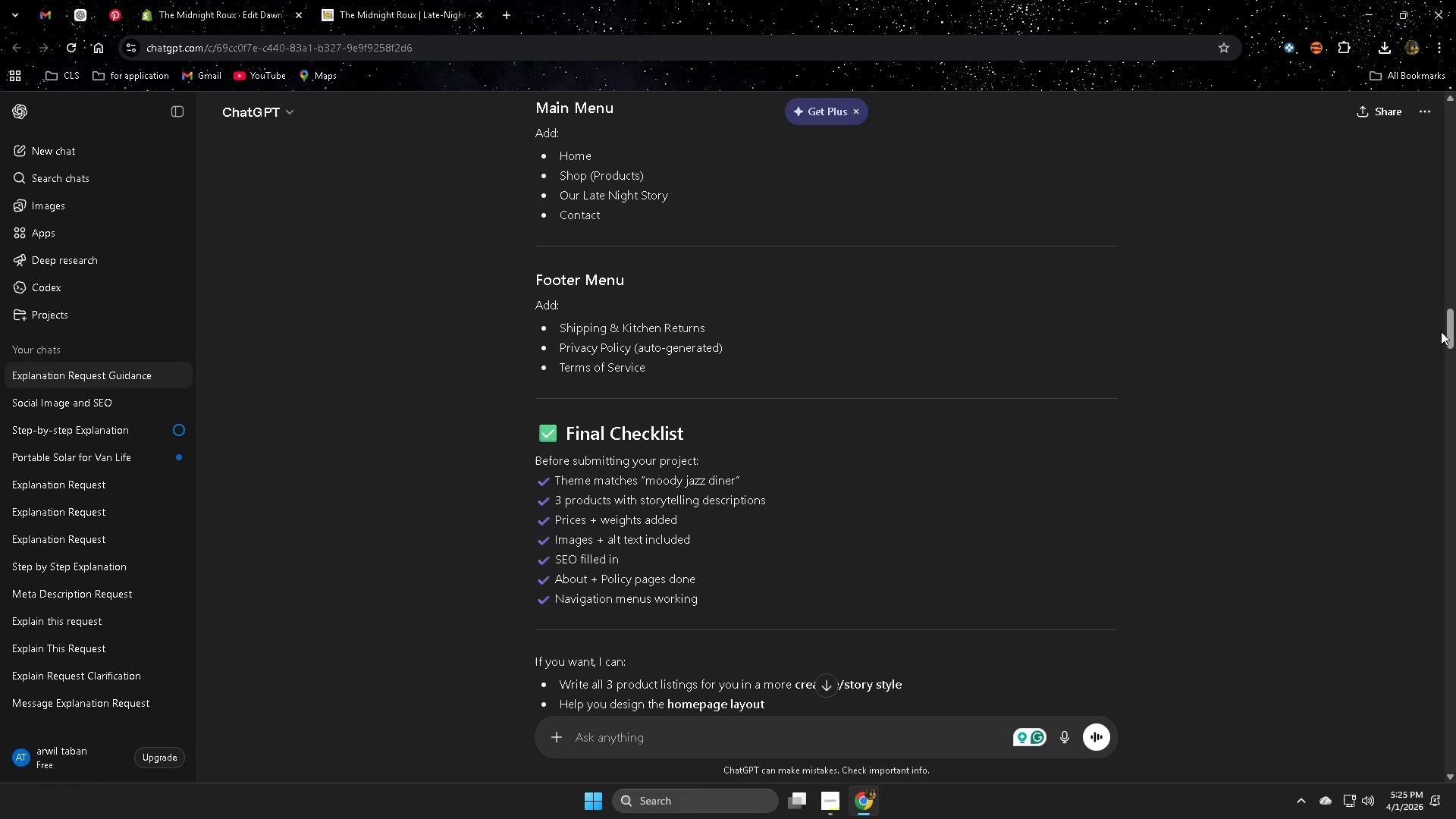 
left_click_drag(start_coordinate=[1453, 330], to_coordinate=[1408, 739])
 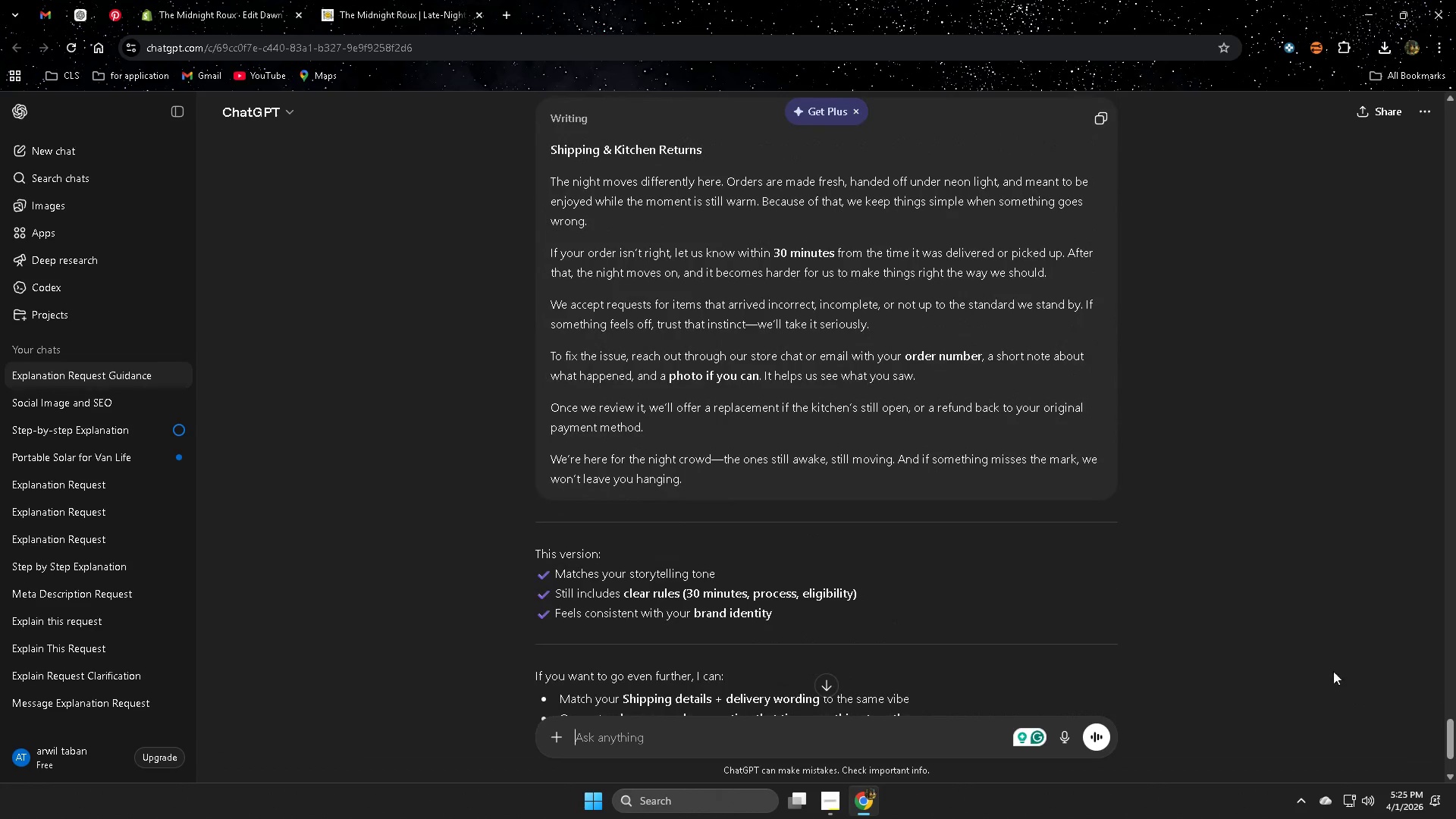 
scroll: coordinate [1314, 661], scroll_direction: up, amount: 1.0
 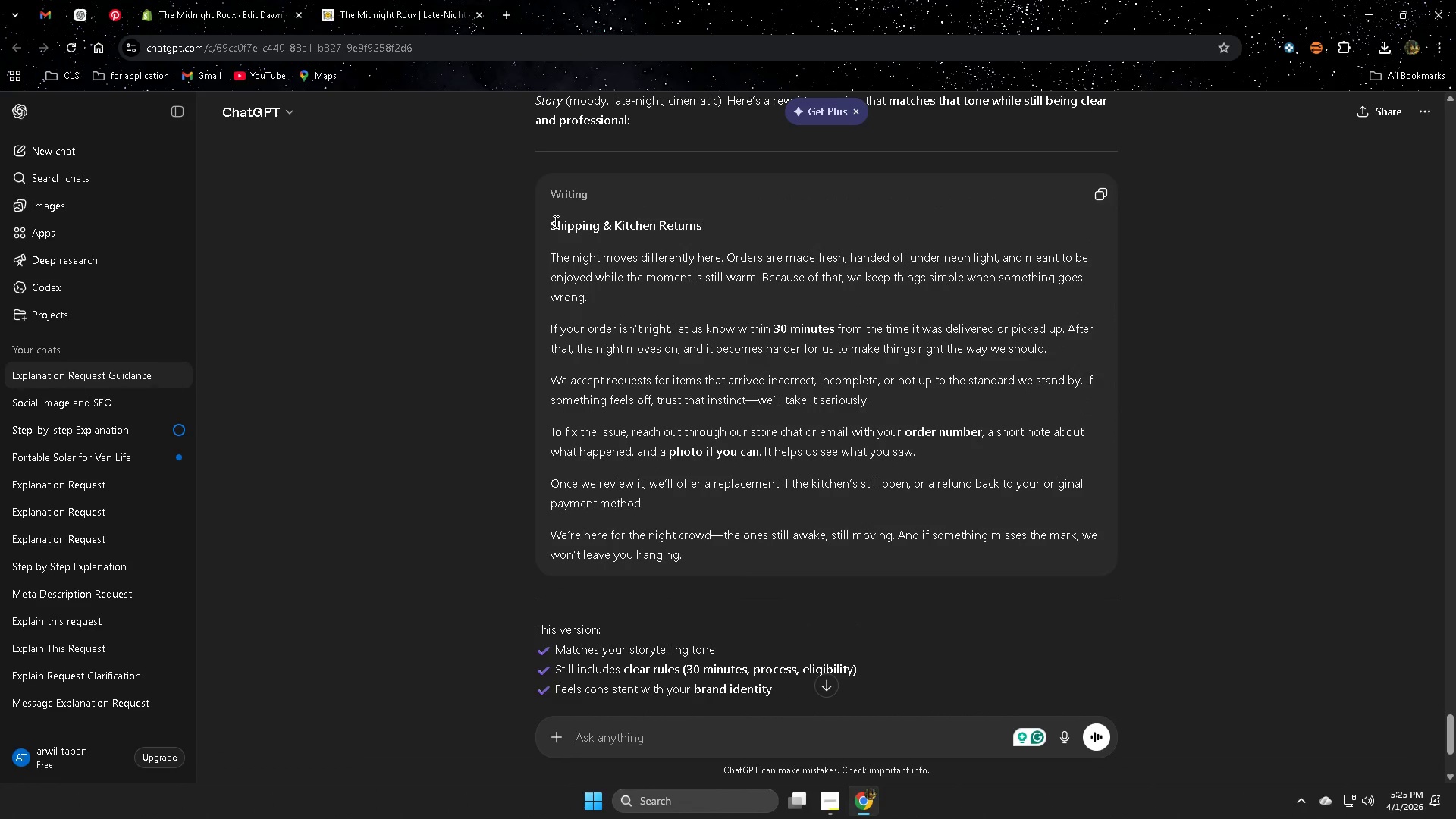 
double_click([554, 221])
 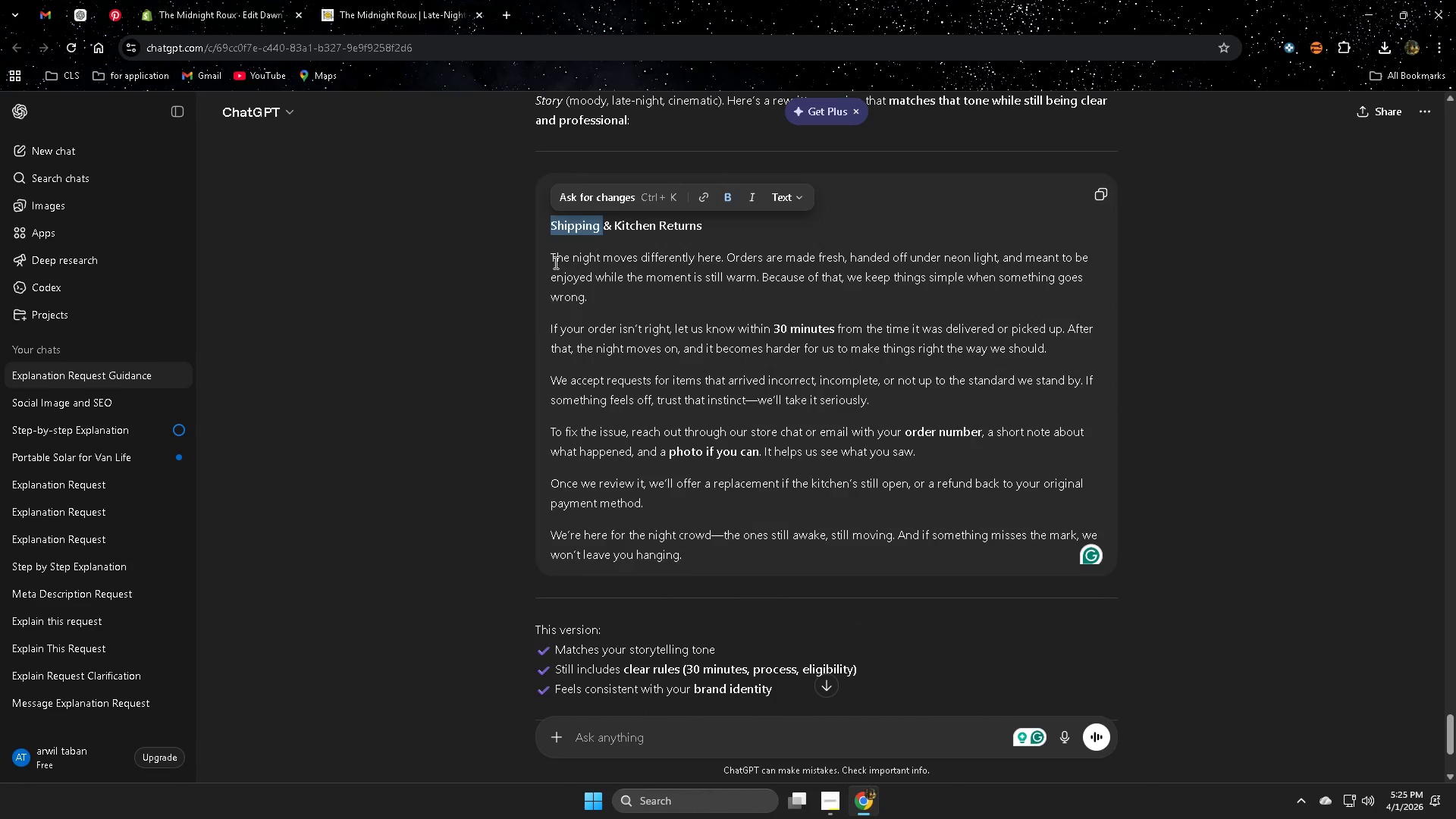 
left_click([554, 261])
 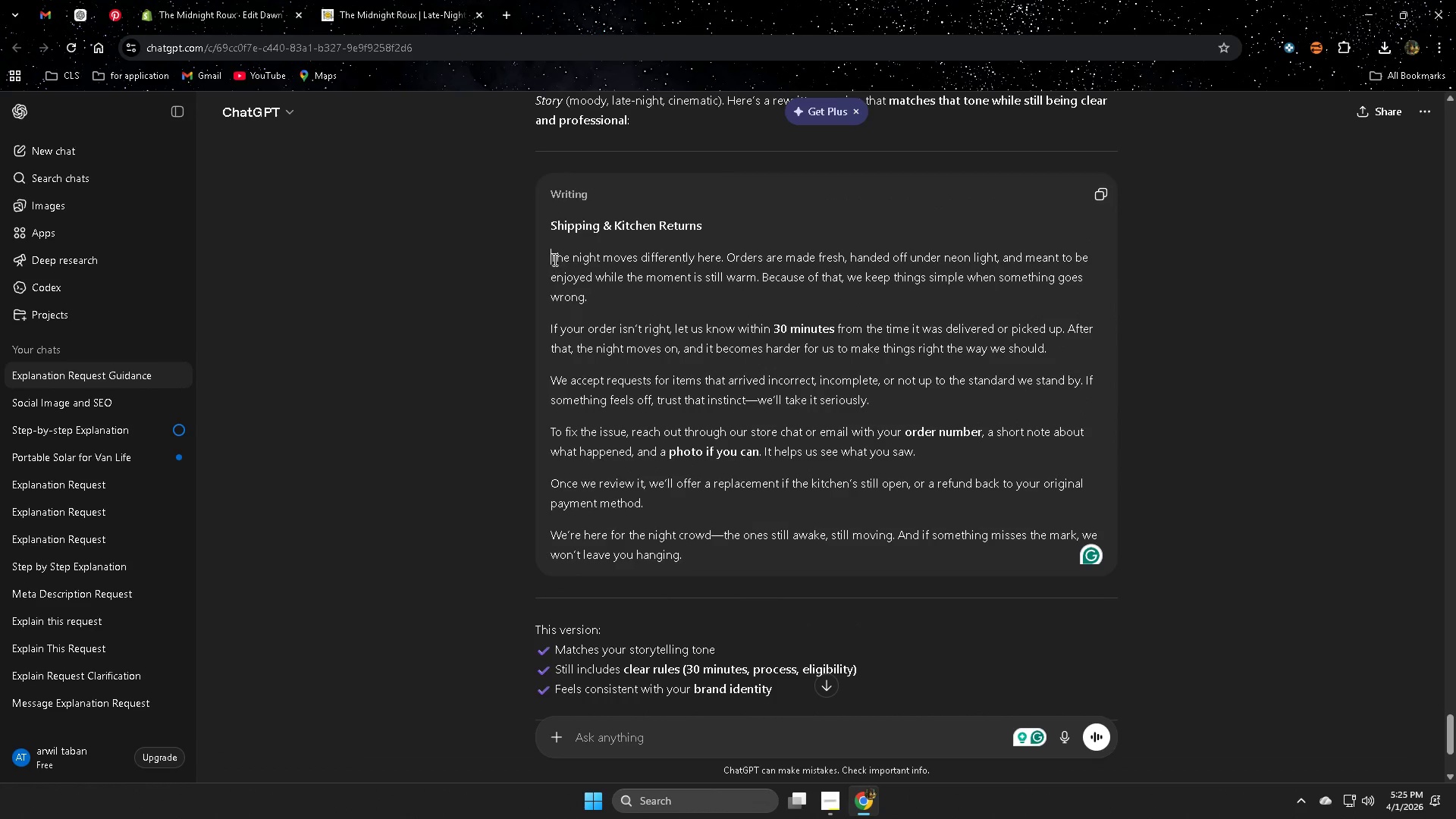 
left_click_drag(start_coordinate=[554, 259], to_coordinate=[927, 563])
 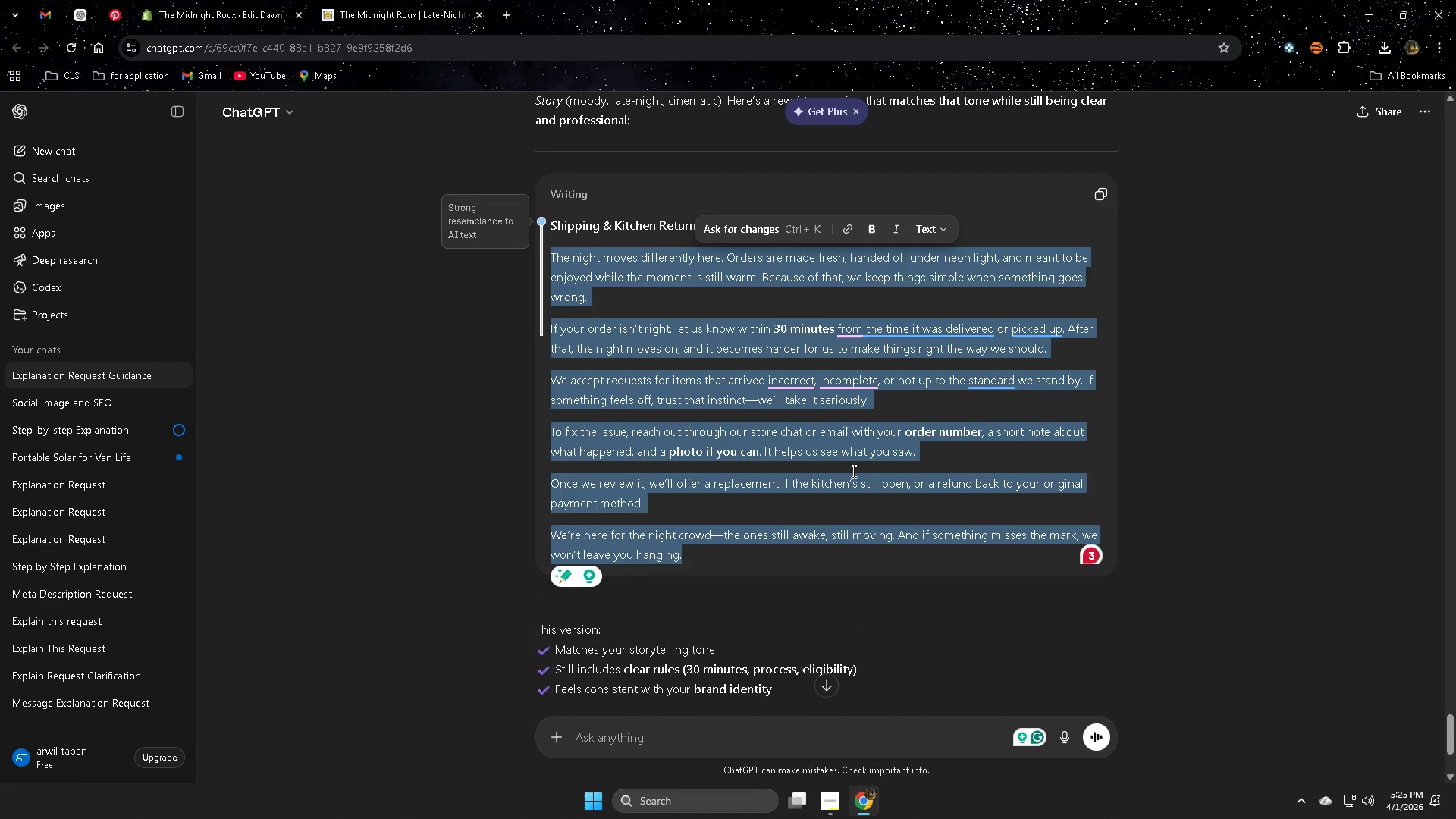 
key(Control+ControlLeft)
 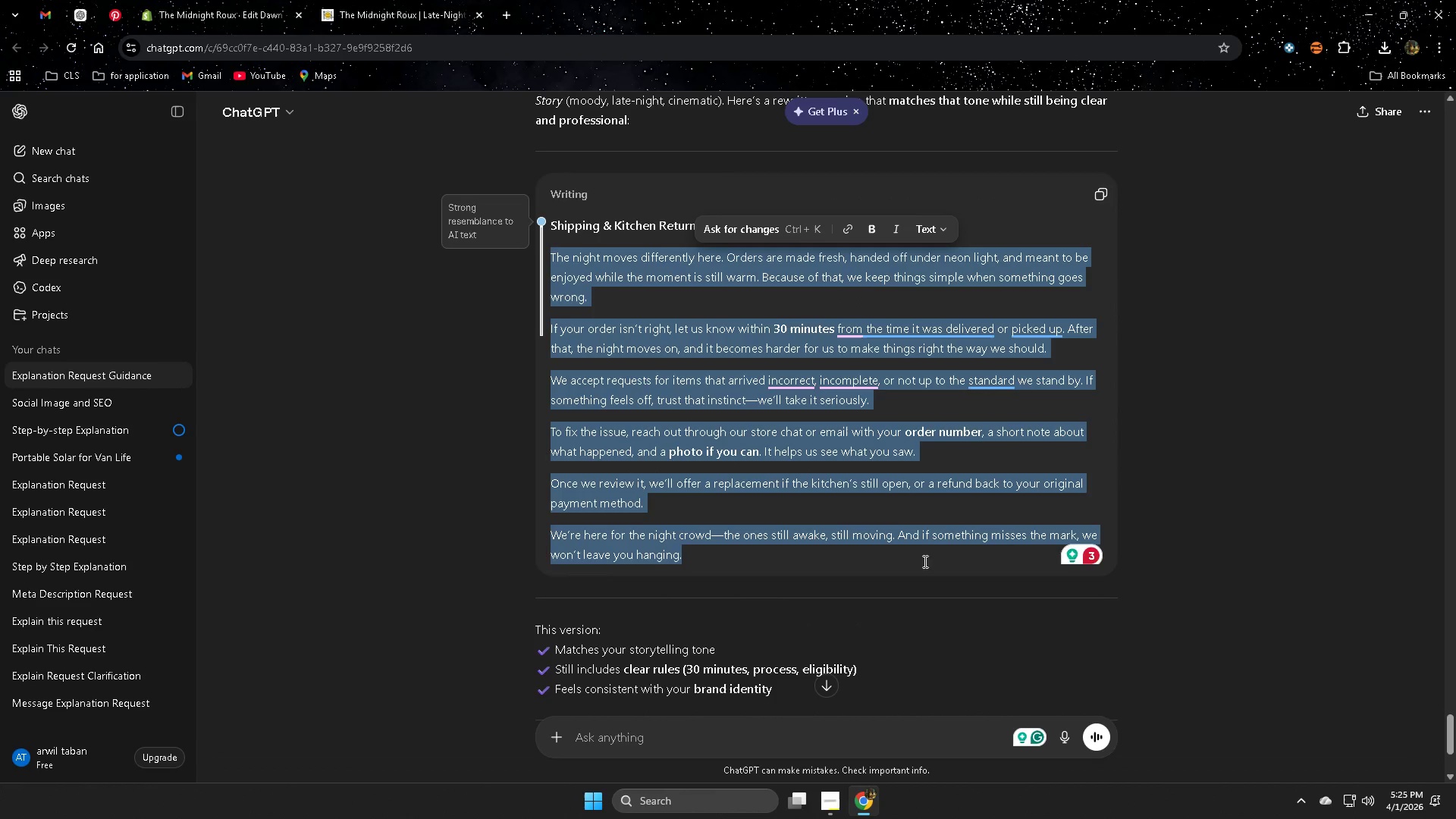 
key(Control+C)
 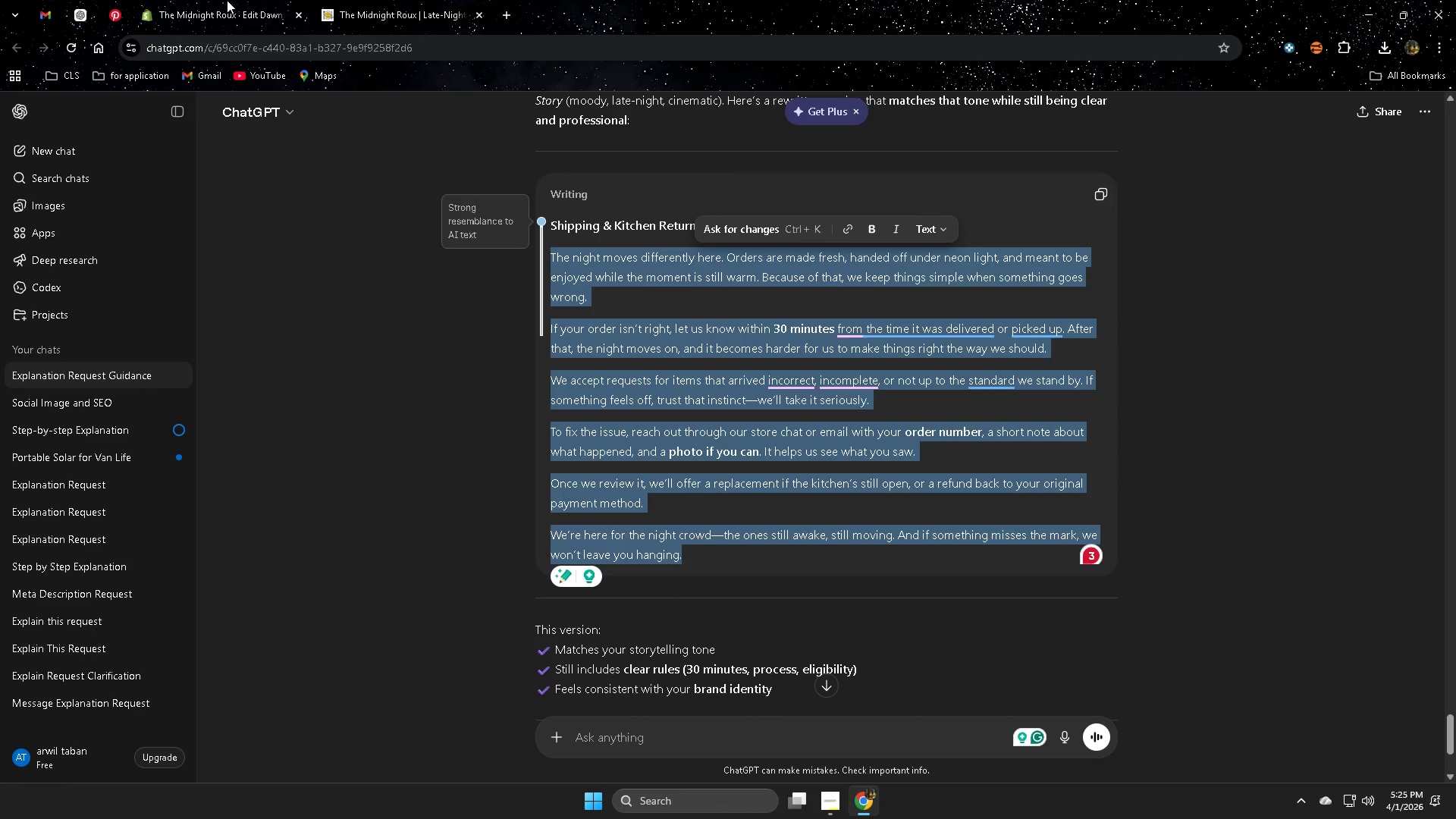 
left_click([227, 0])
 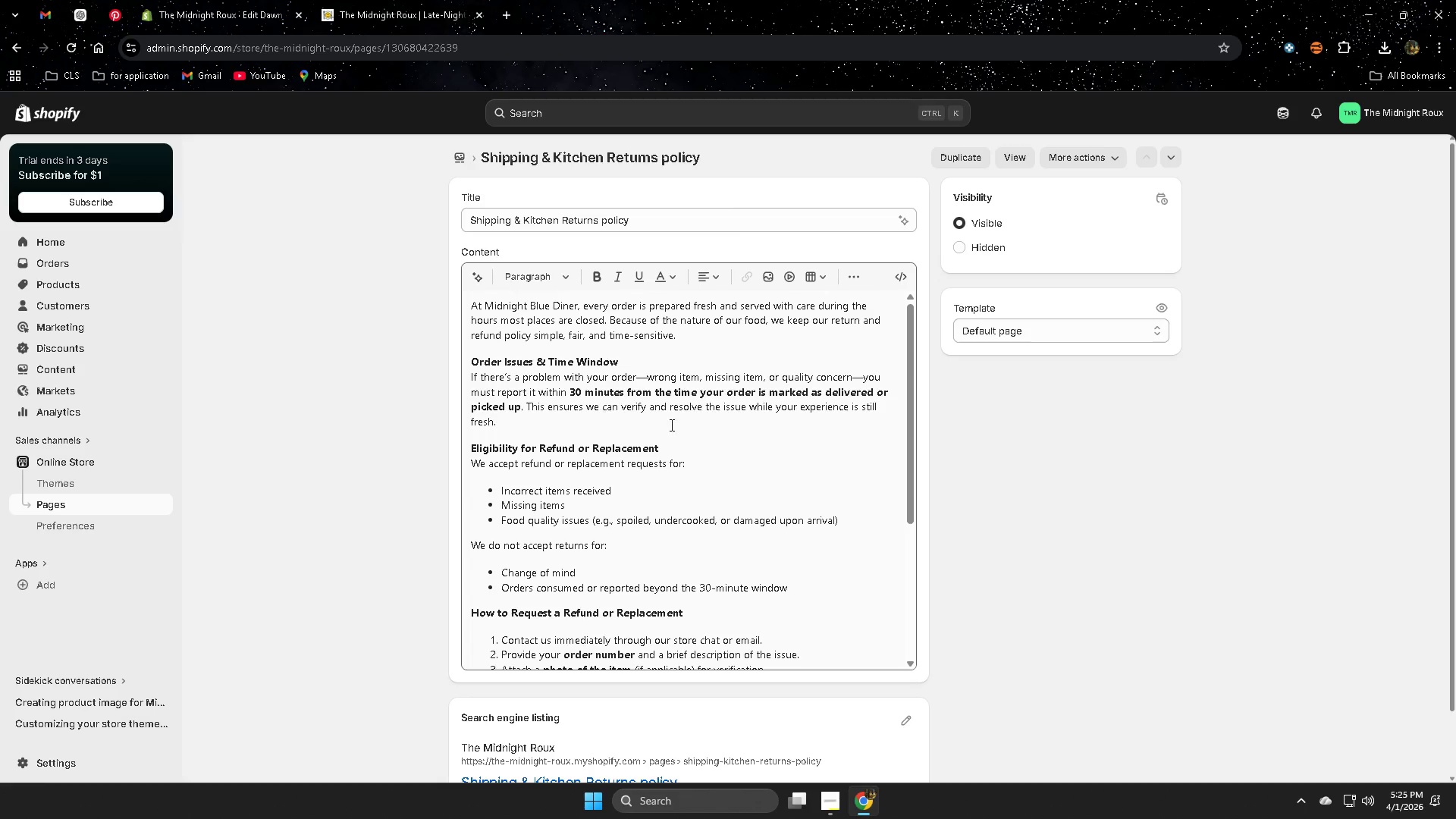 
scroll: coordinate [664, 468], scroll_direction: up, amount: 3.0
 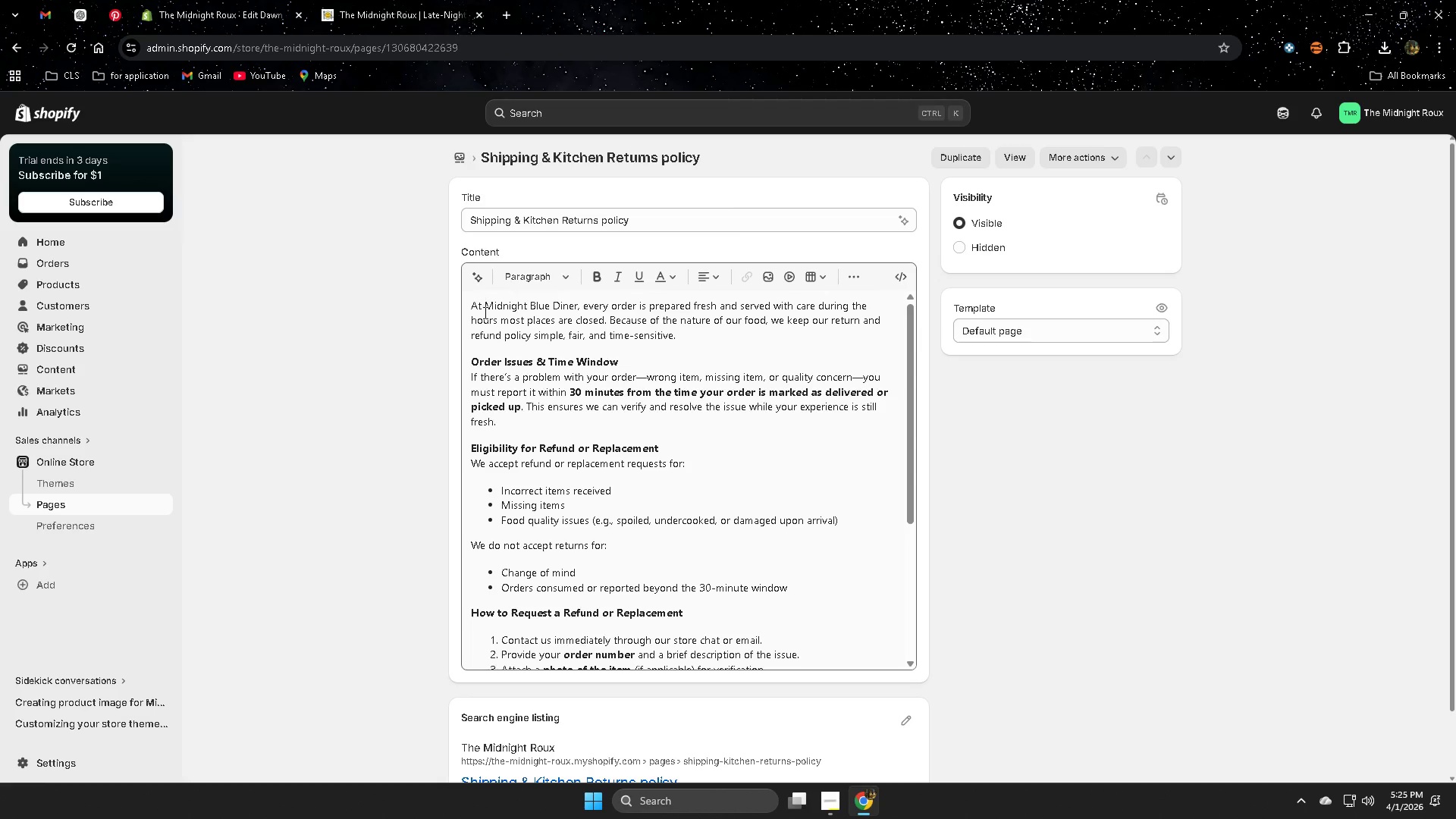 
key(Control+A)
 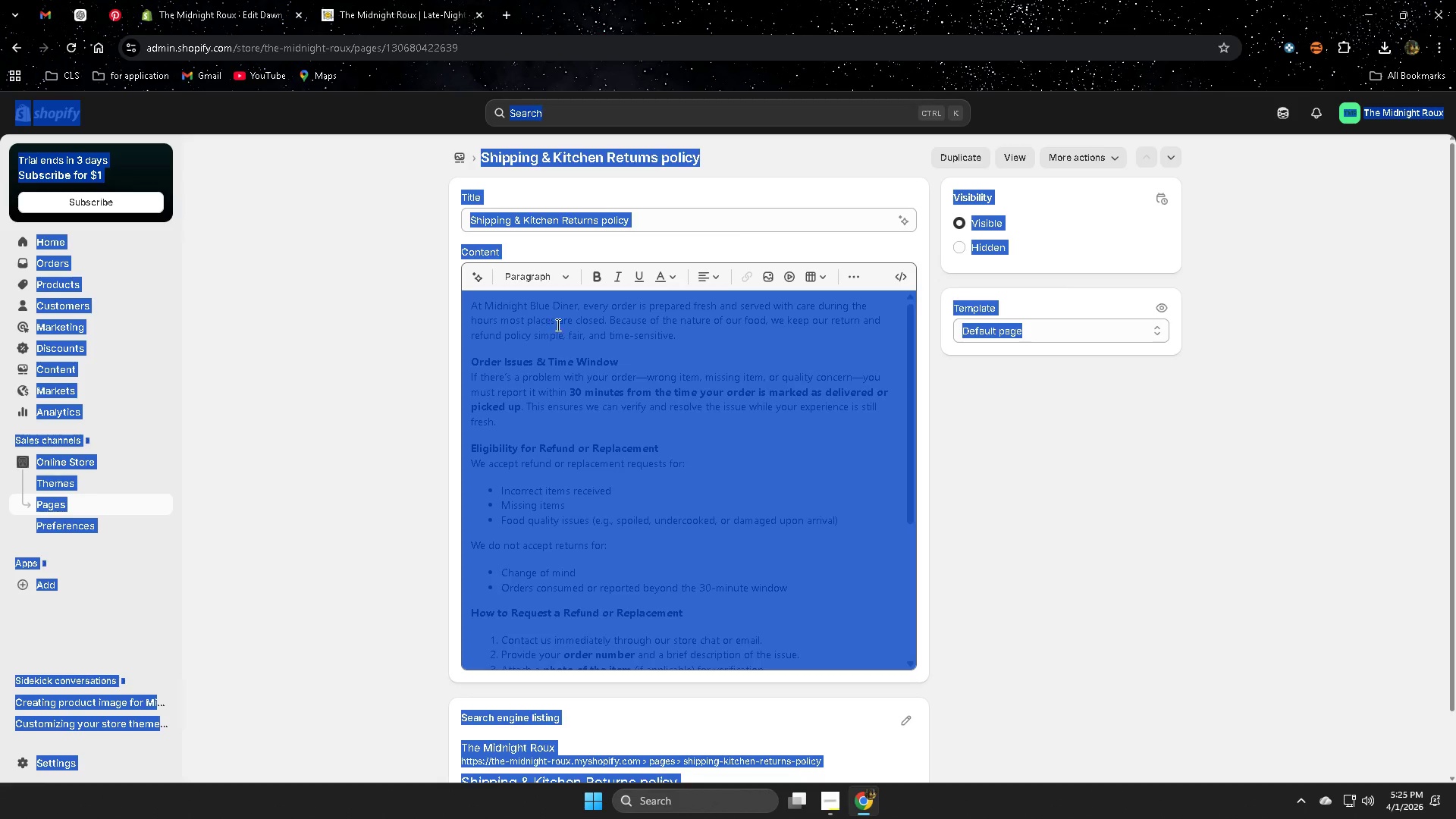 
double_click([558, 350])
 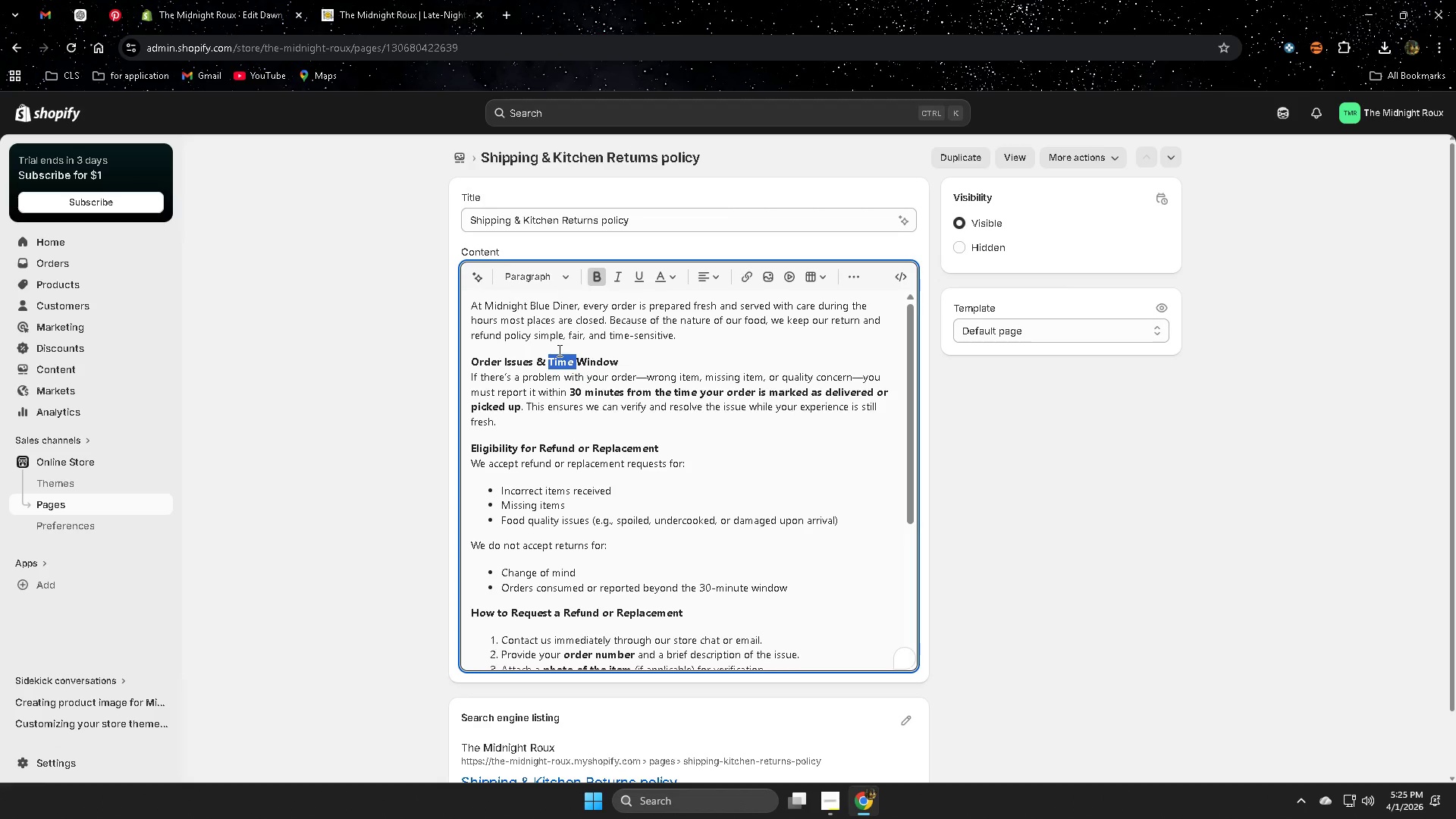 
triple_click([558, 350])
 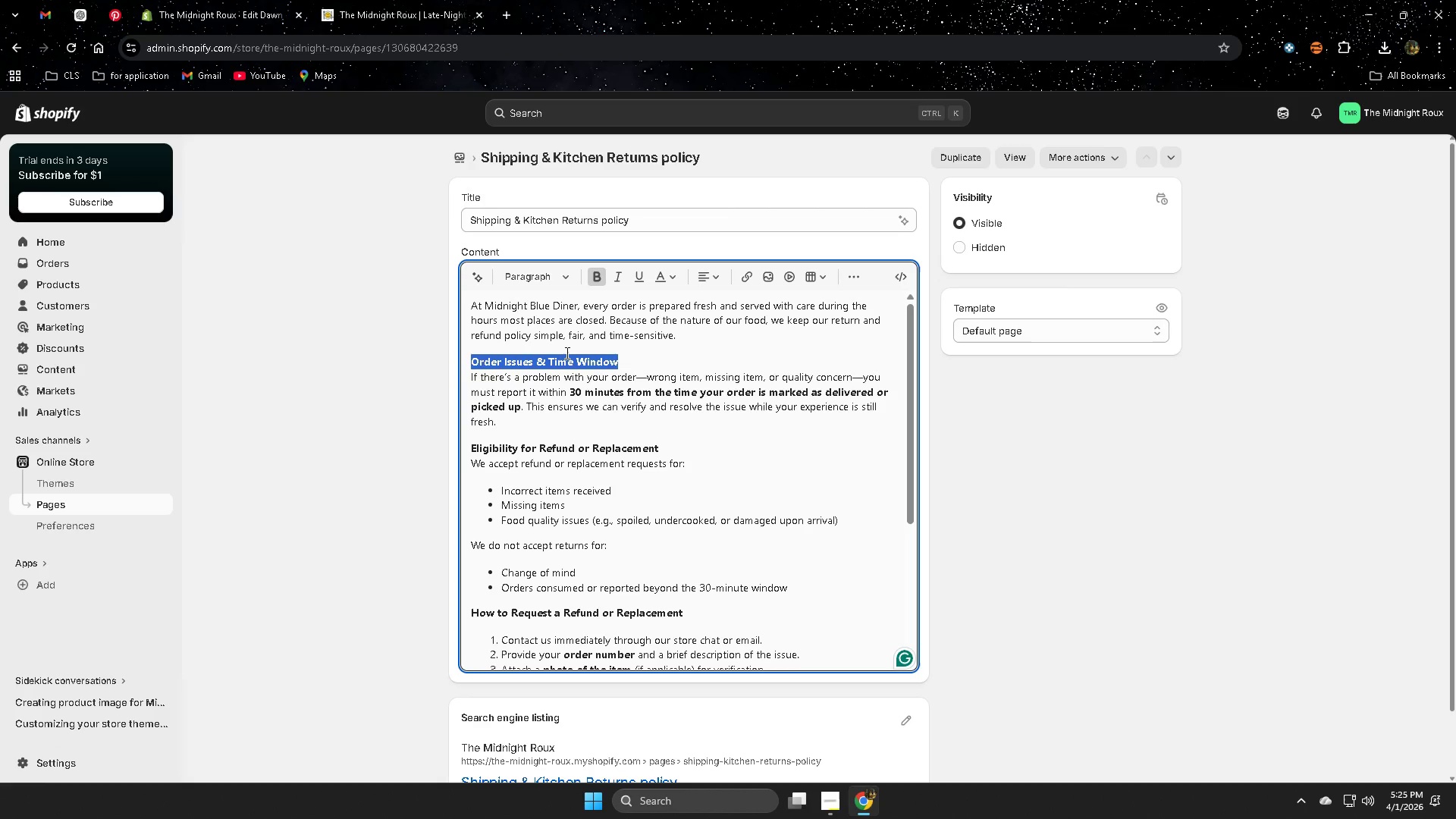 
key(Control+A)
 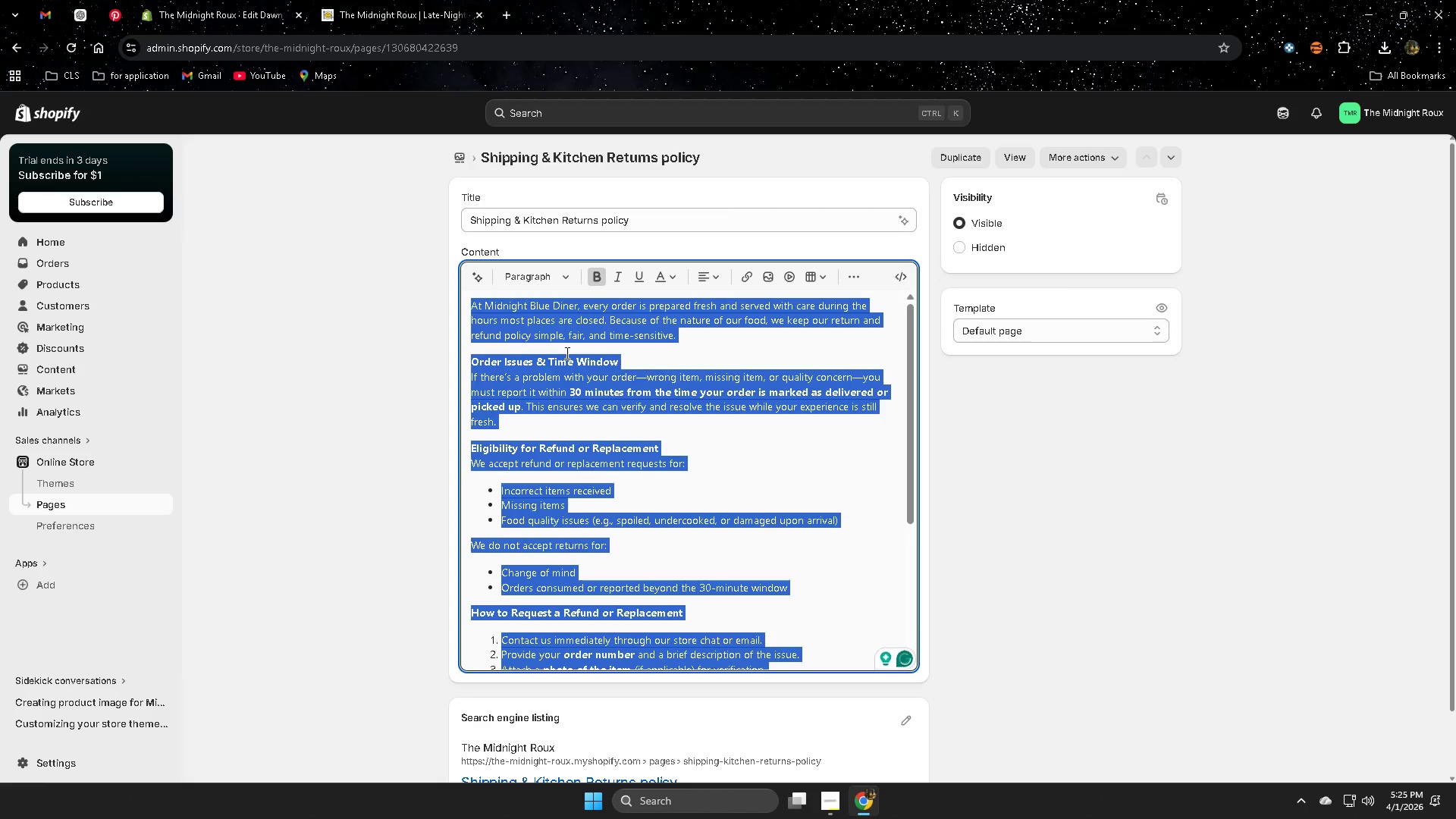 
key(Backspace)
 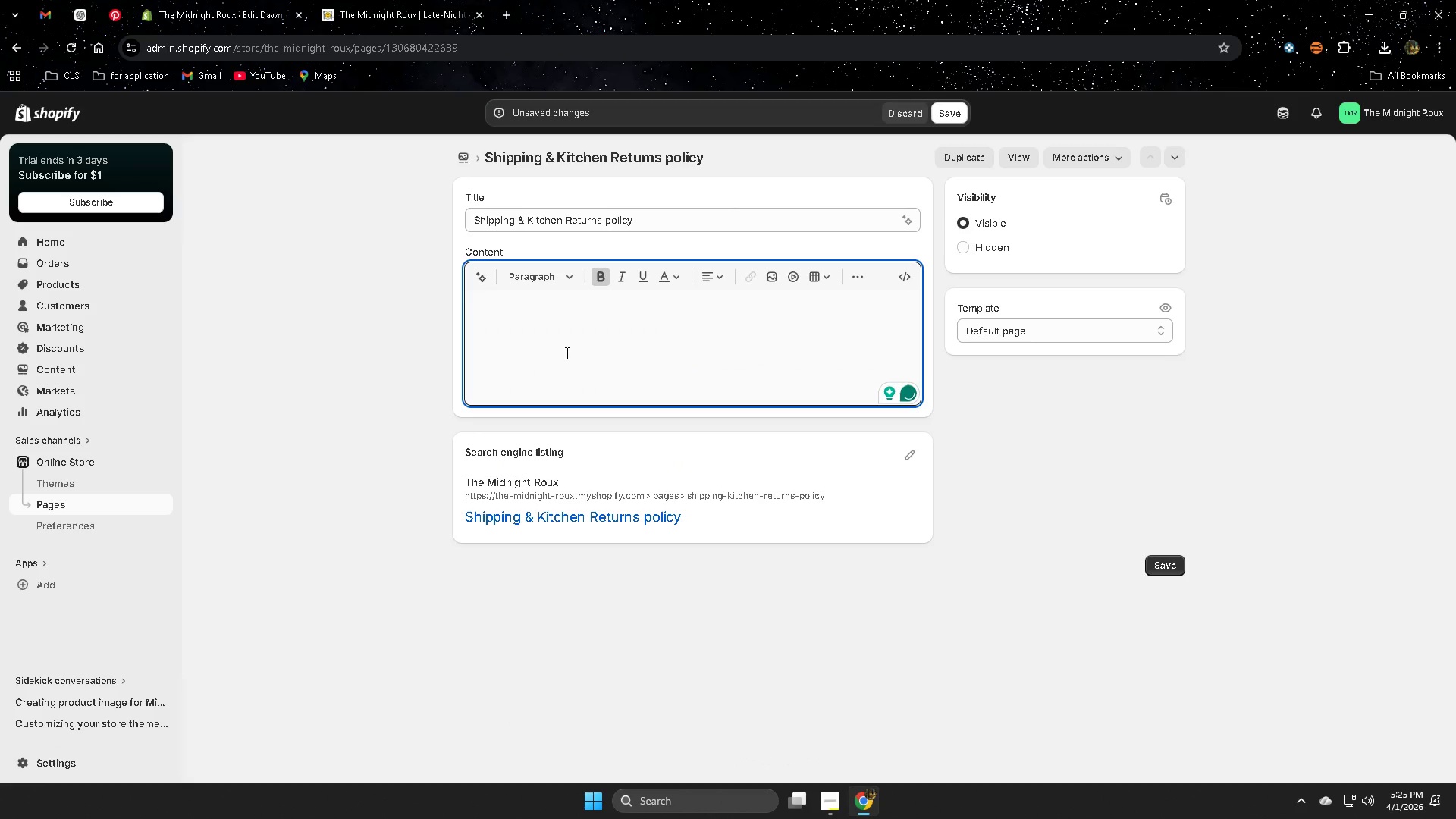 
key(Control+V)
 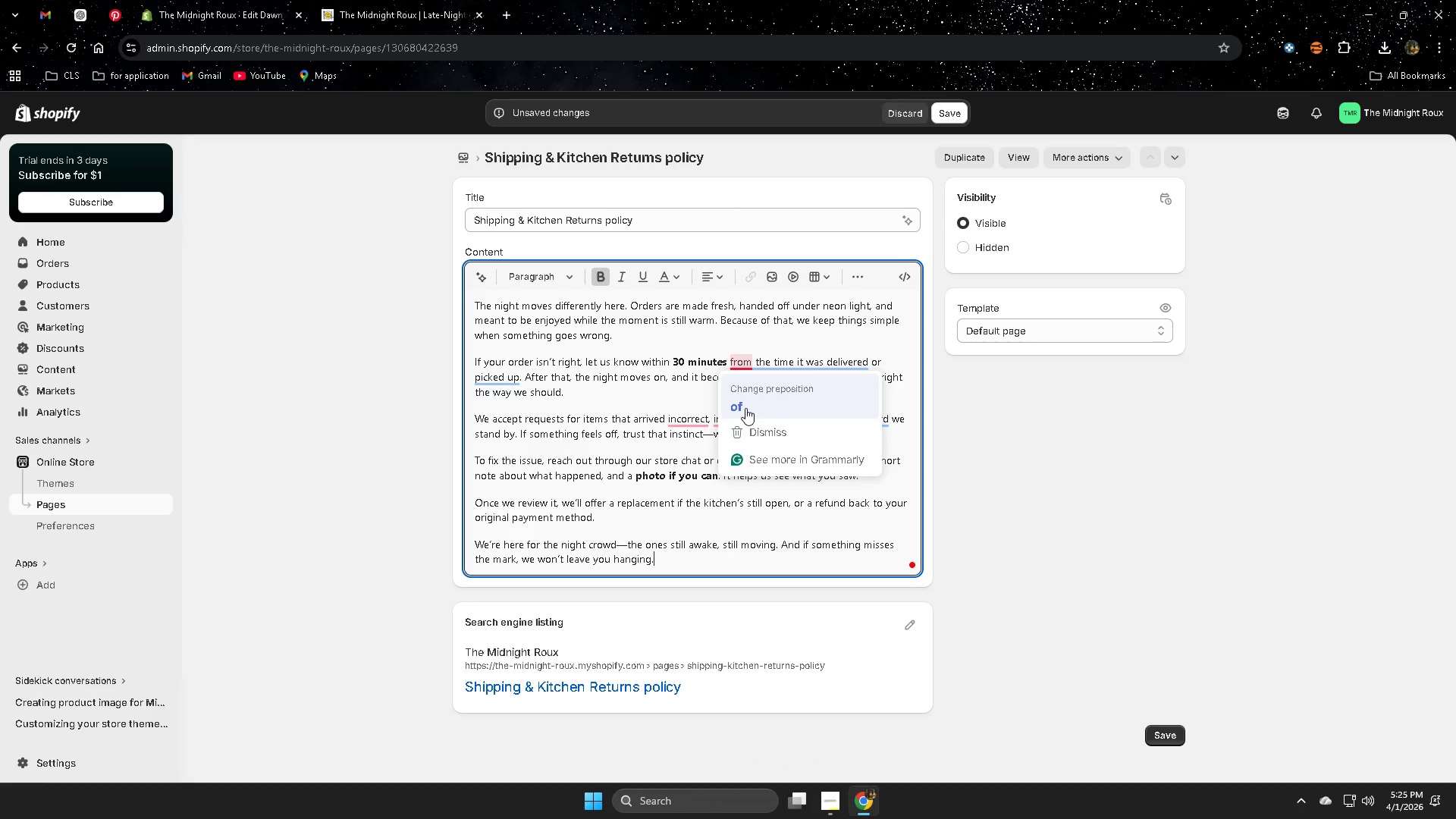 
left_click([745, 408])
 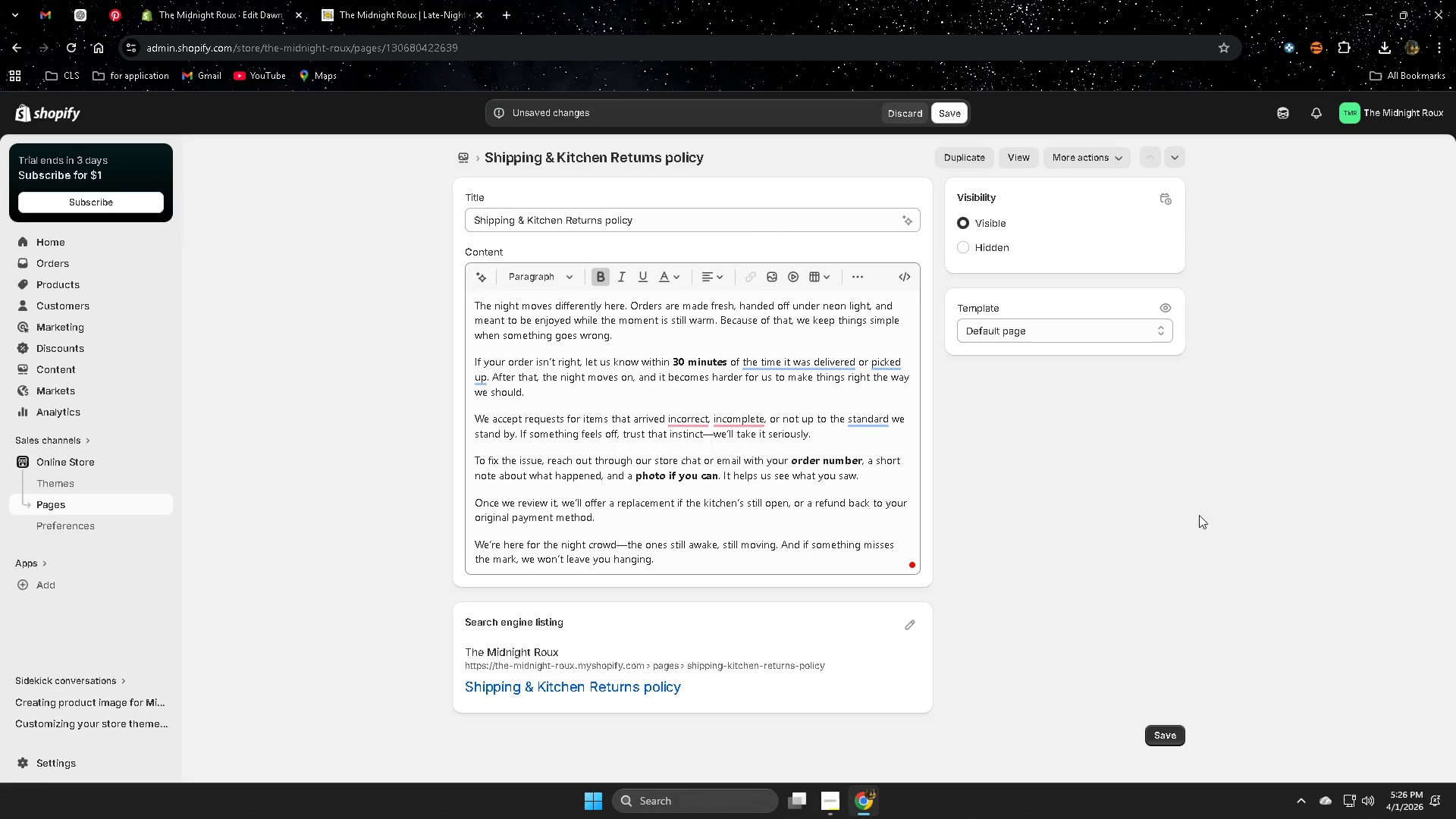 
mouse_move([797, 362])
 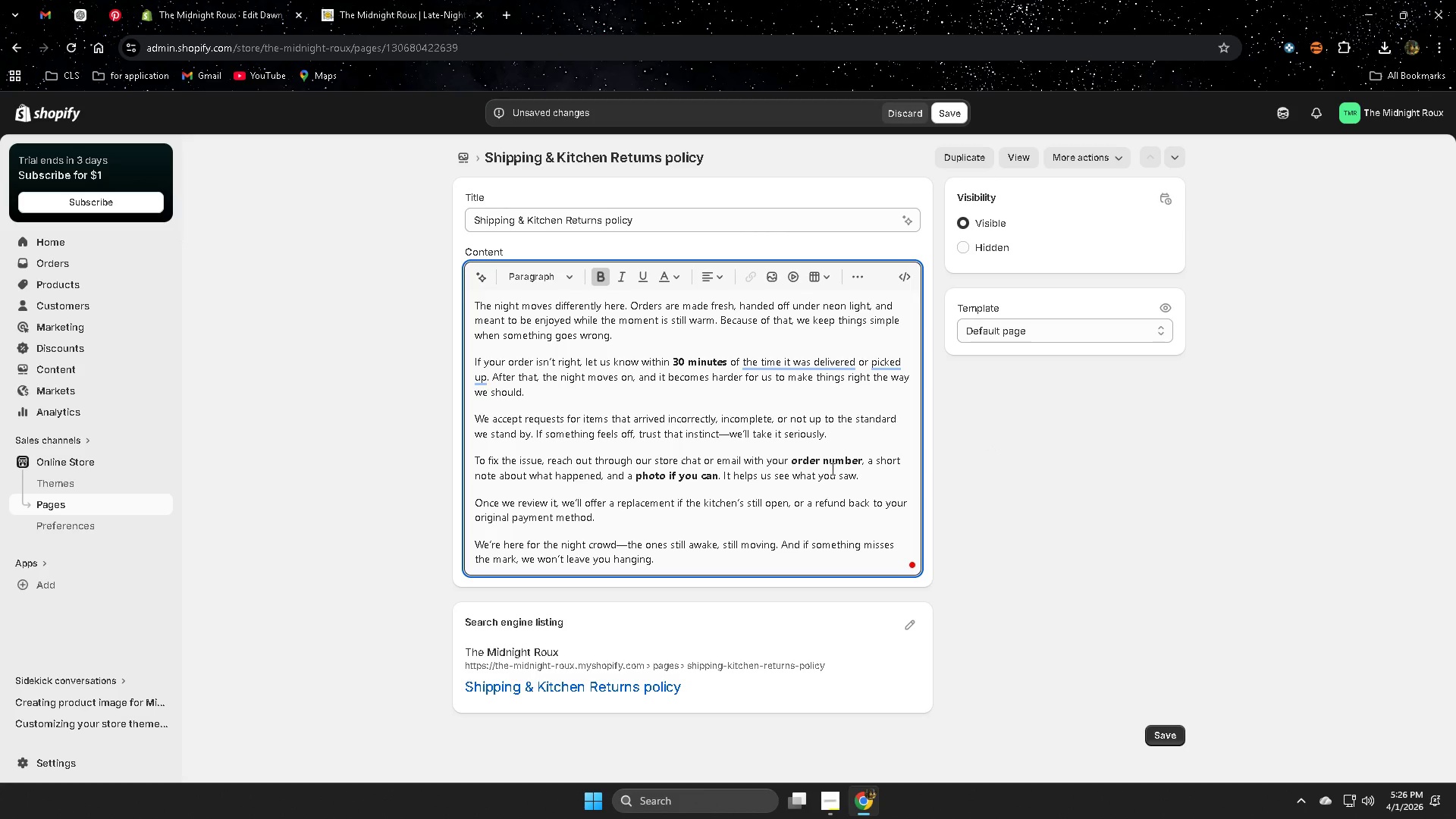 
wait(6.26)
 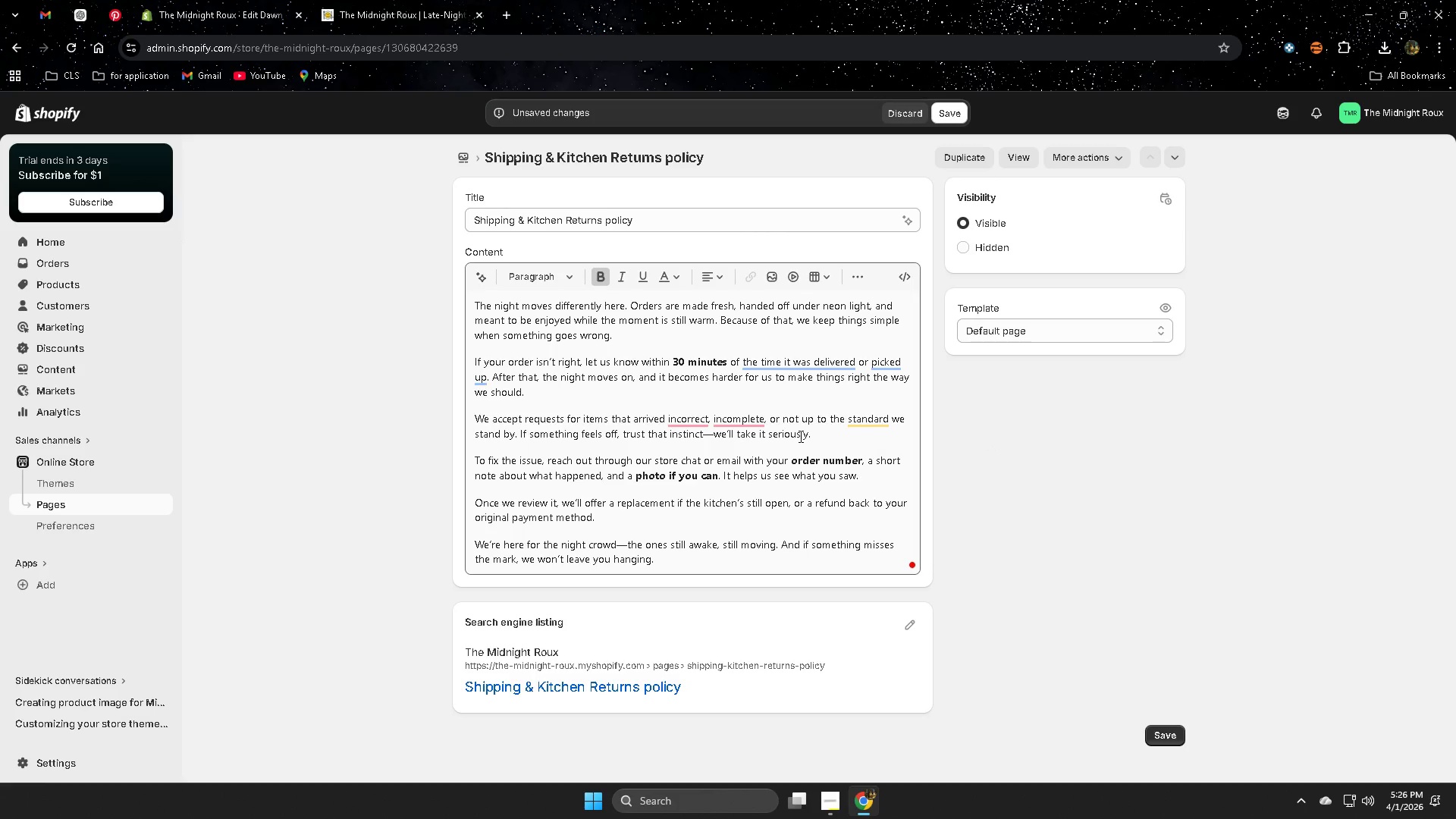 
mouse_move([814, 395])
 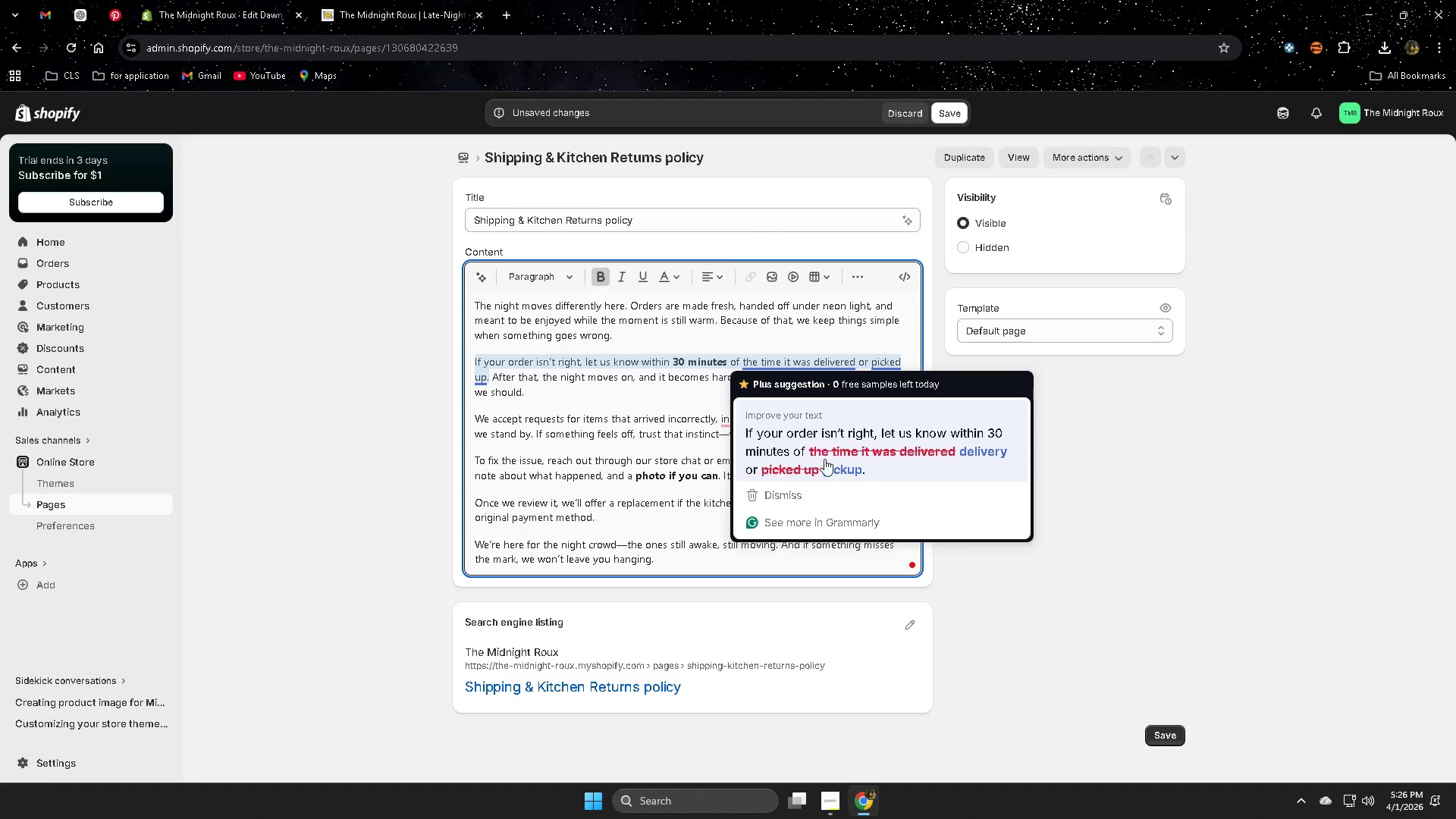 
left_click([828, 459])
 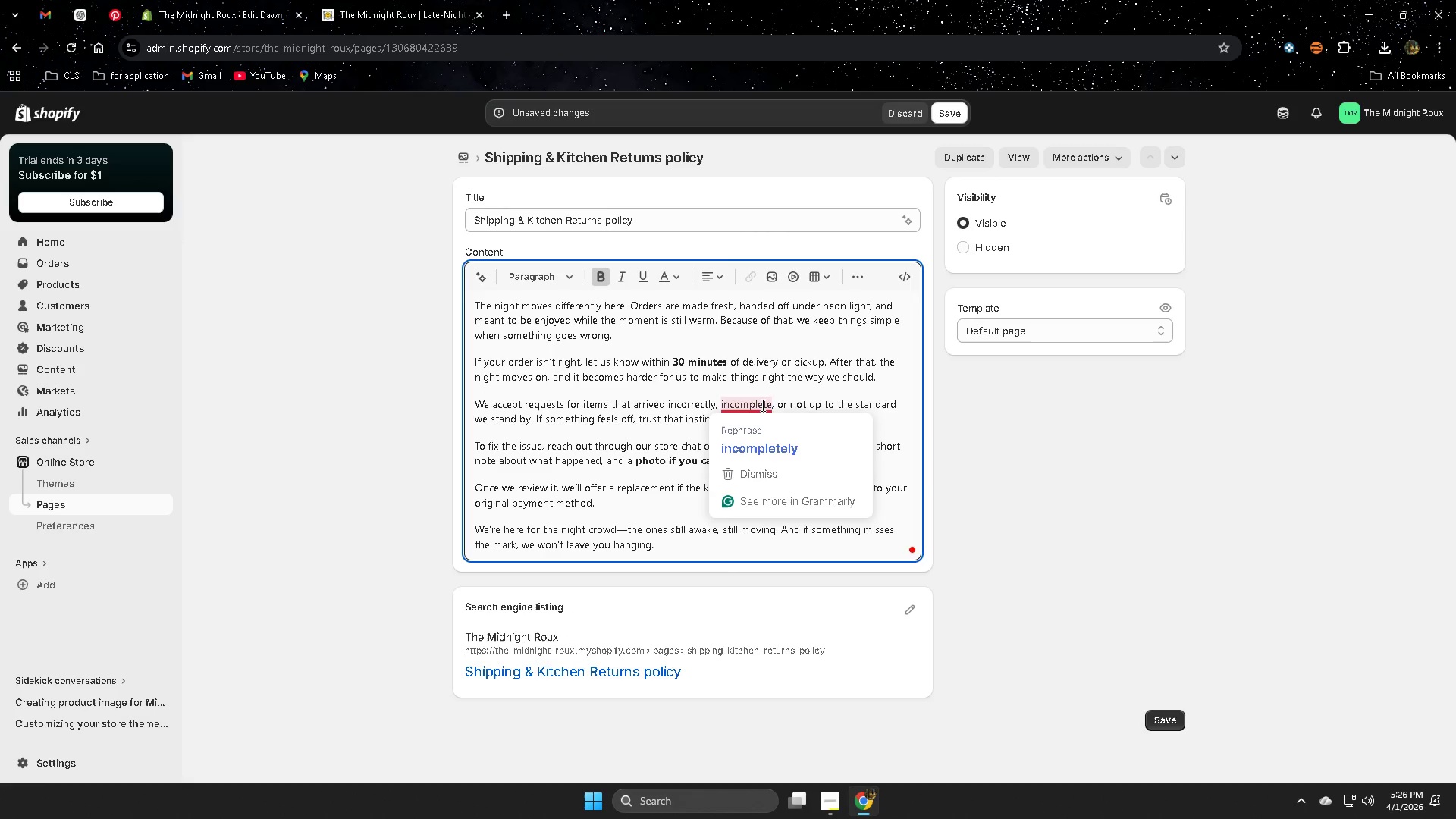 
left_click([772, 444])
 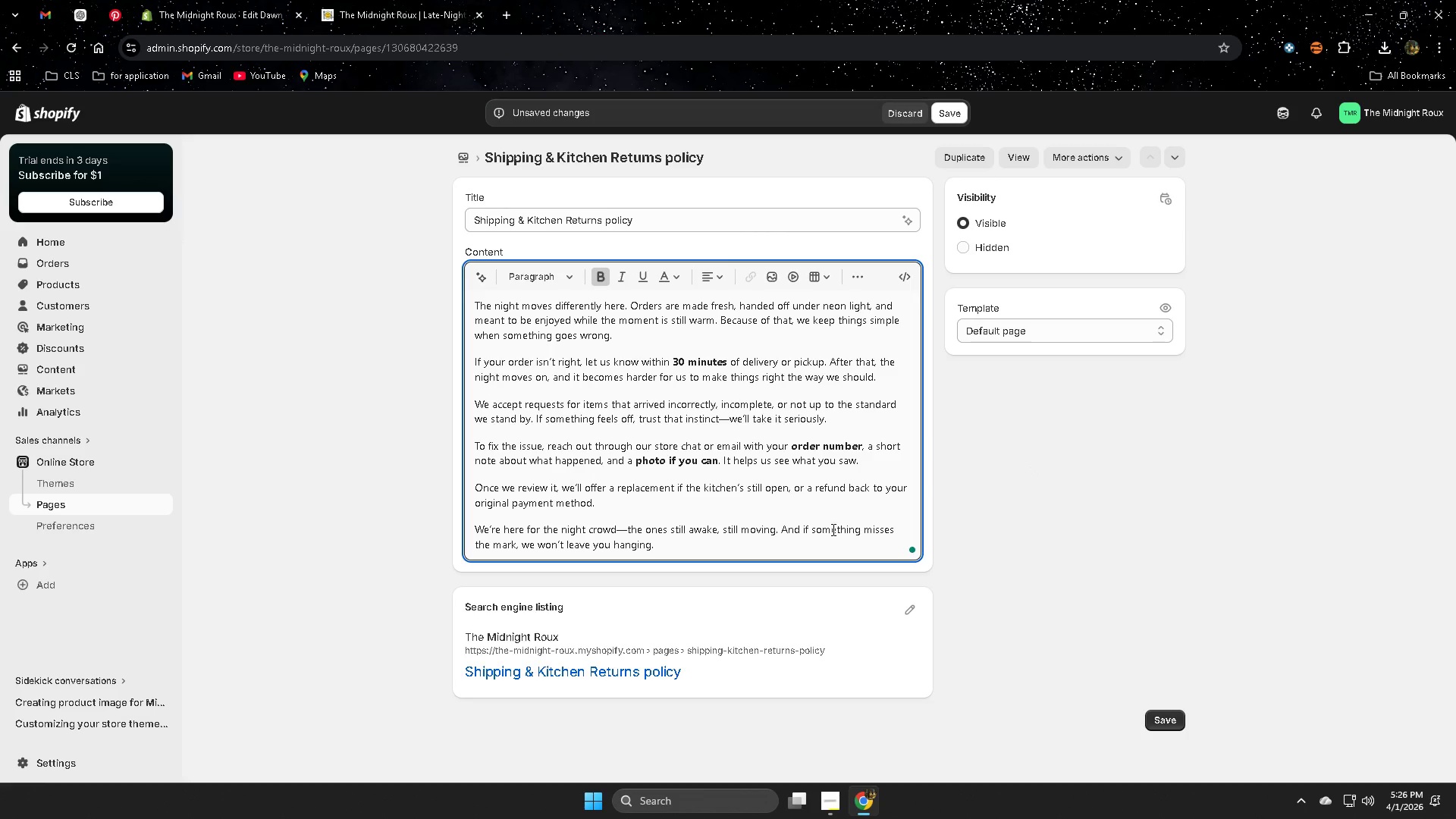 
wait(13.14)
 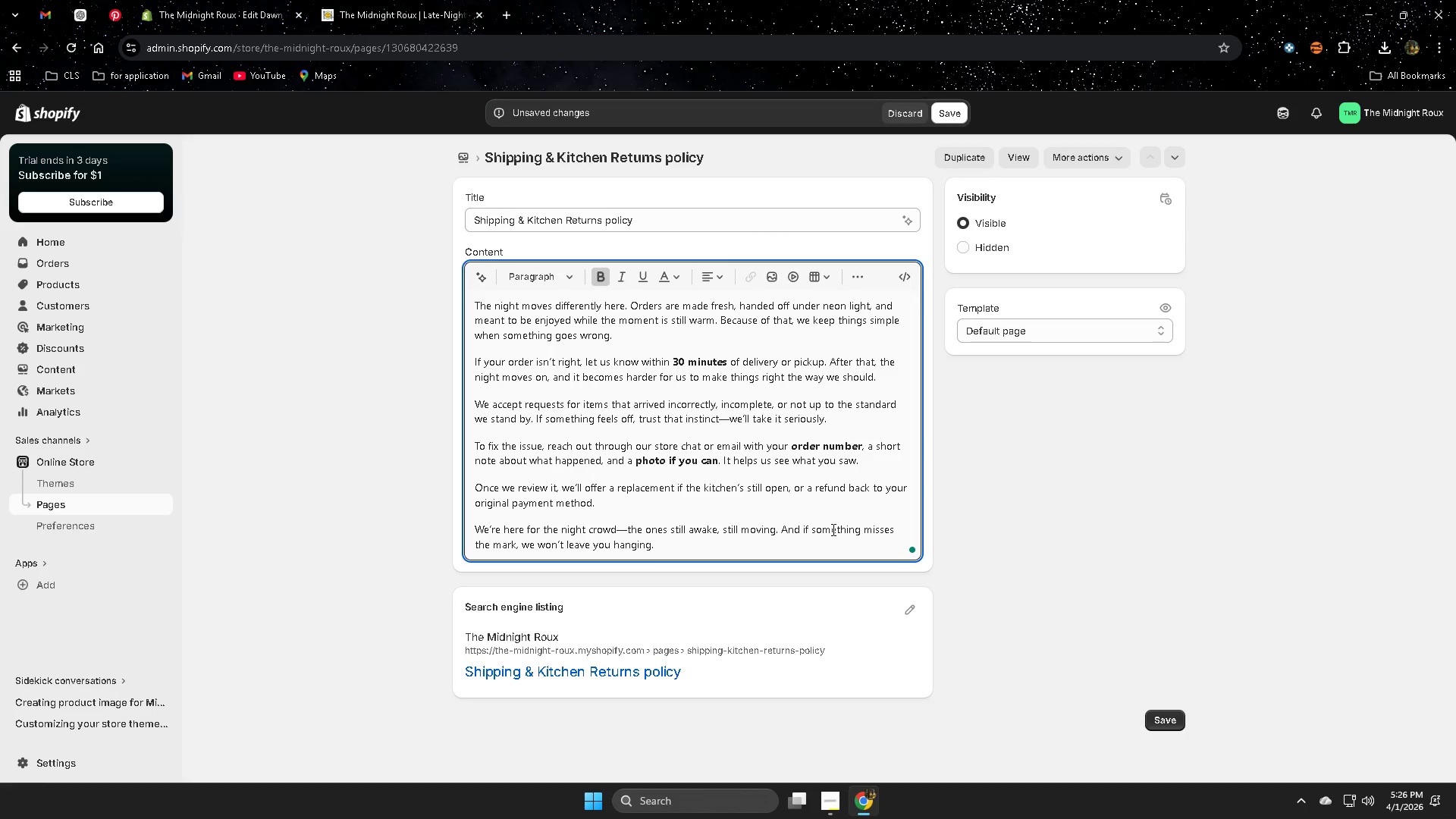 
left_click([946, 114])
 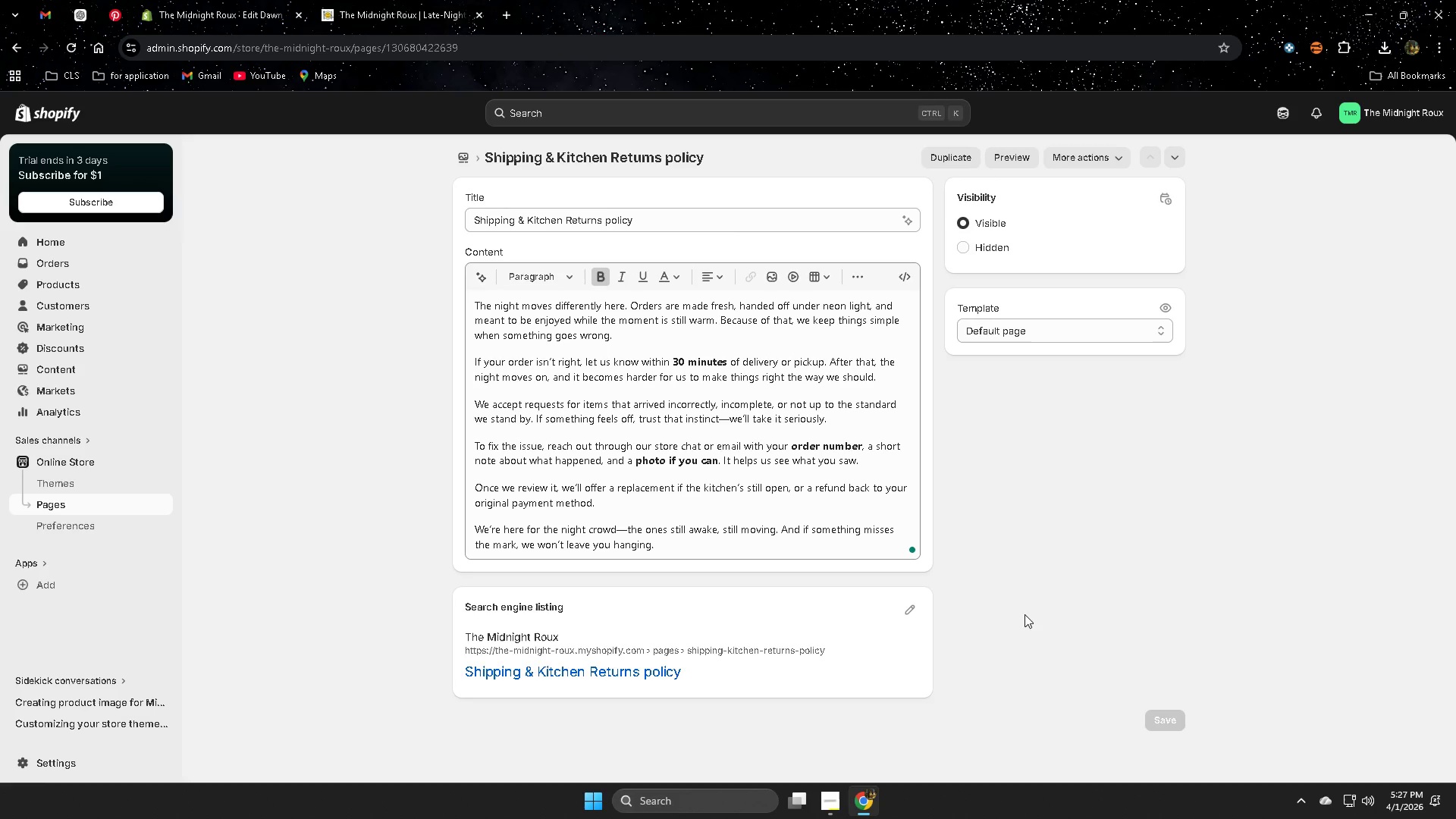 
wait(77.67)
 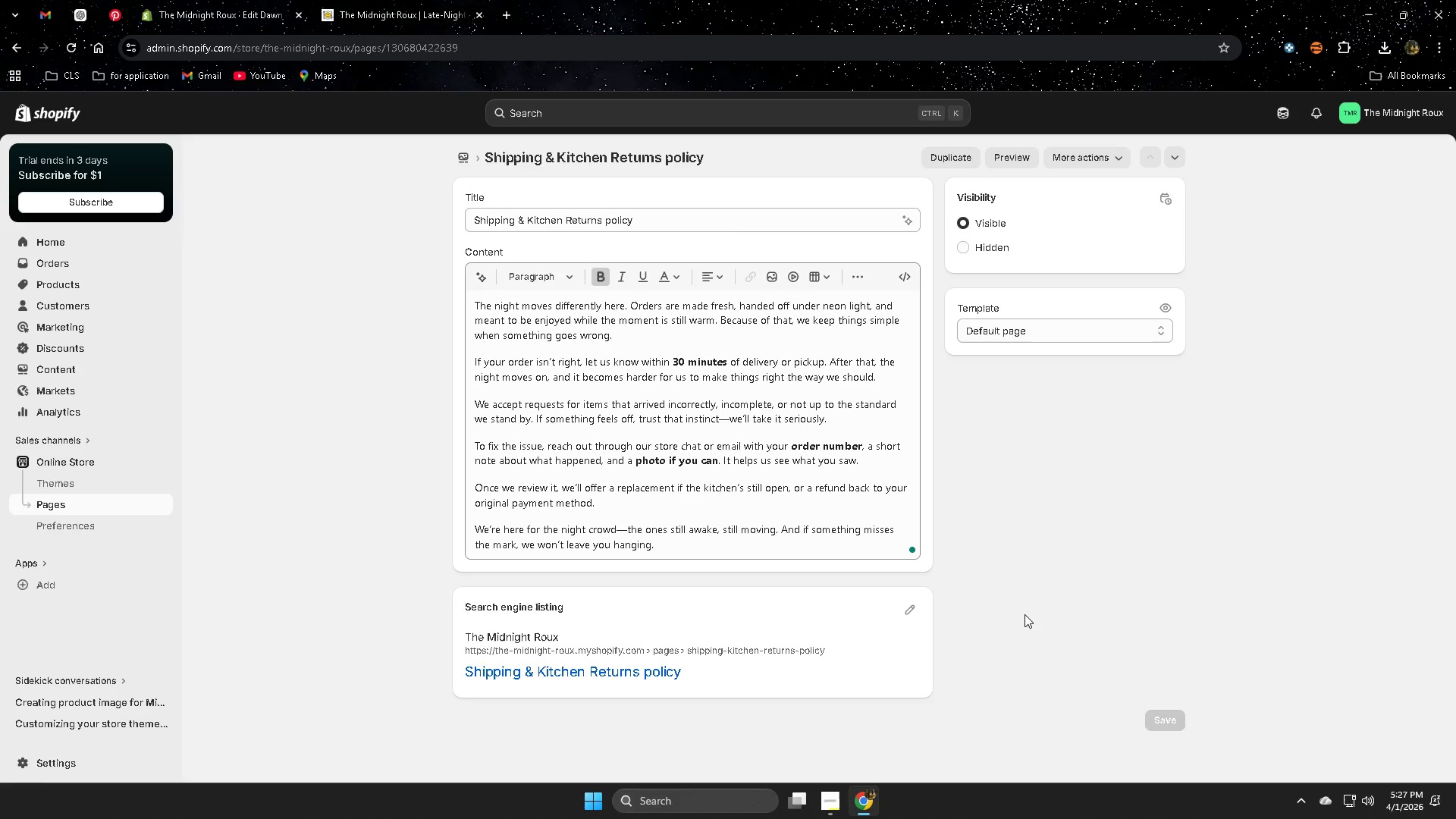 
scroll: coordinate [708, 460], scroll_direction: none, amount: 0.0
 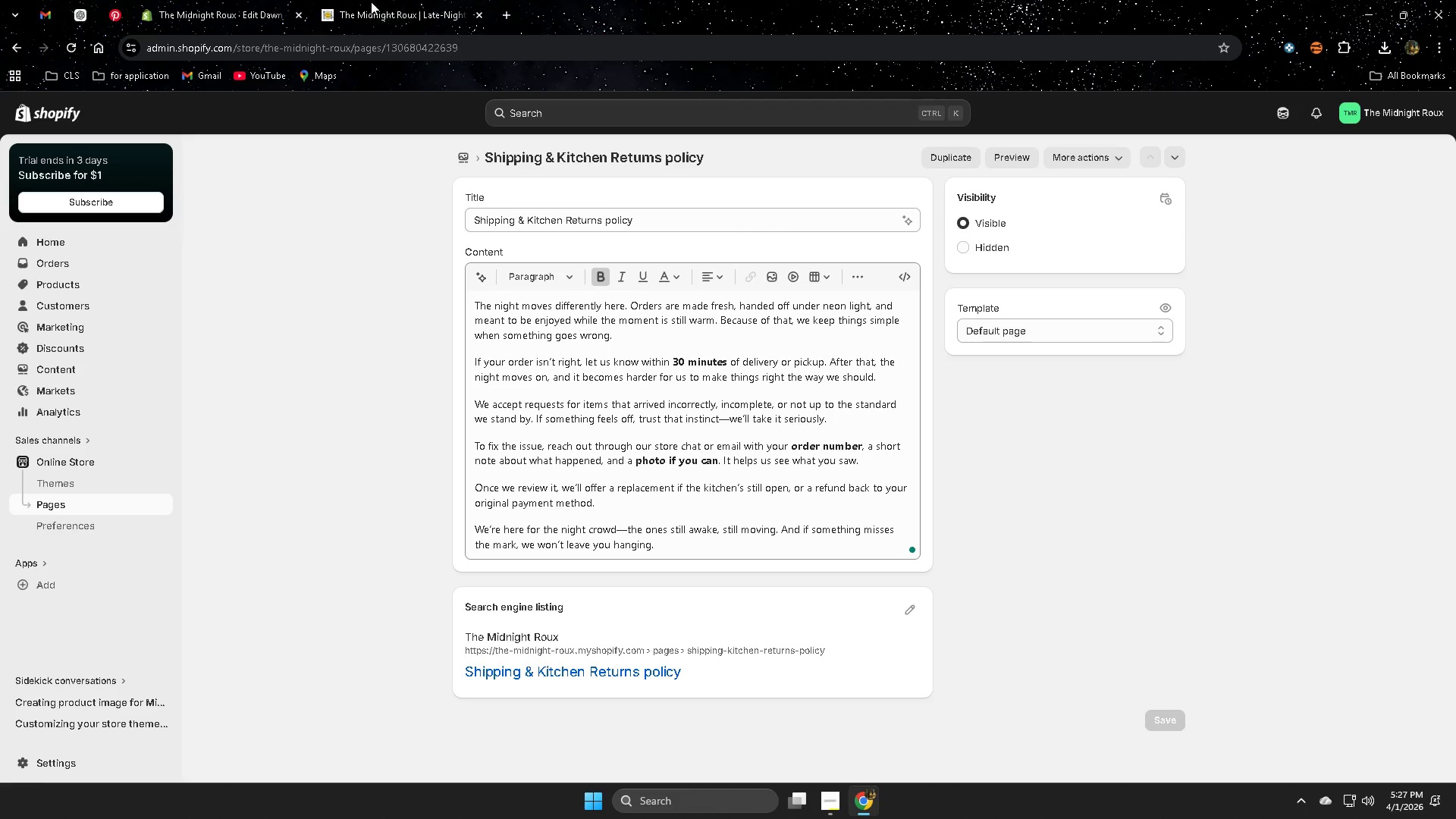 
left_click([372, 2])
 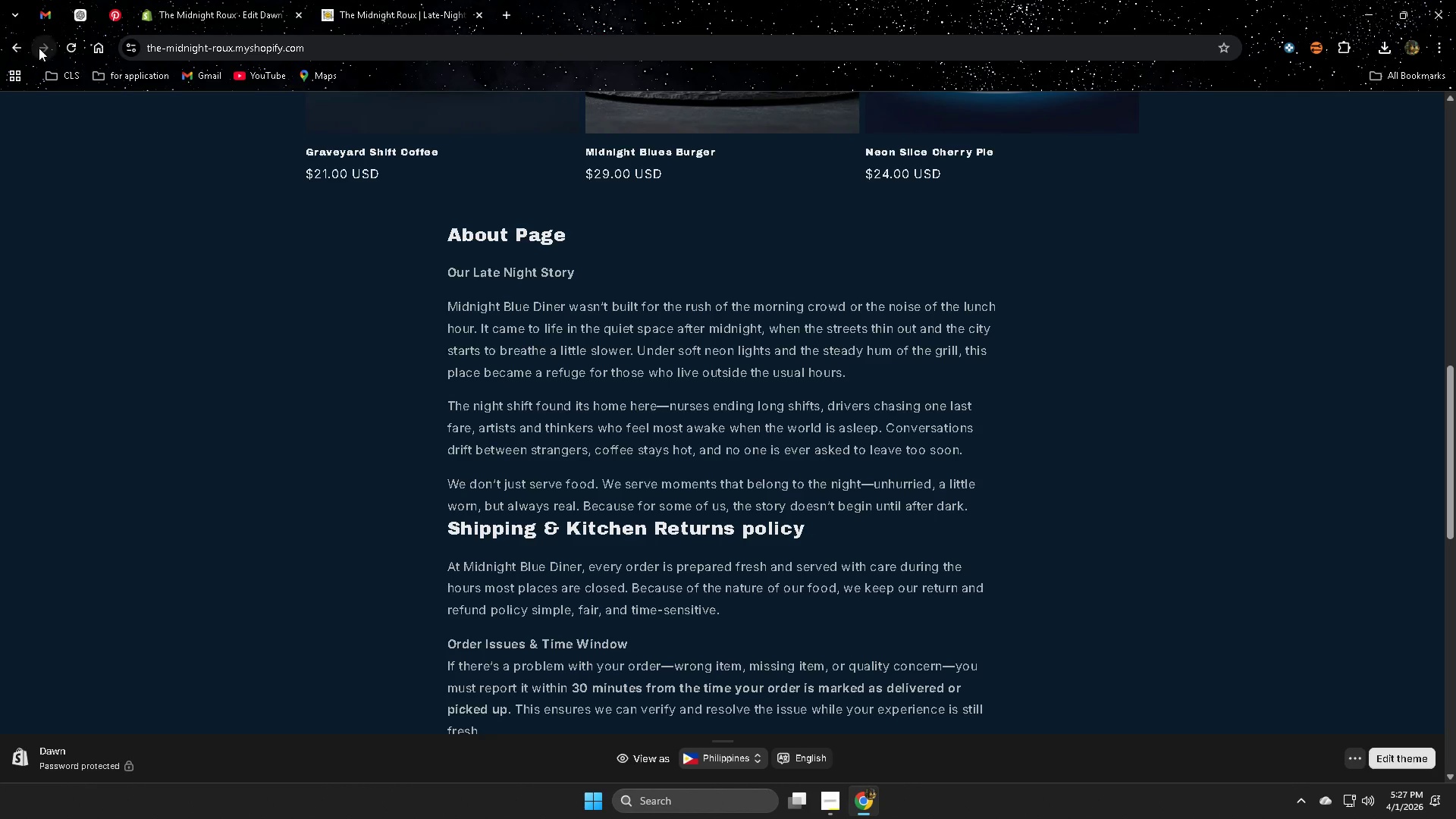 
left_click([73, 46])
 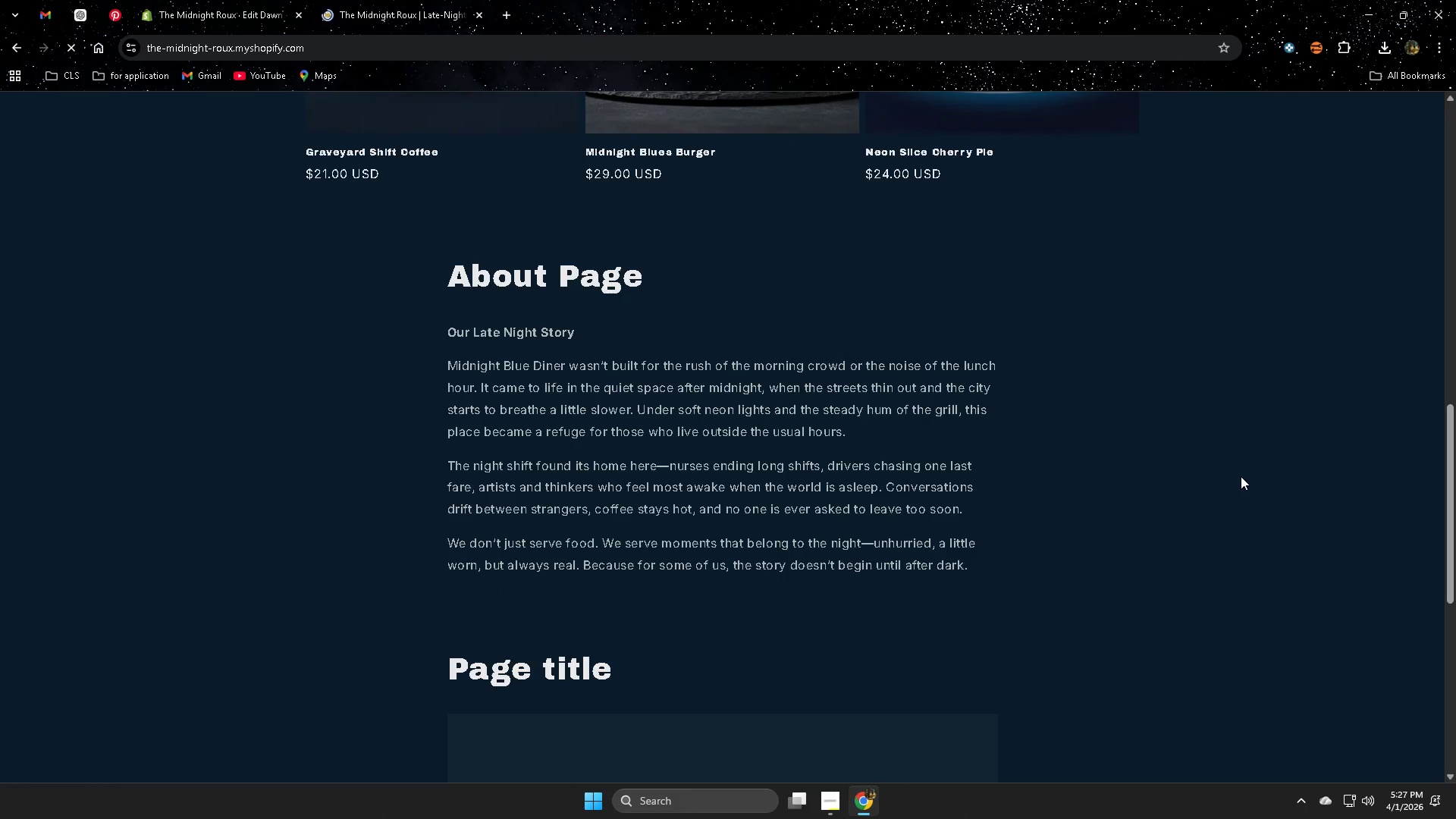 
scroll: coordinate [1240, 476], scroll_direction: down, amount: 4.0
 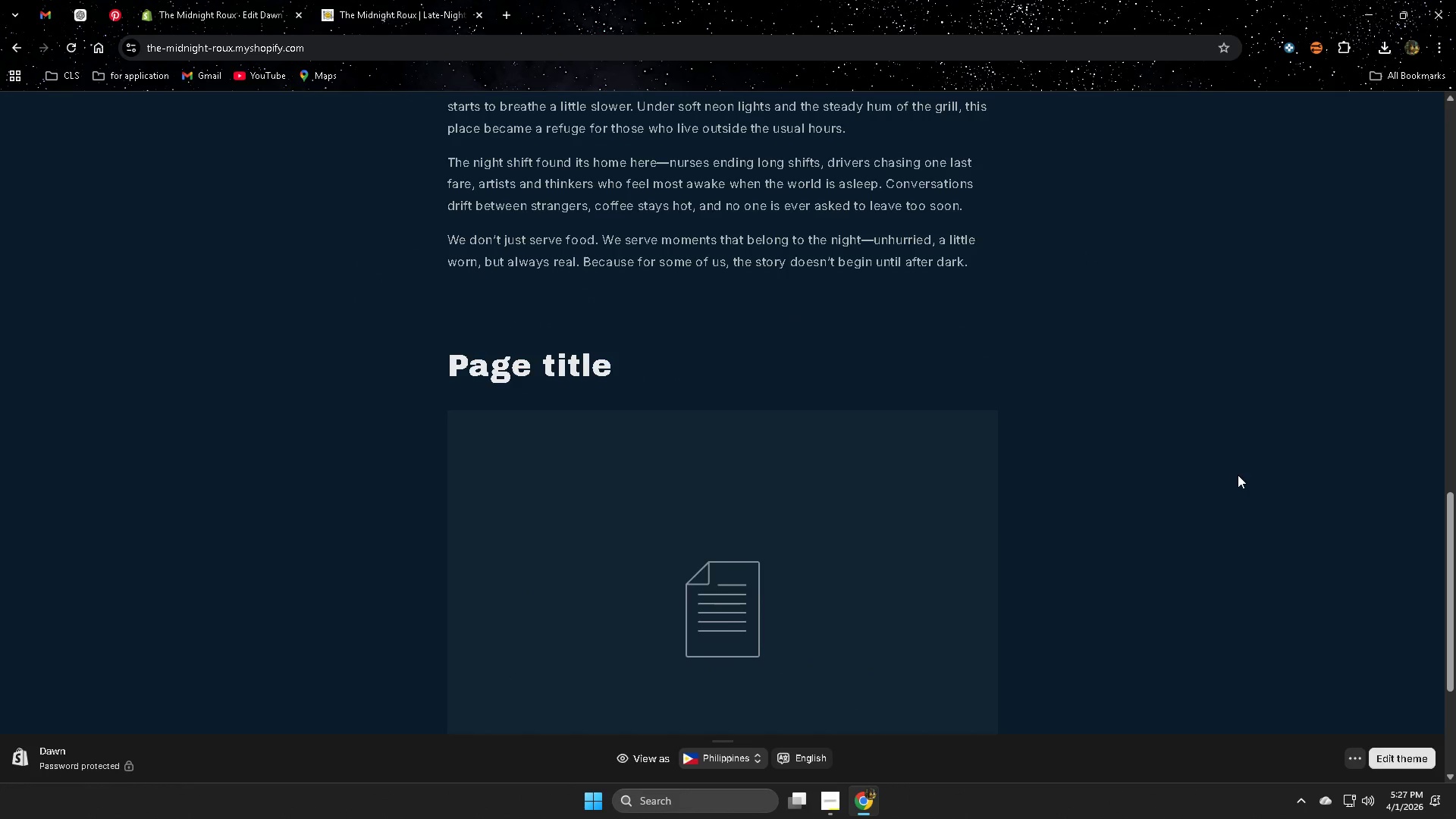 
scroll: coordinate [1165, 455], scroll_direction: up, amount: 3.0
 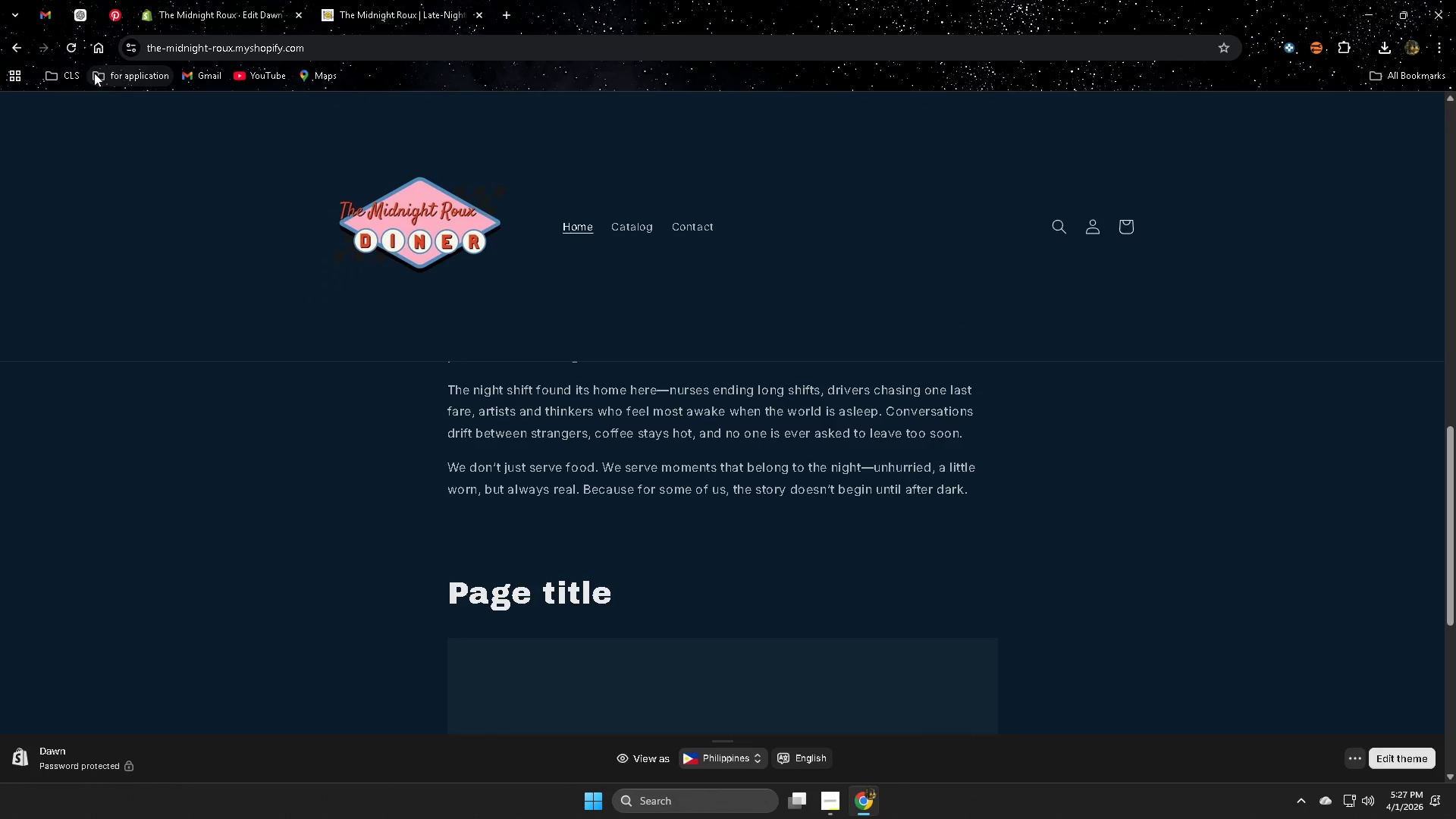 
left_click([74, 50])
 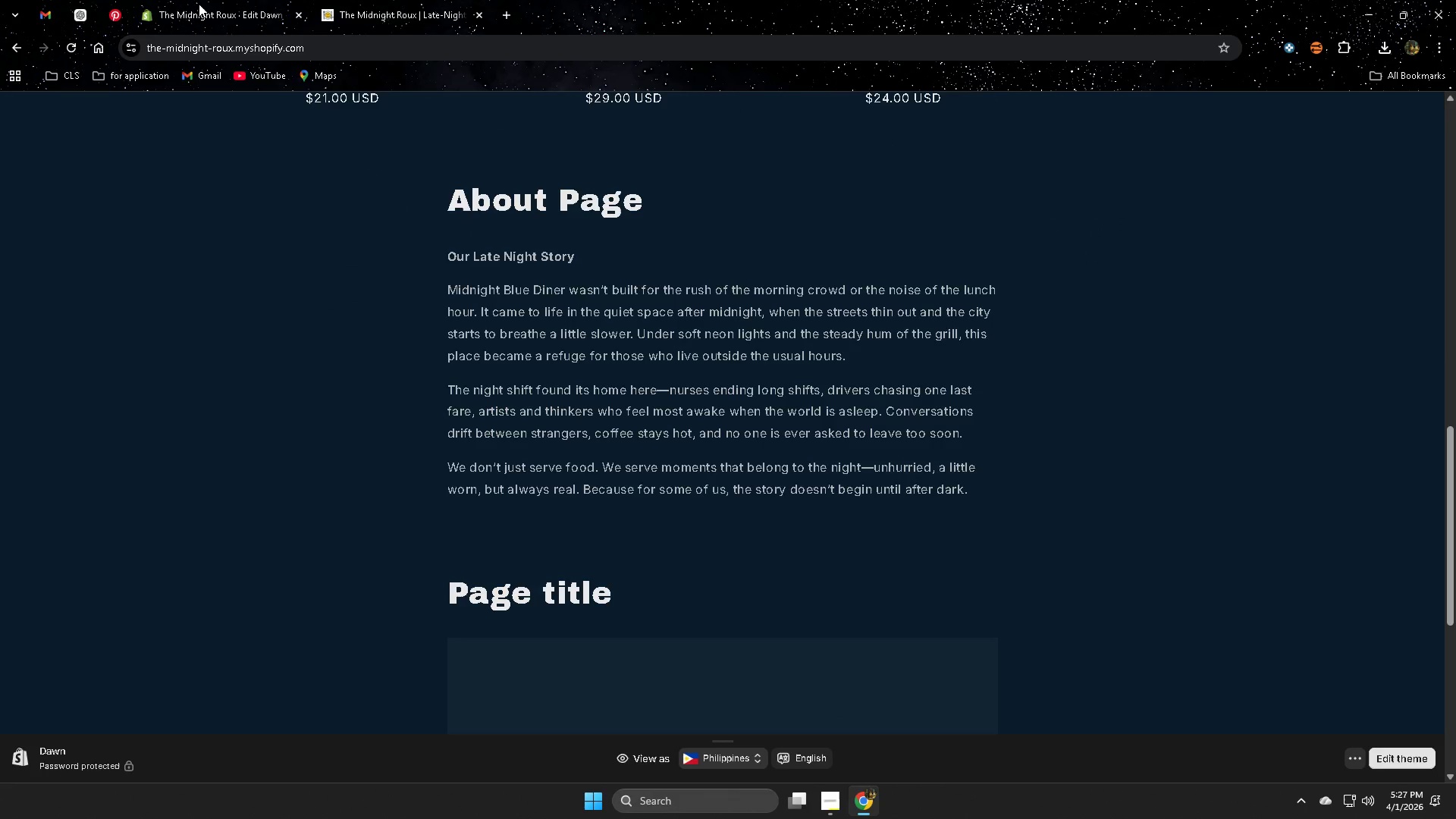 
left_click([199, 4])
 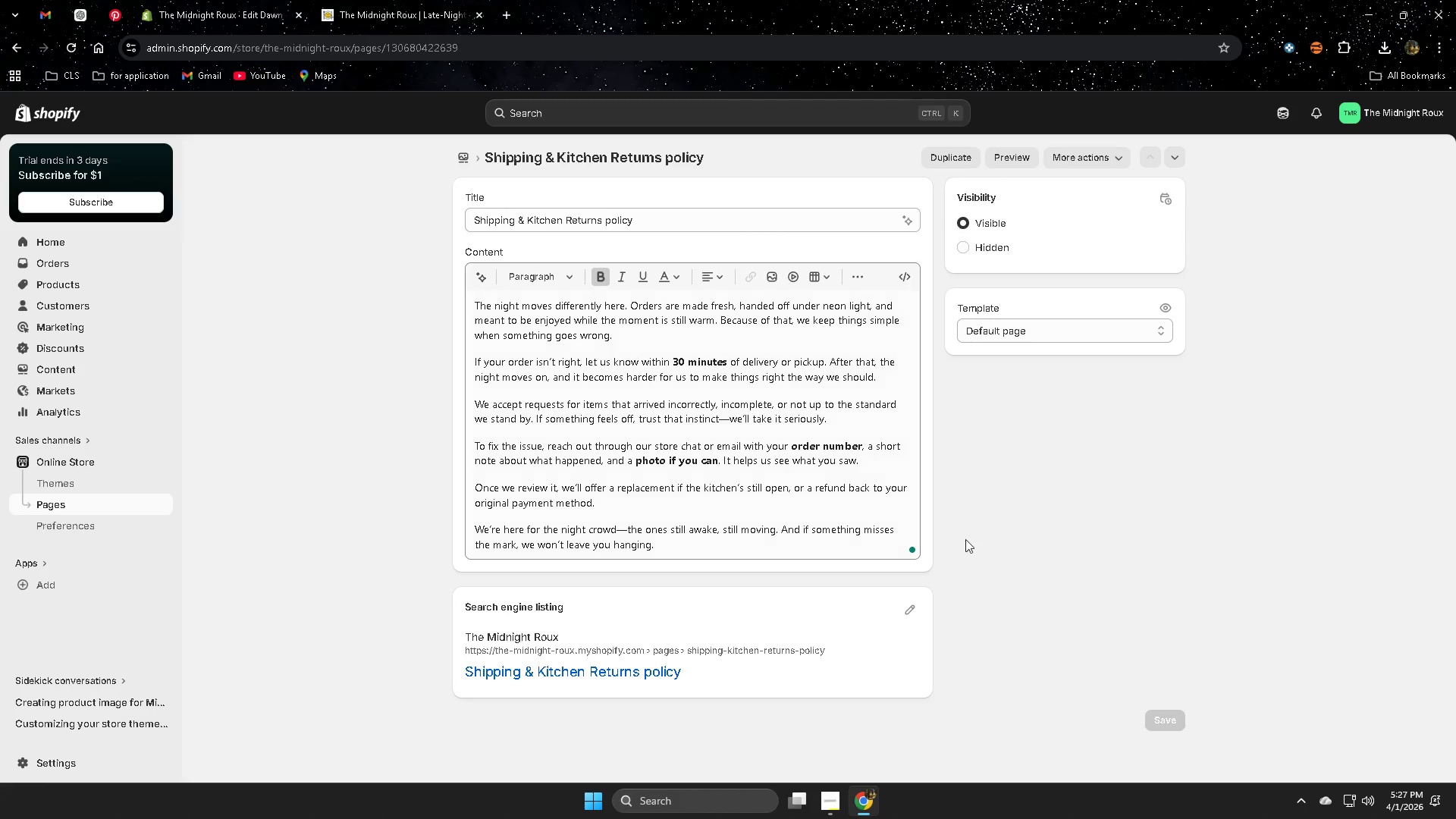 
scroll: coordinate [1069, 550], scroll_direction: up, amount: 1.0
 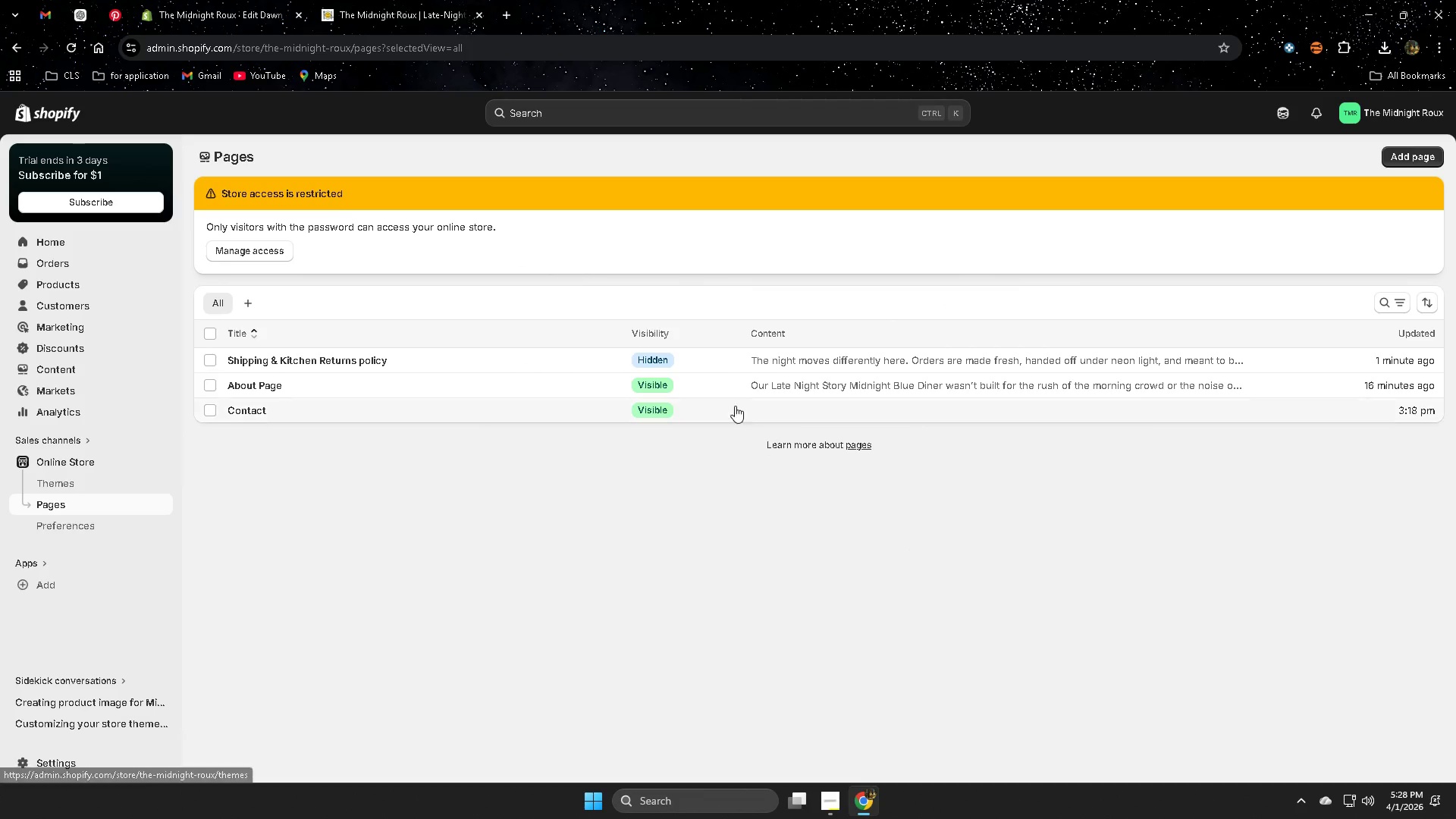 
left_click([215, 358])
 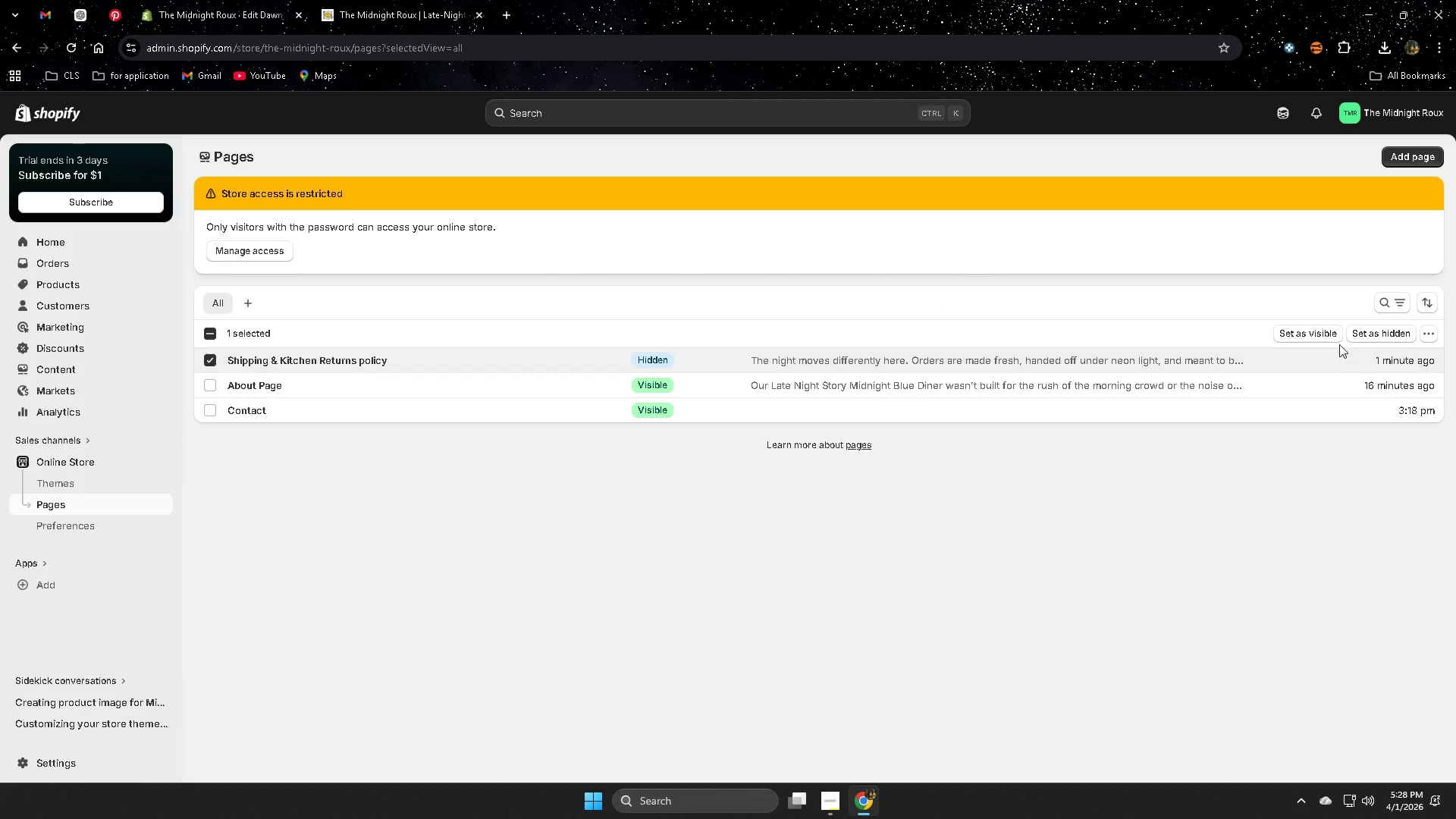 
left_click([1328, 340])
 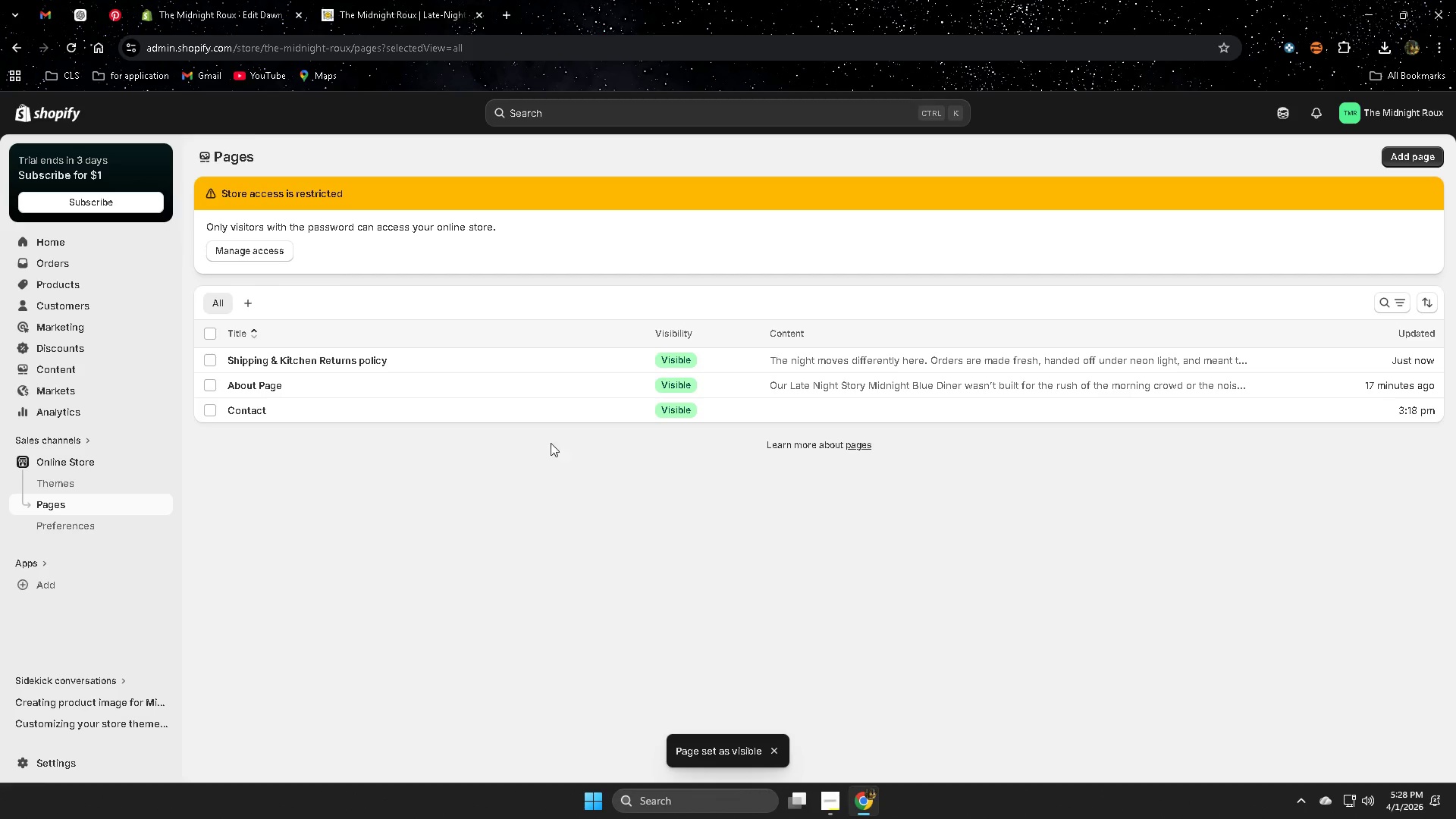 
wait(7.81)
 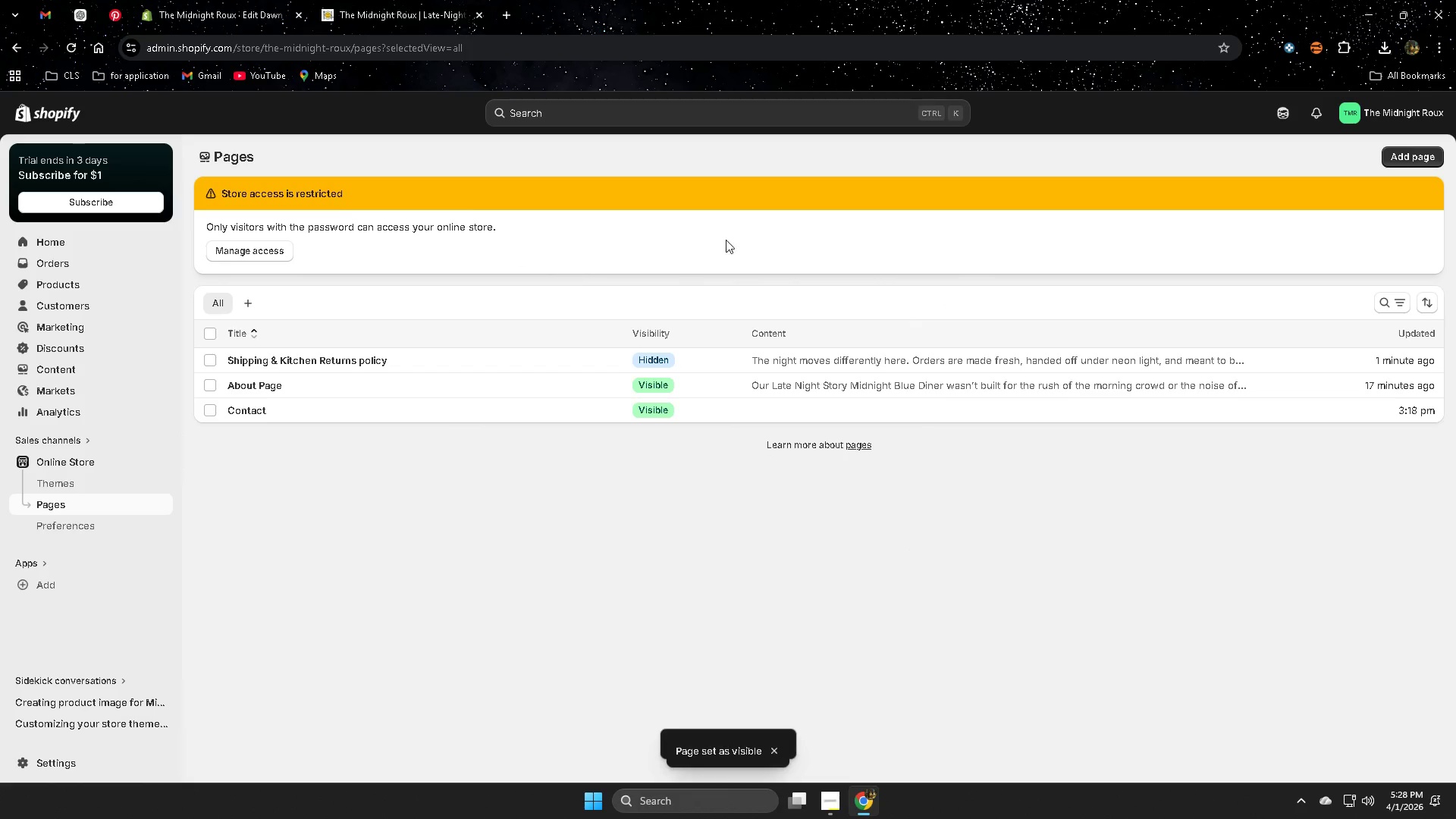 
left_click([392, 0])
 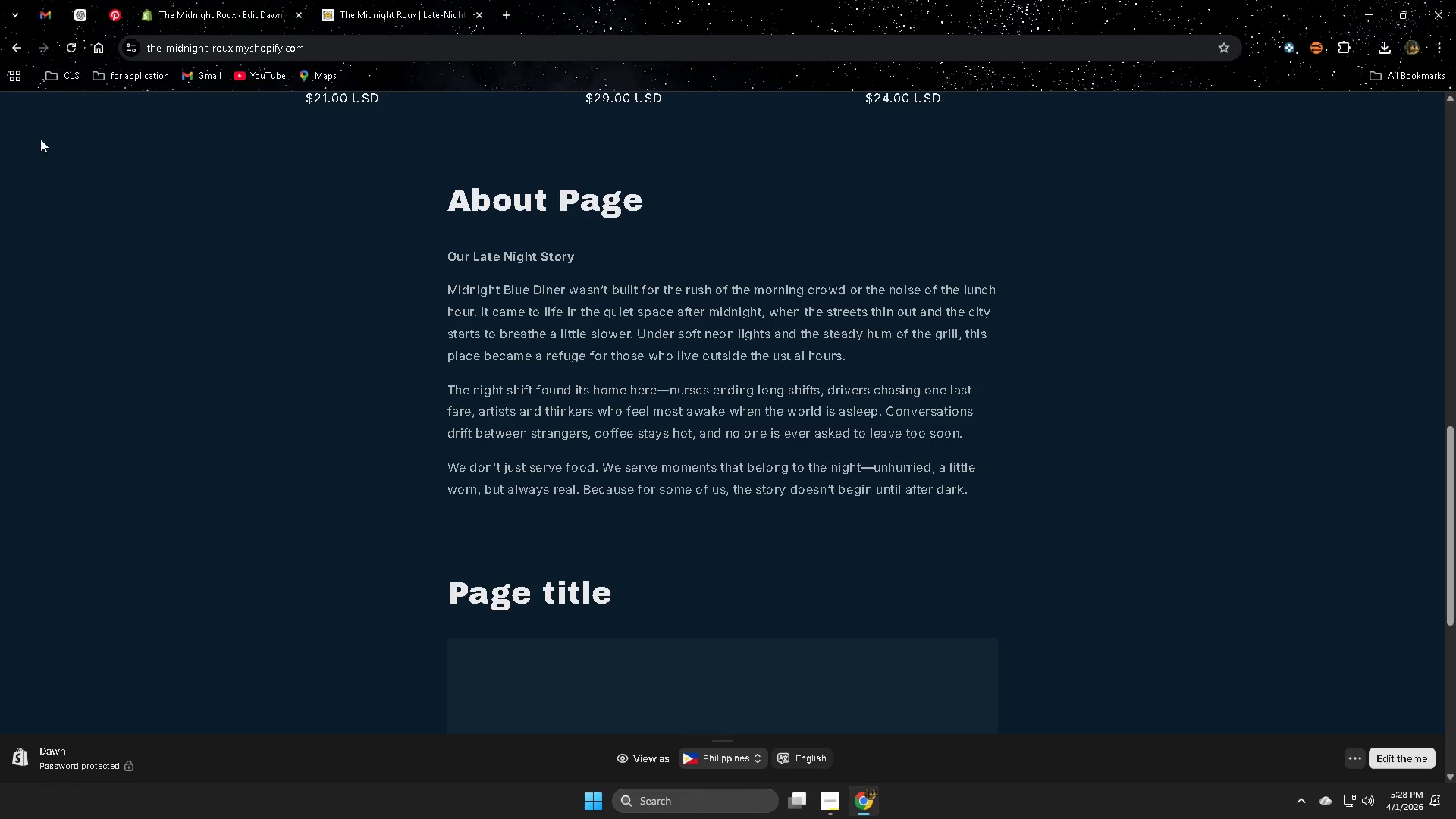 
left_click([73, 41])
 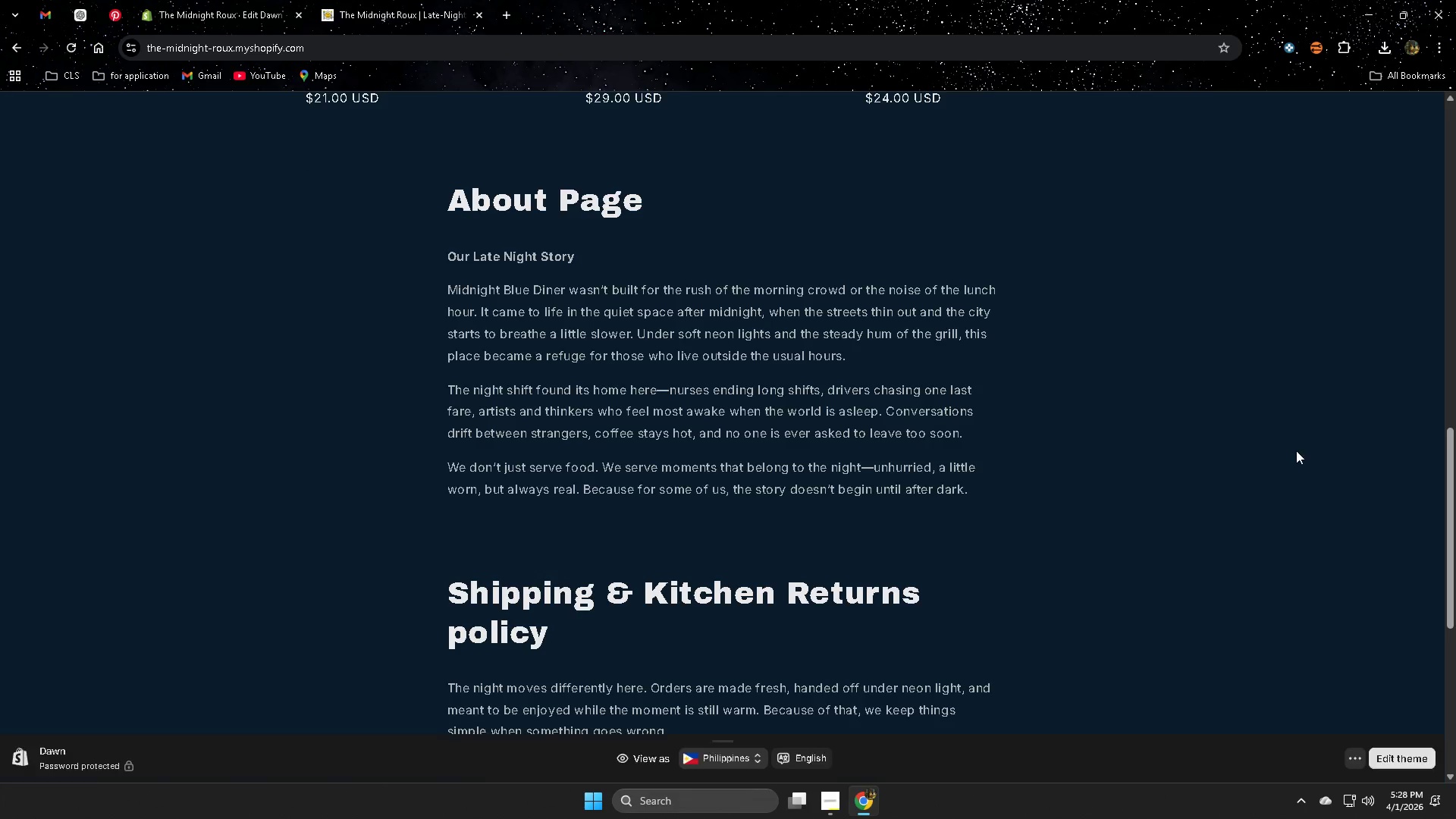 
scroll: coordinate [1297, 446], scroll_direction: down, amount: 6.0
 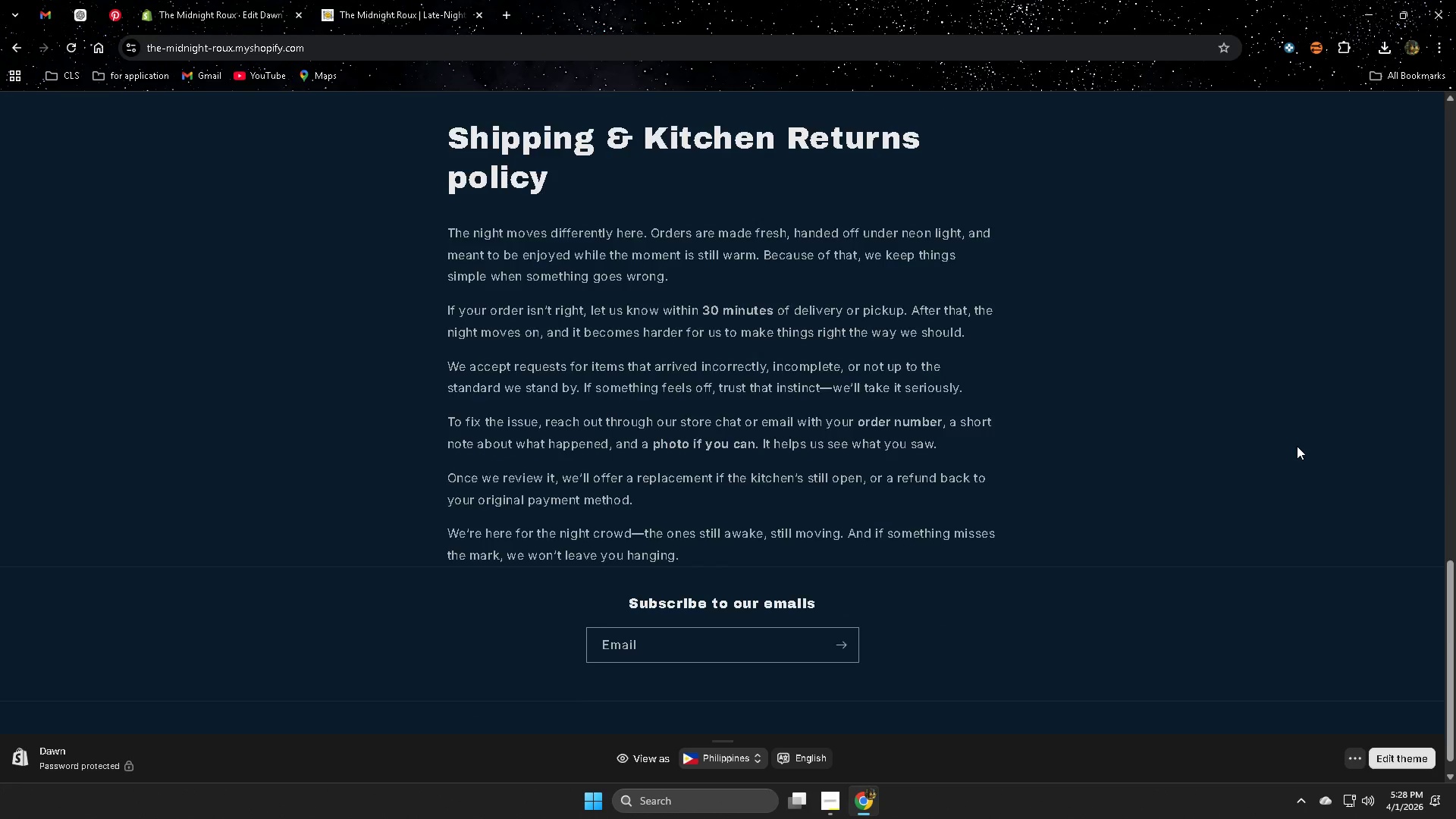 
scroll: coordinate [1406, 469], scroll_direction: up, amount: 8.0
 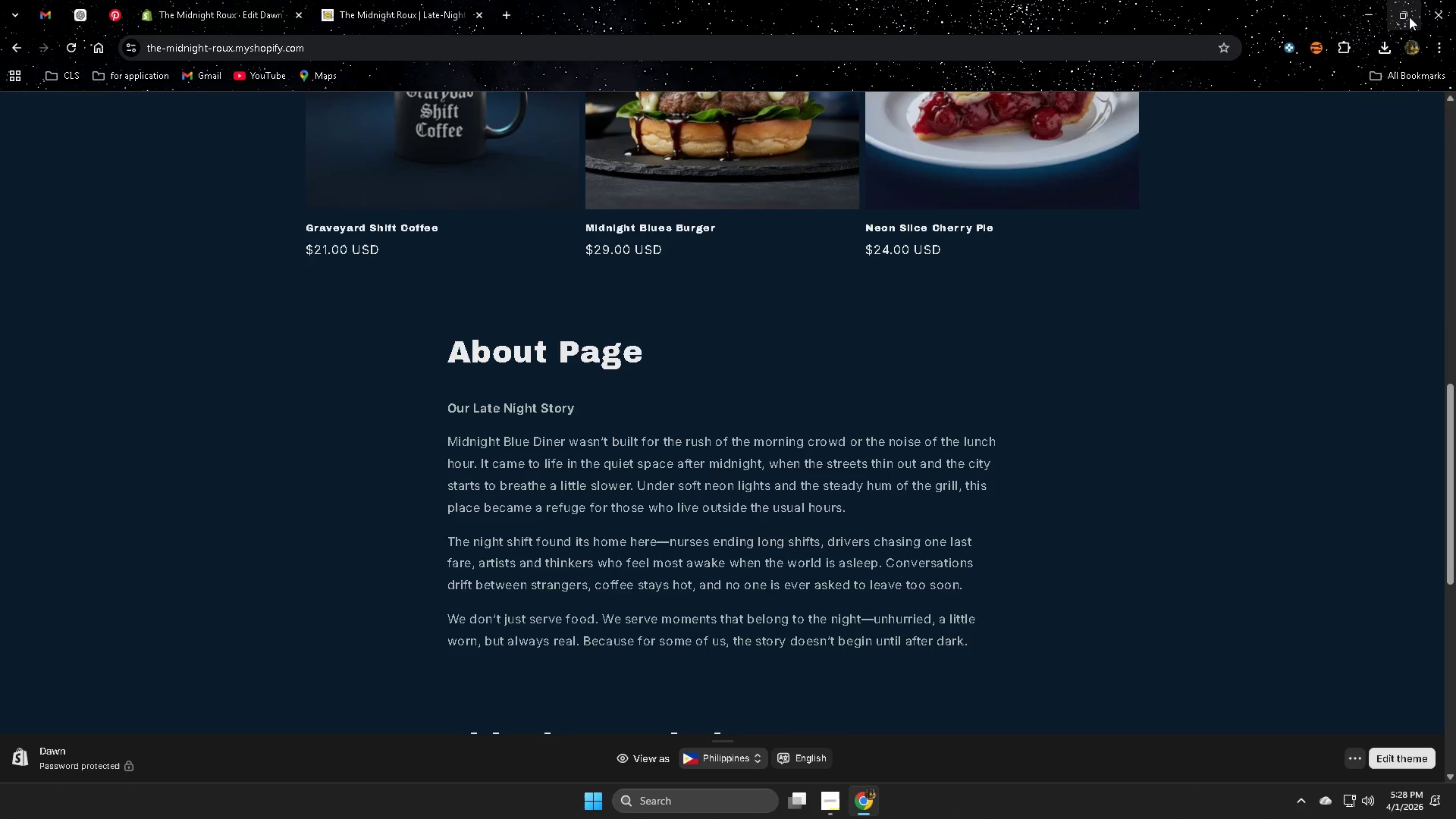 
left_click([1409, 17])
 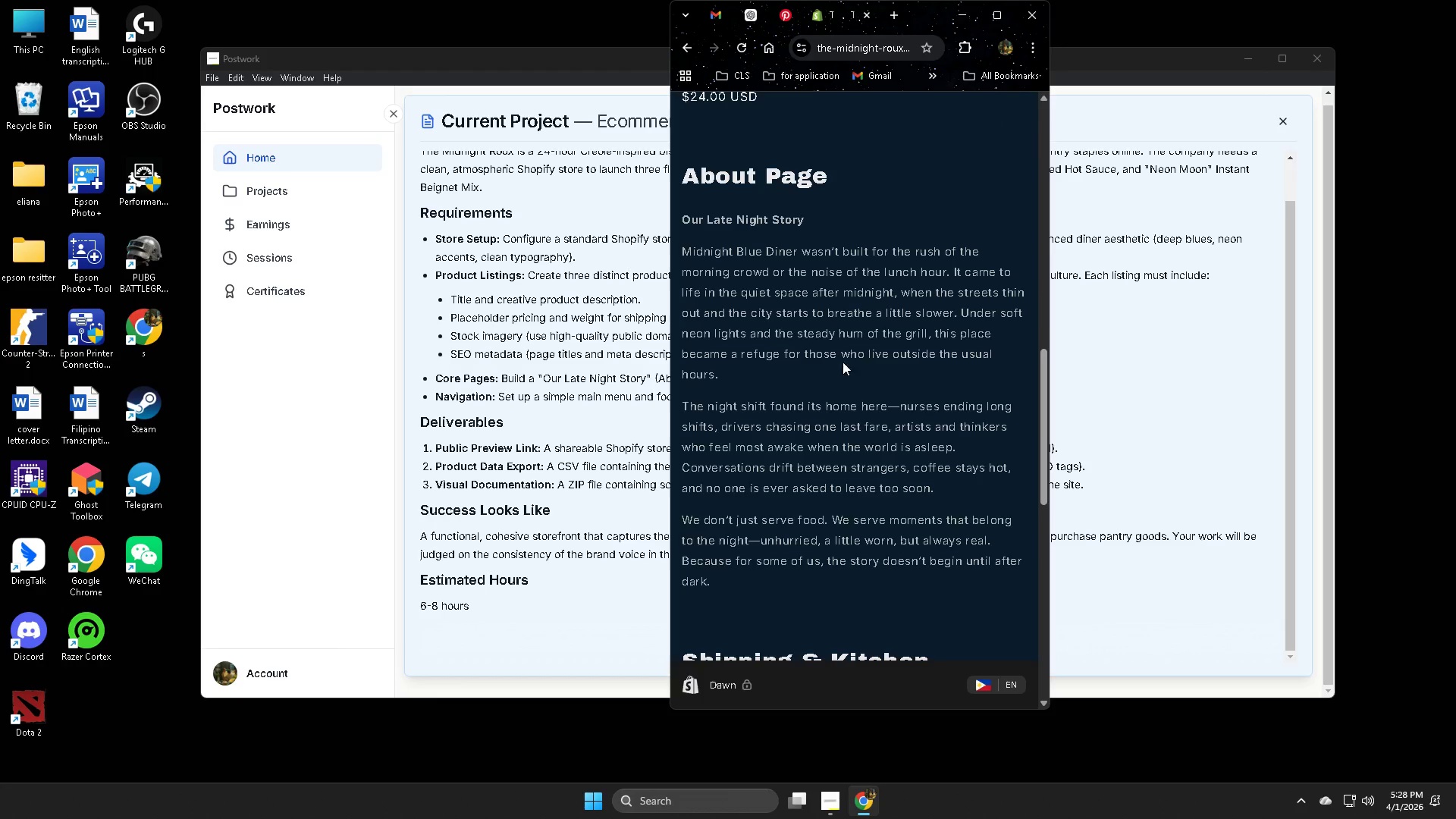 
scroll: coordinate [999, 380], scroll_direction: down, amount: 6.0
 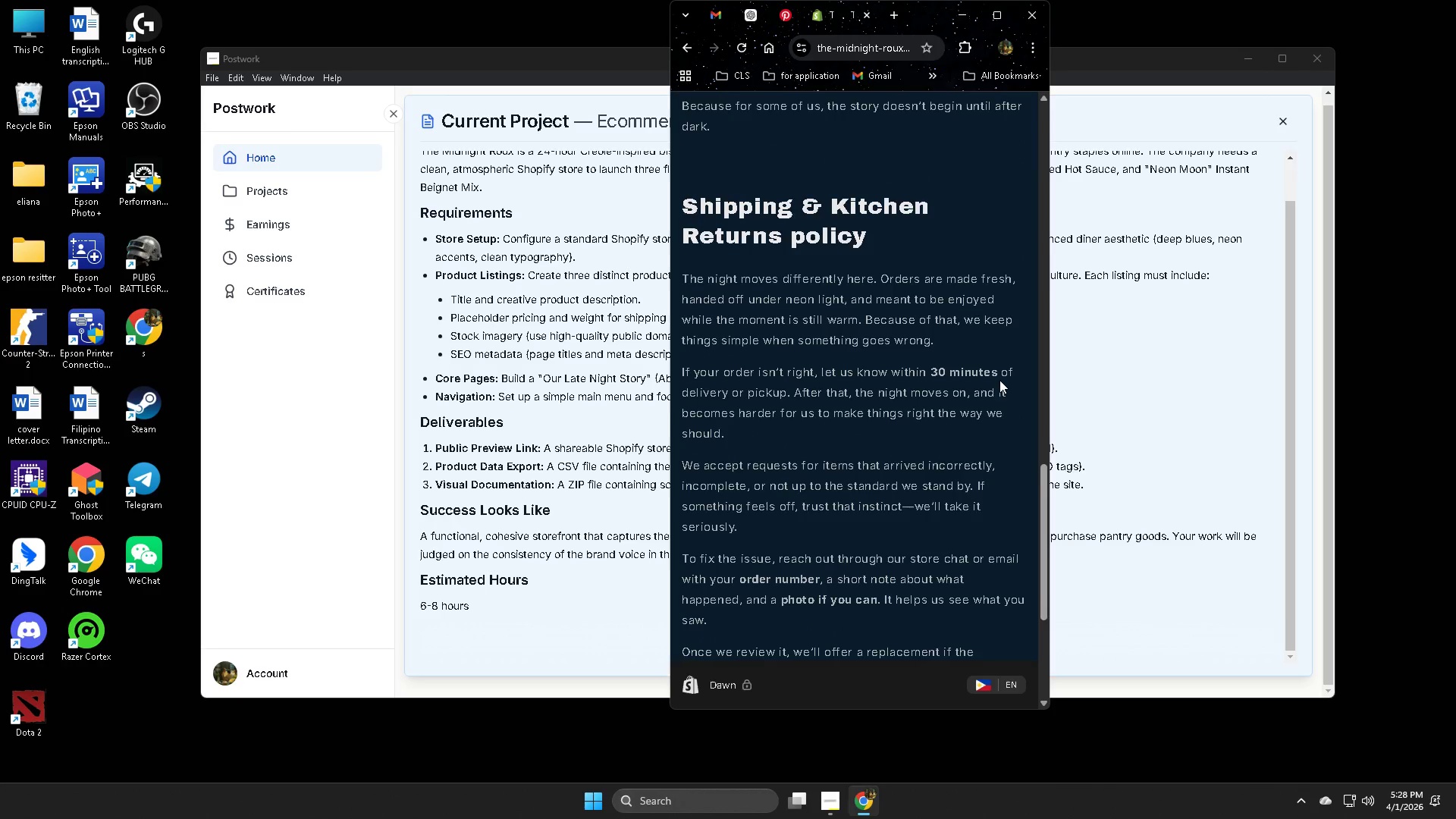 
scroll: coordinate [999, 378], scroll_direction: none, amount: 0.0
 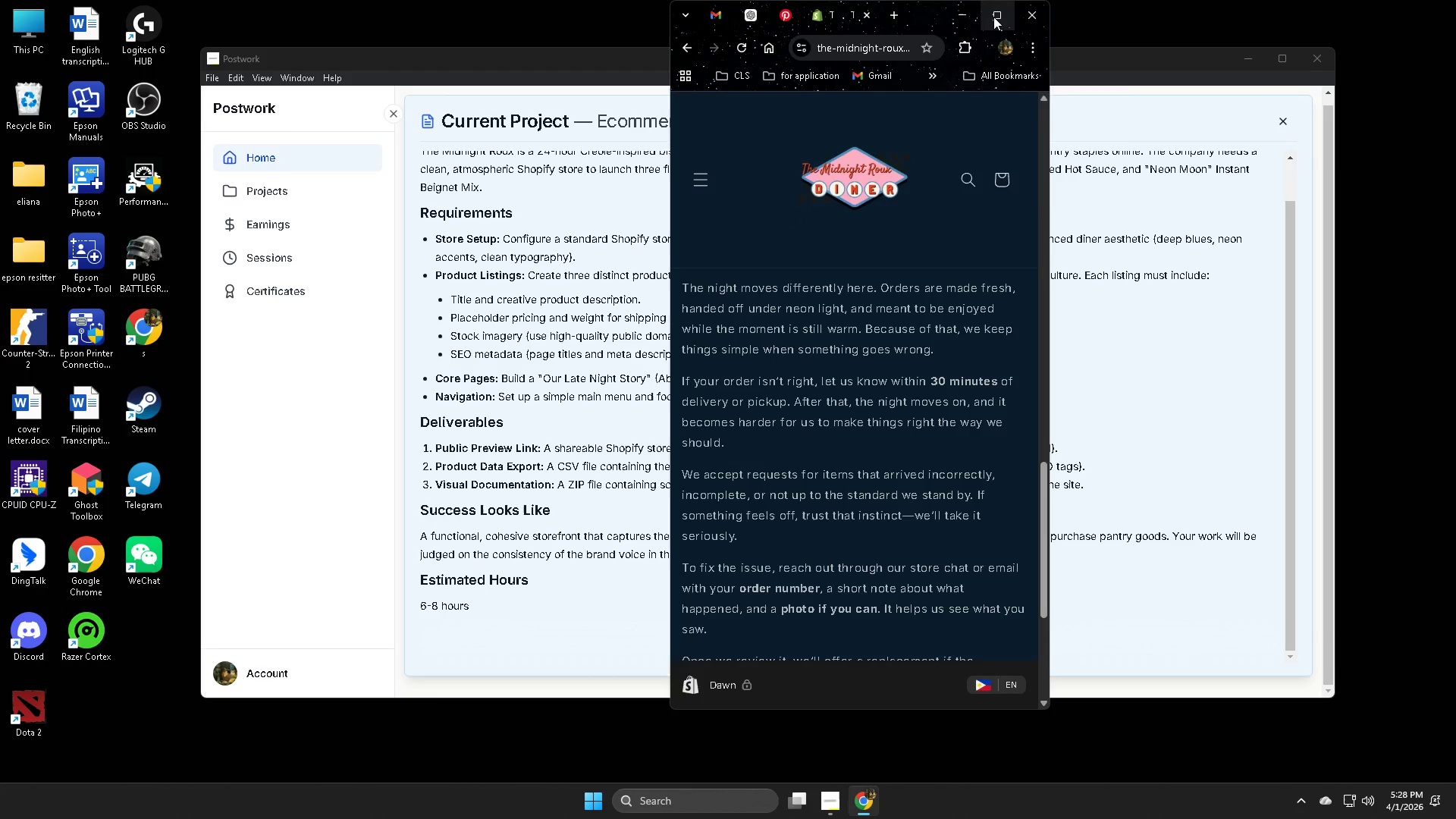 
left_click([993, 17])
 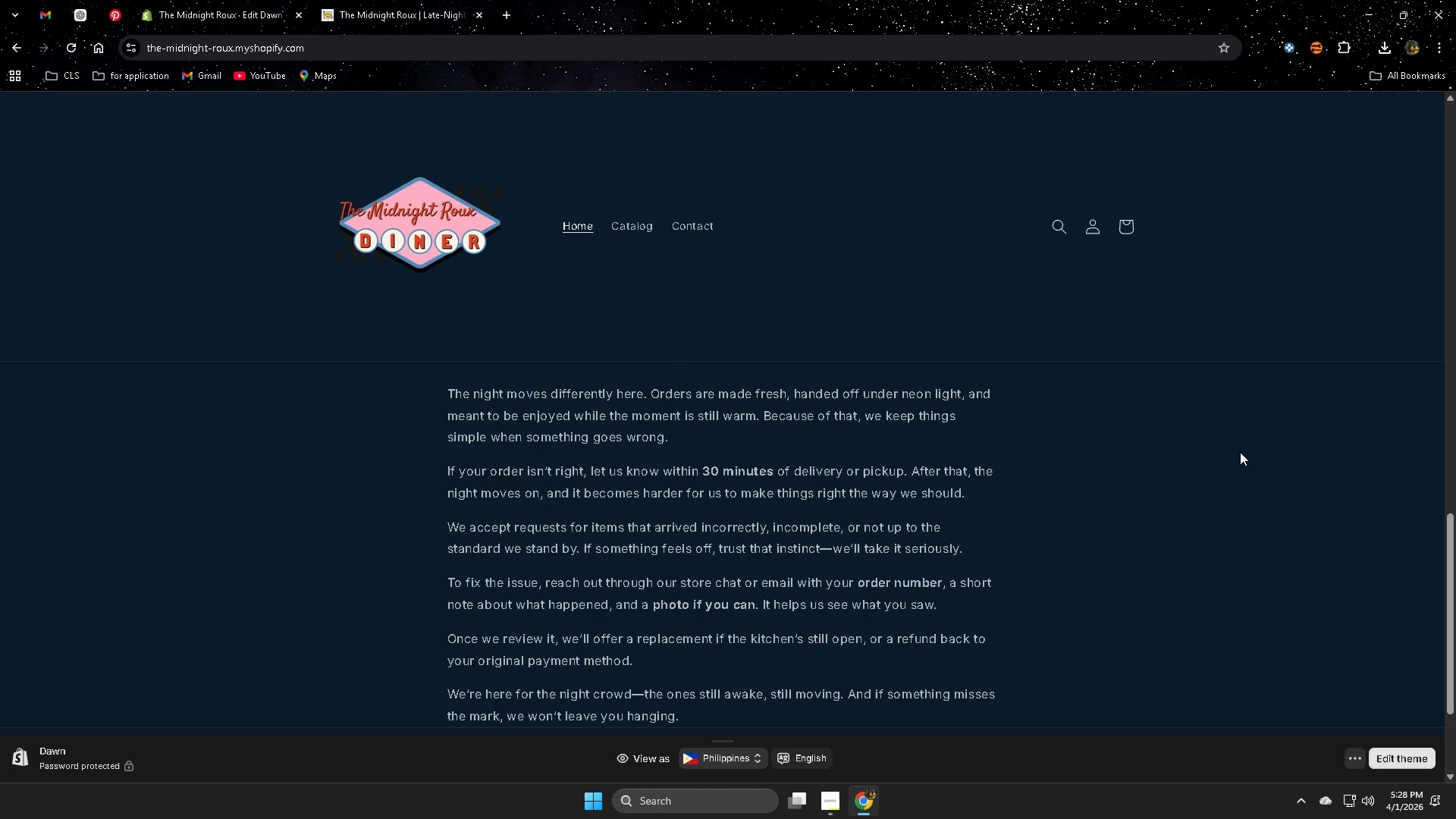 
scroll: coordinate [1186, 451], scroll_direction: up, amount: 13.0
 